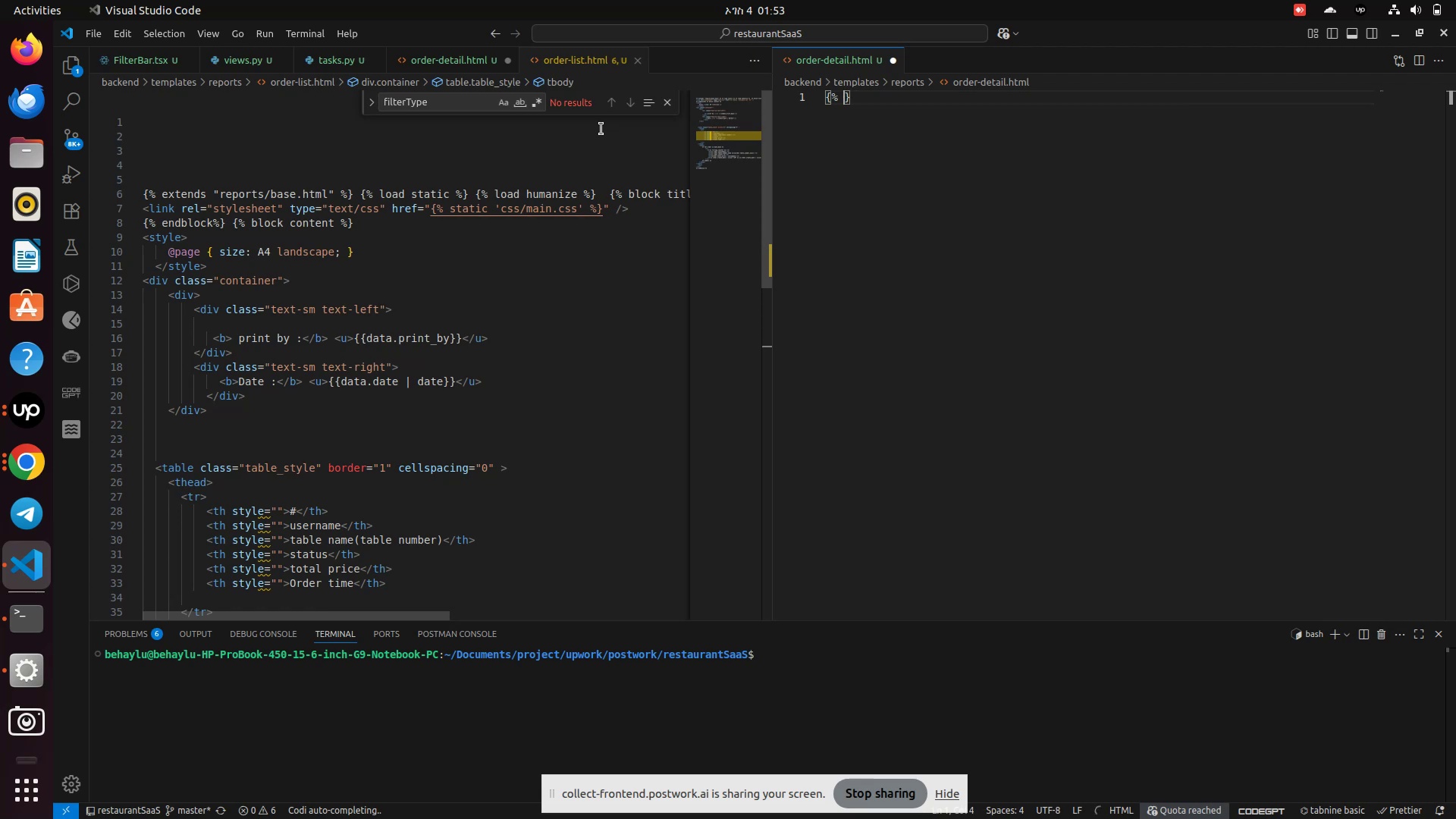 
key(Backspace)
 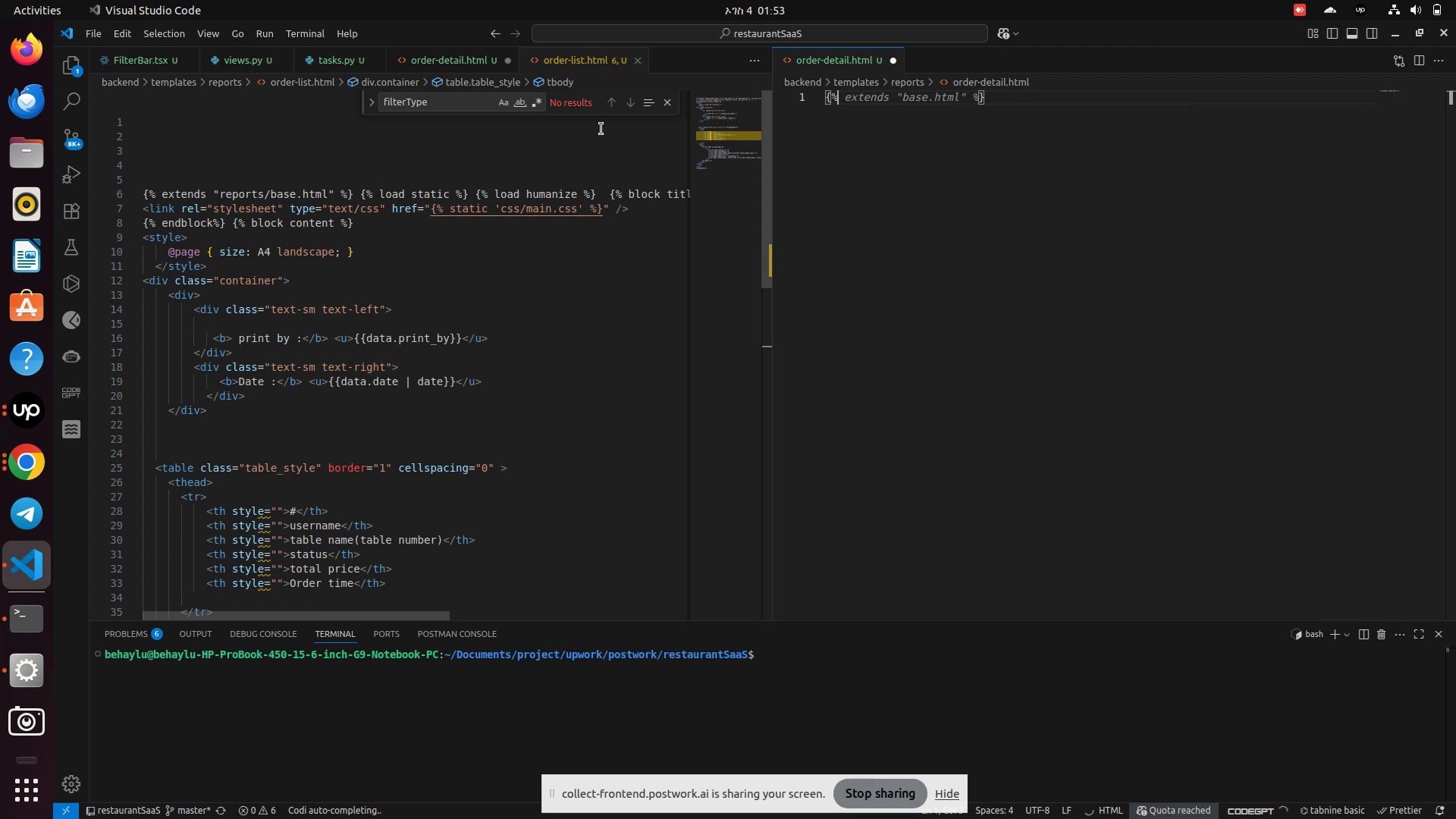 
key(Shift+ShiftRight)
 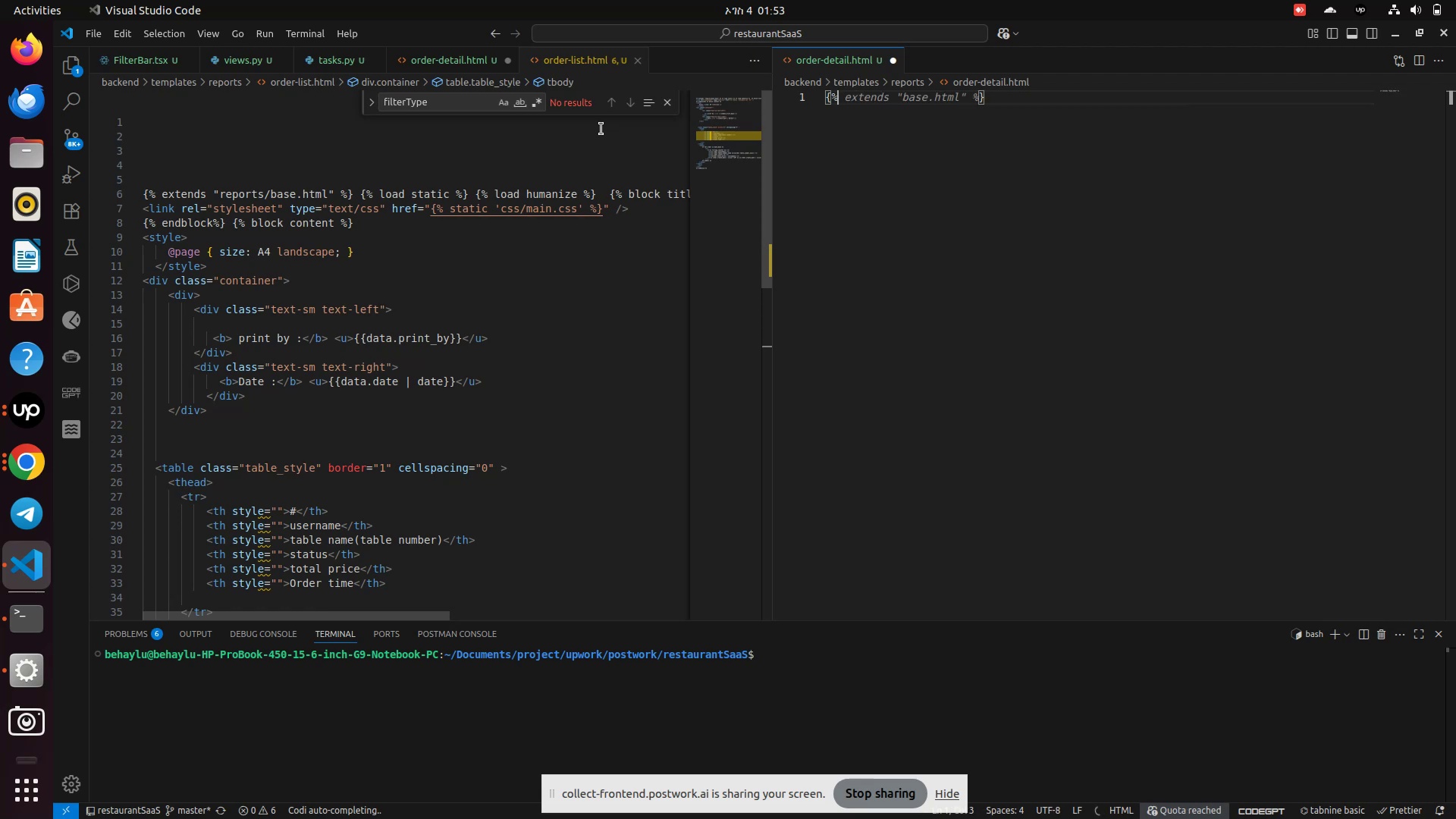 
key(Shift+5)
 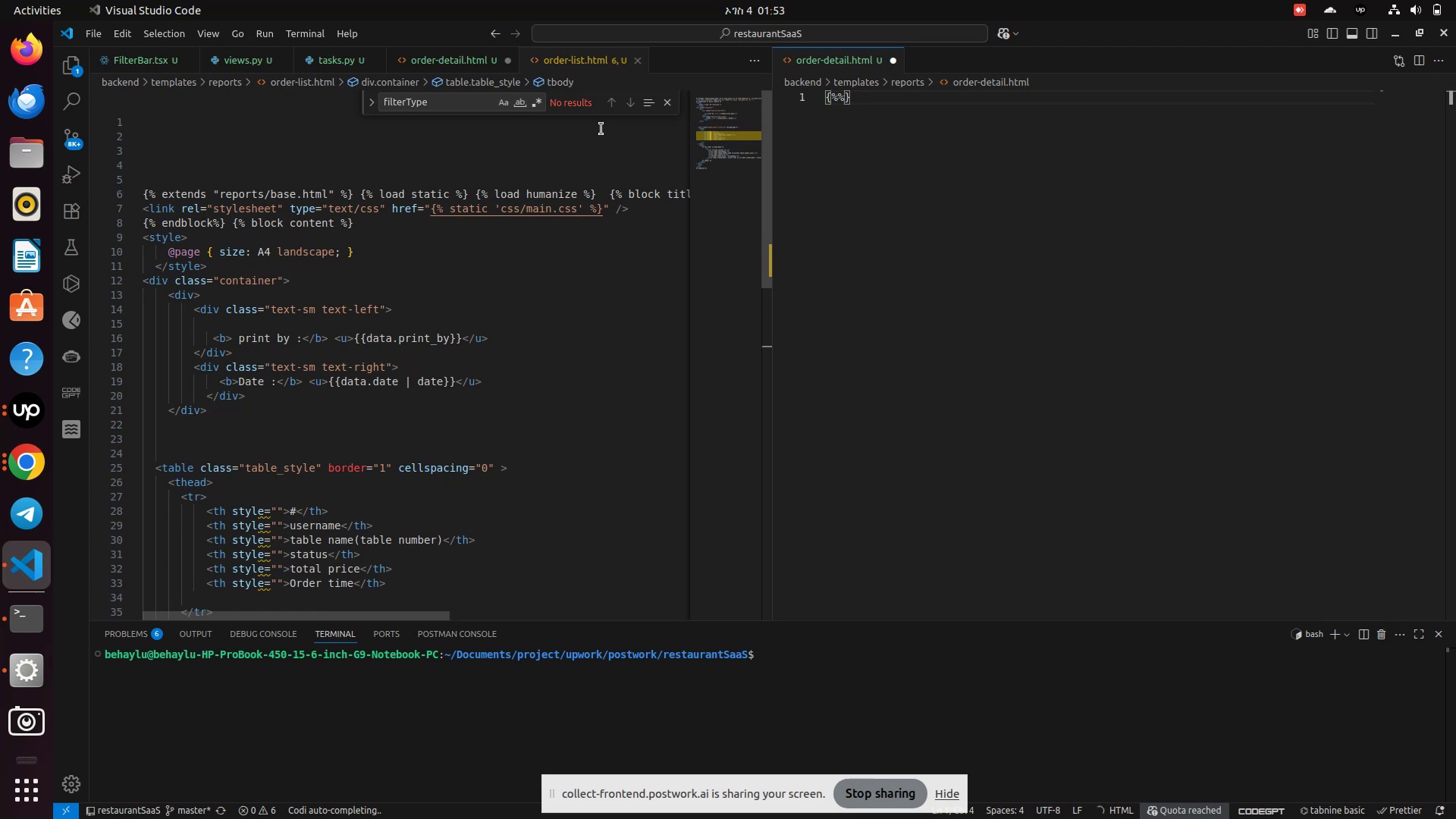 
key(ArrowLeft)
 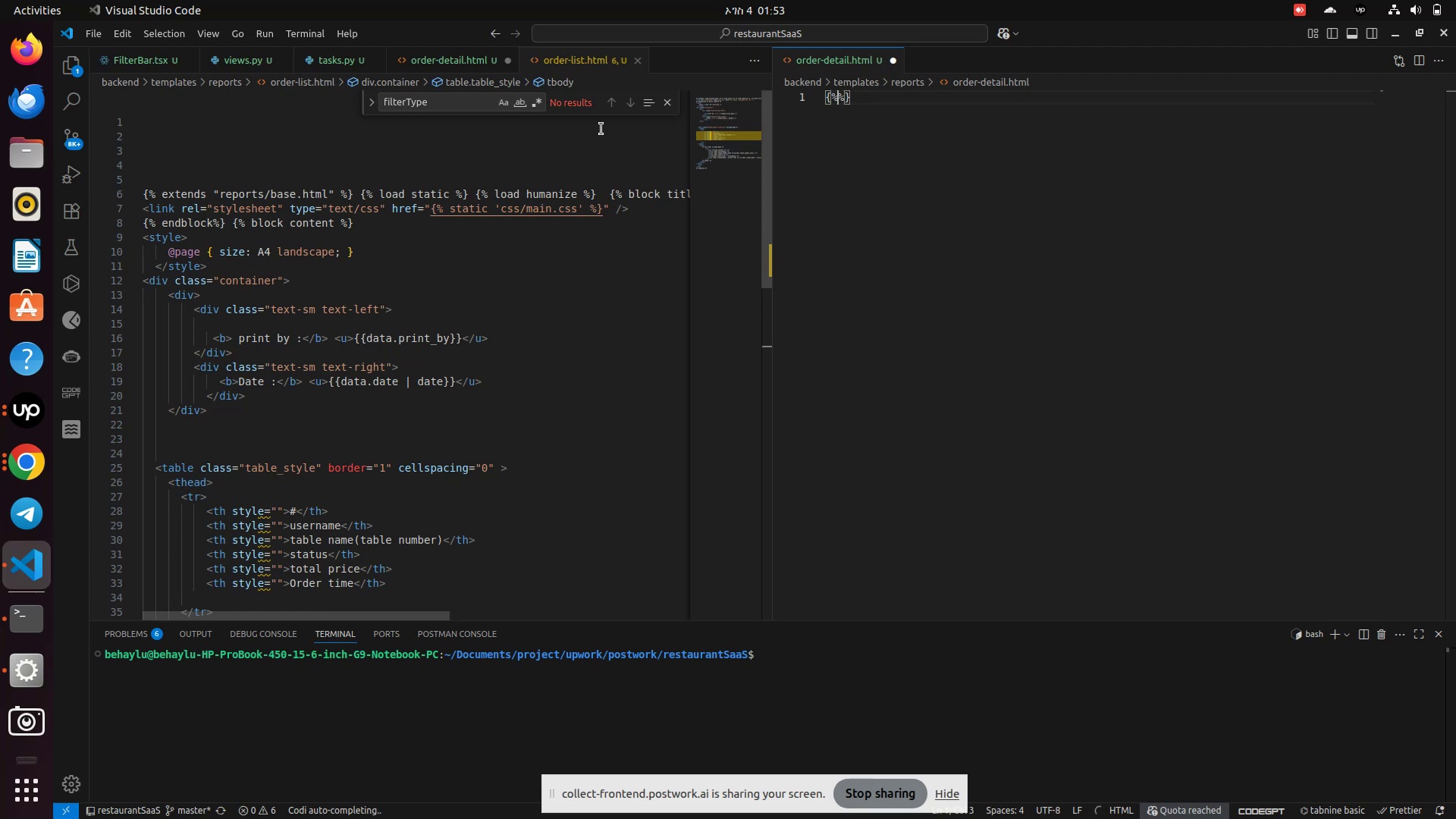 
type(extends "reports/base.html)
 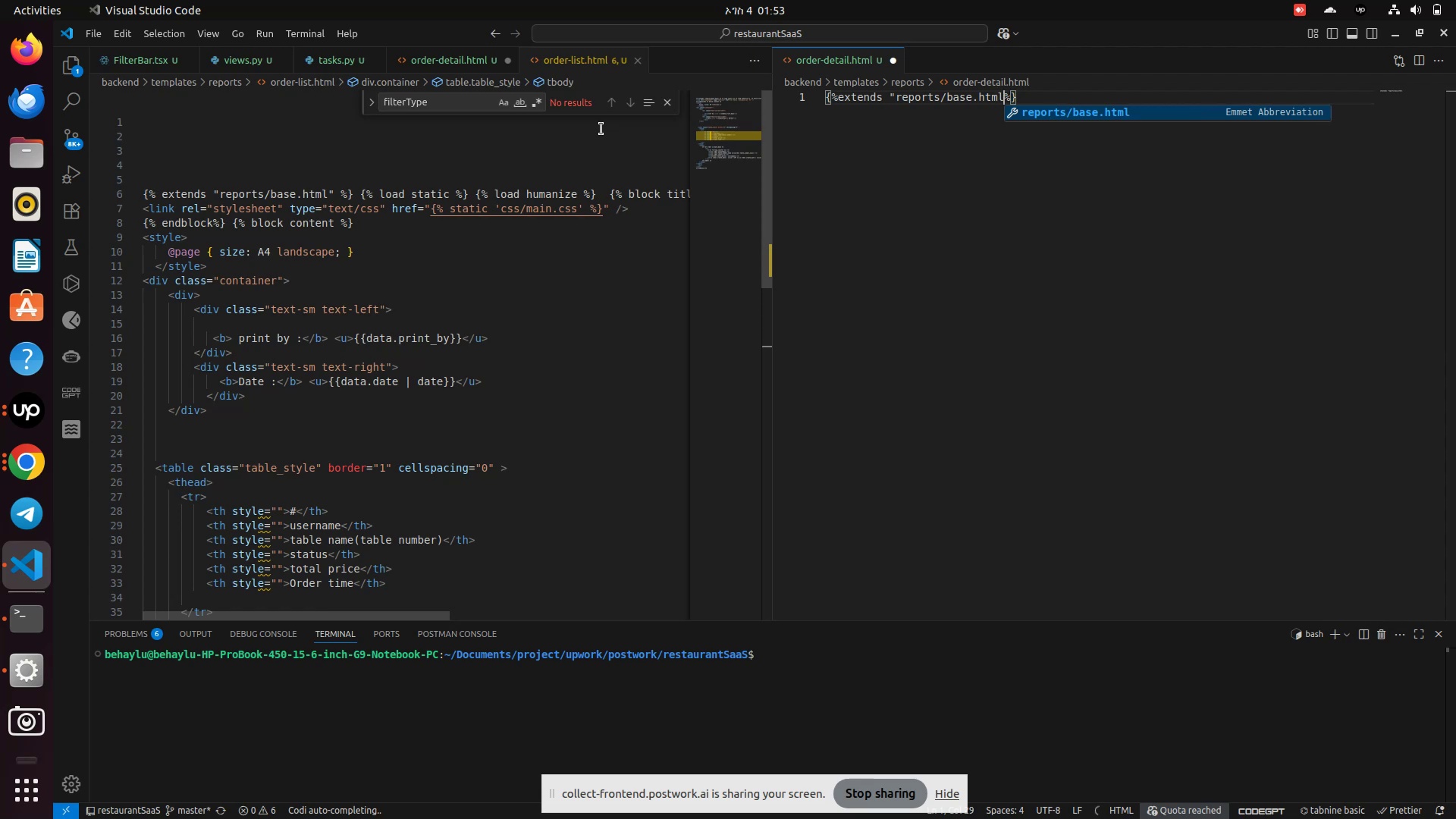 
wait(8.01)
 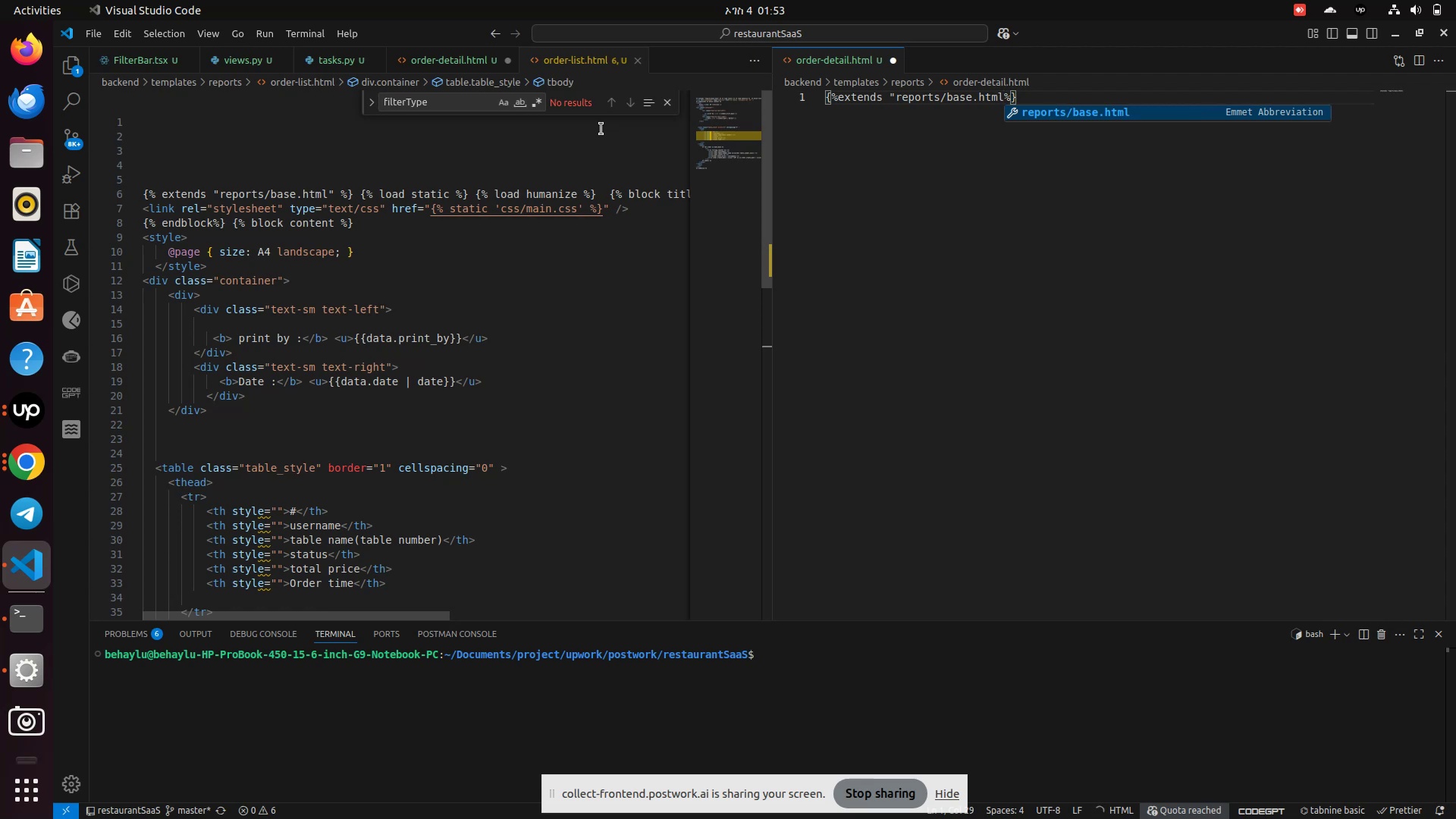 
key(Shift+Quote)
 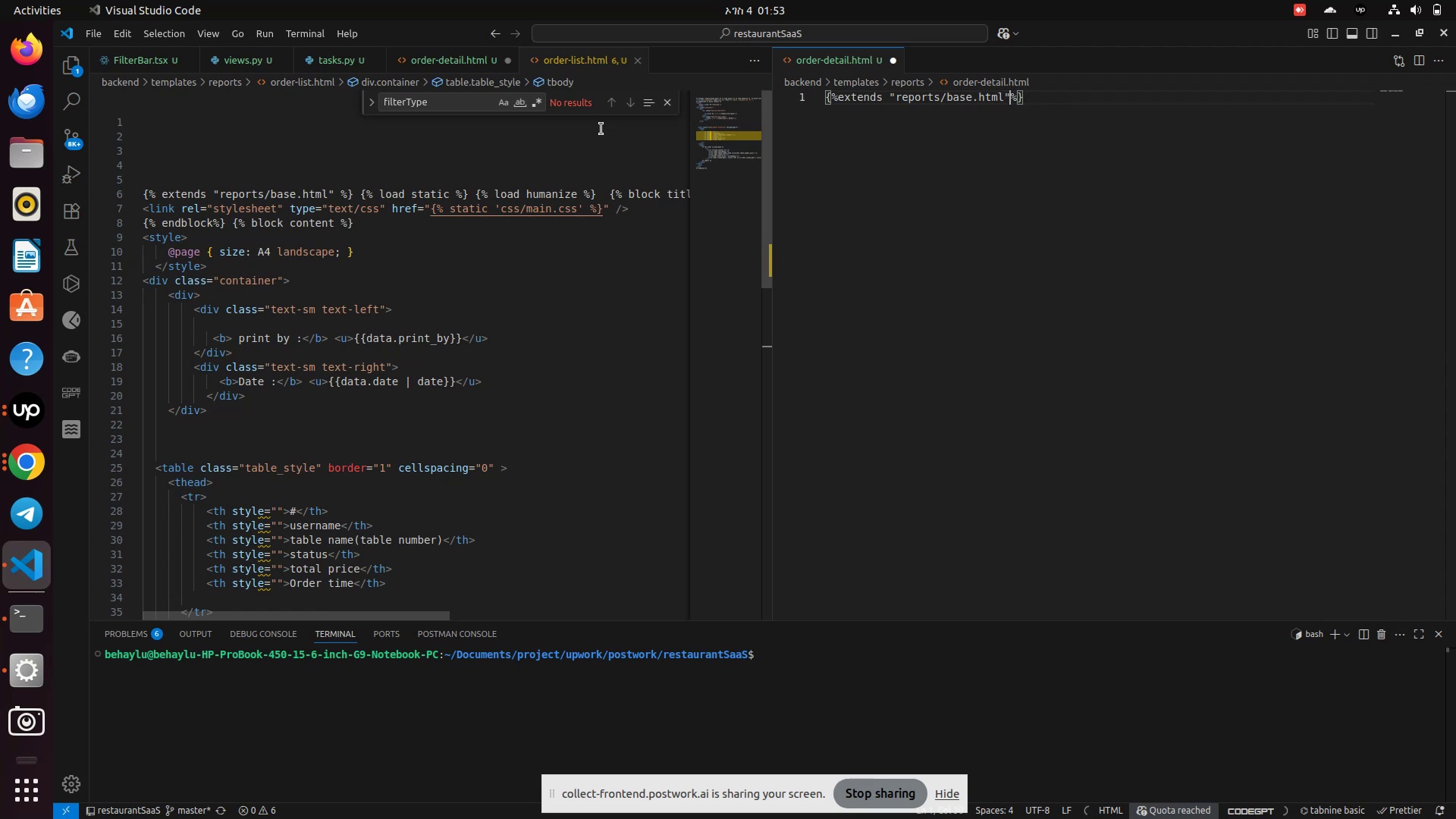 
key(Space)
 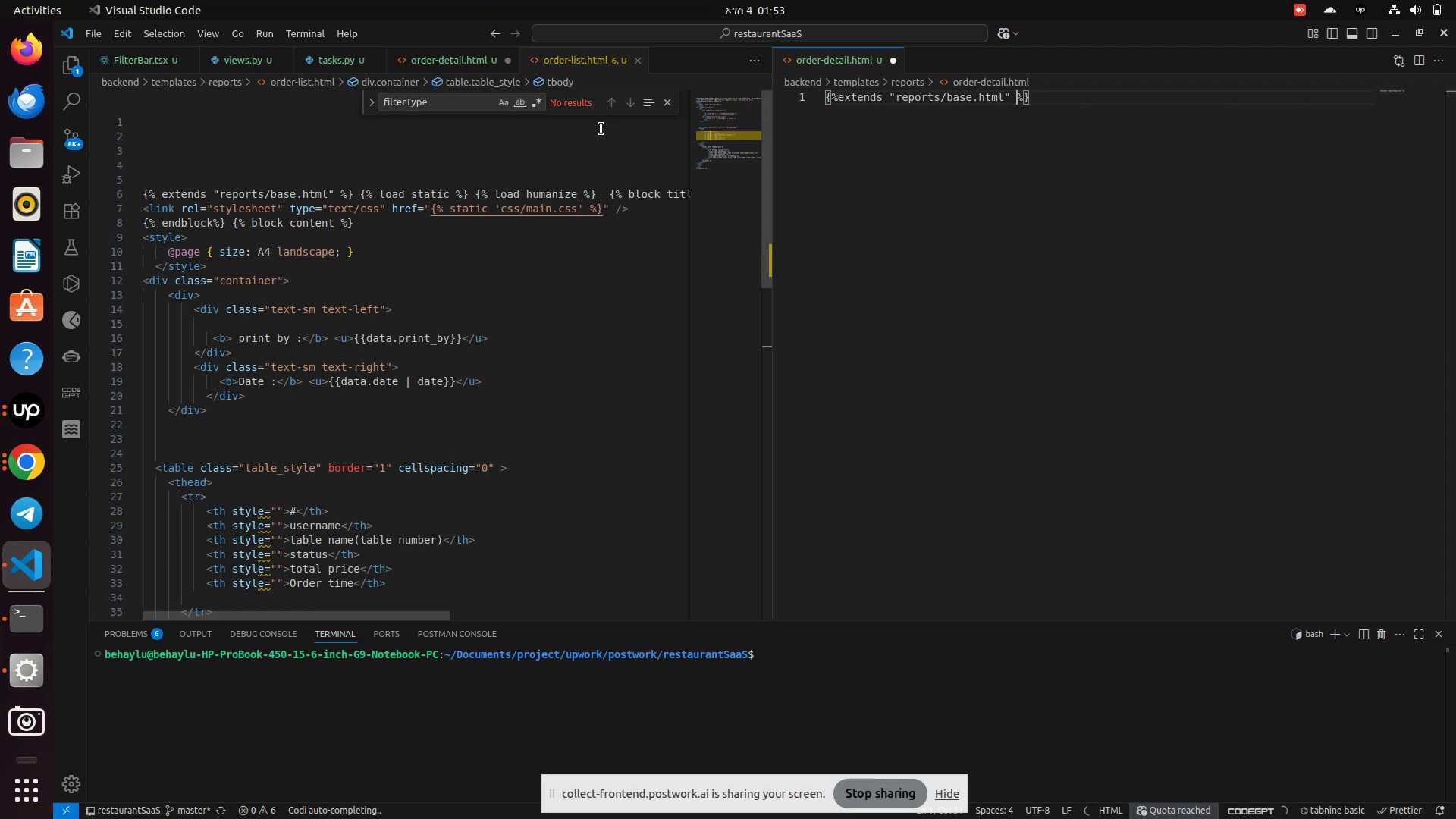 
key(ArrowRight)
 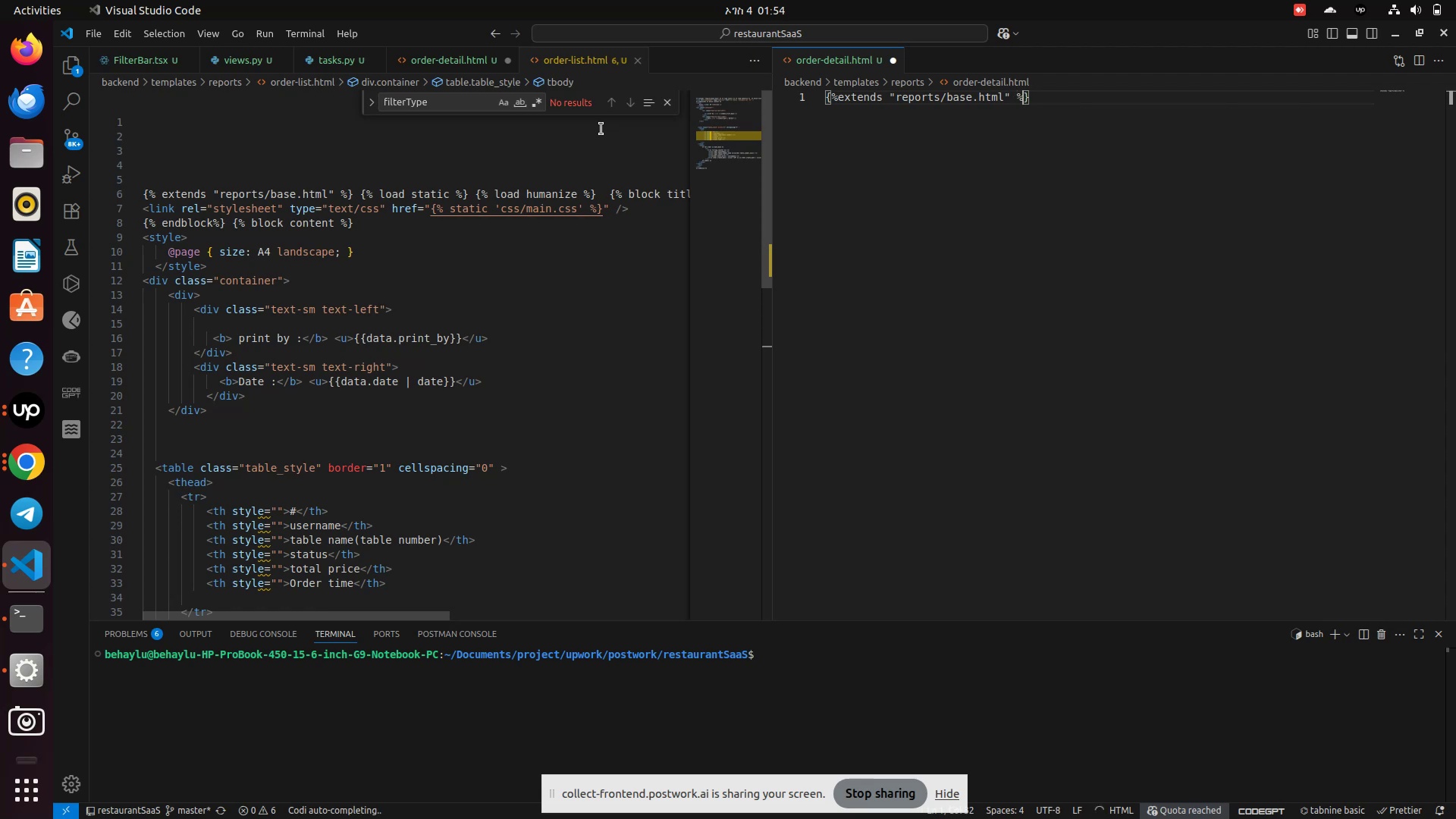 
key(ArrowRight)
 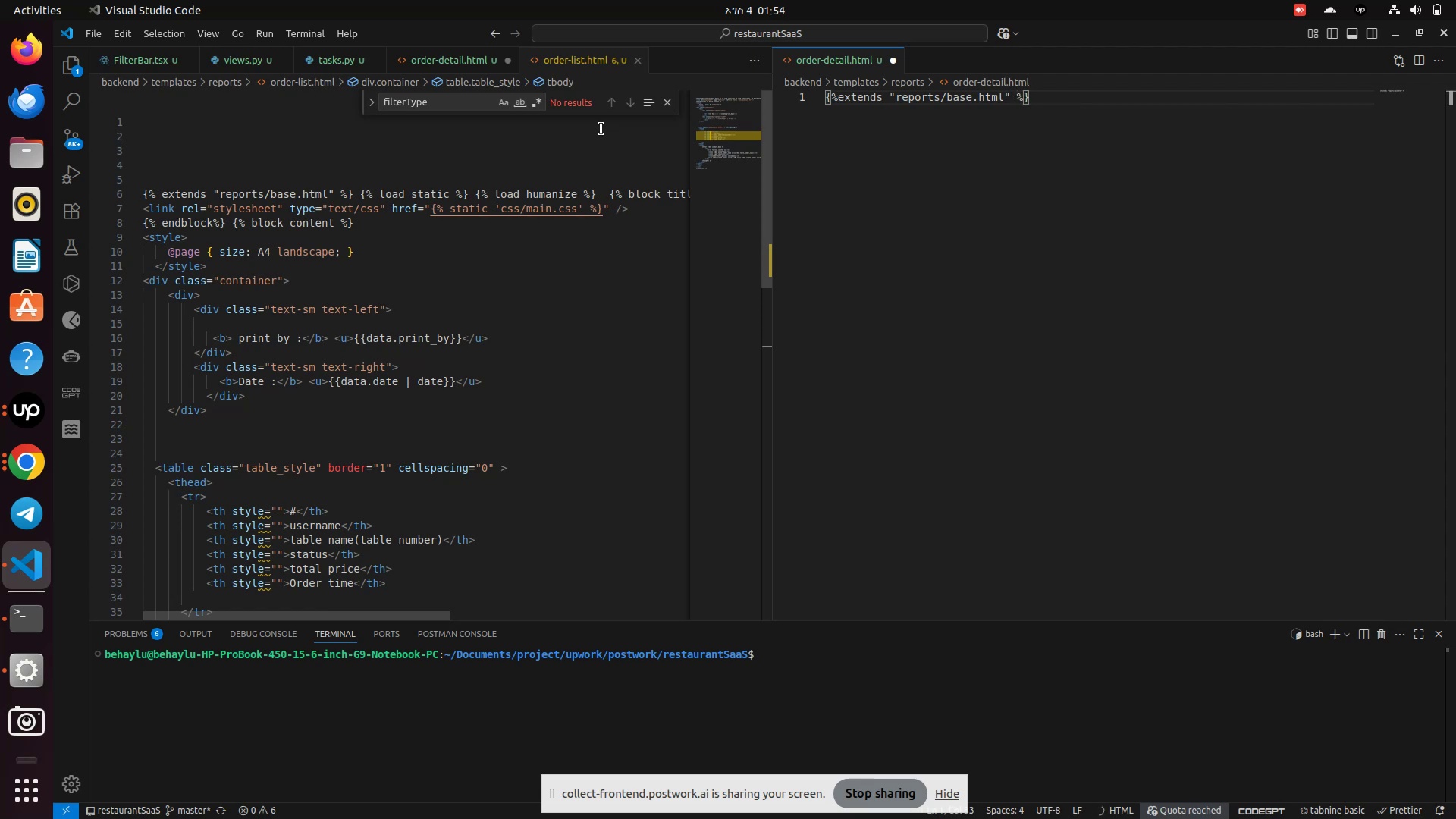 
key(Space)
 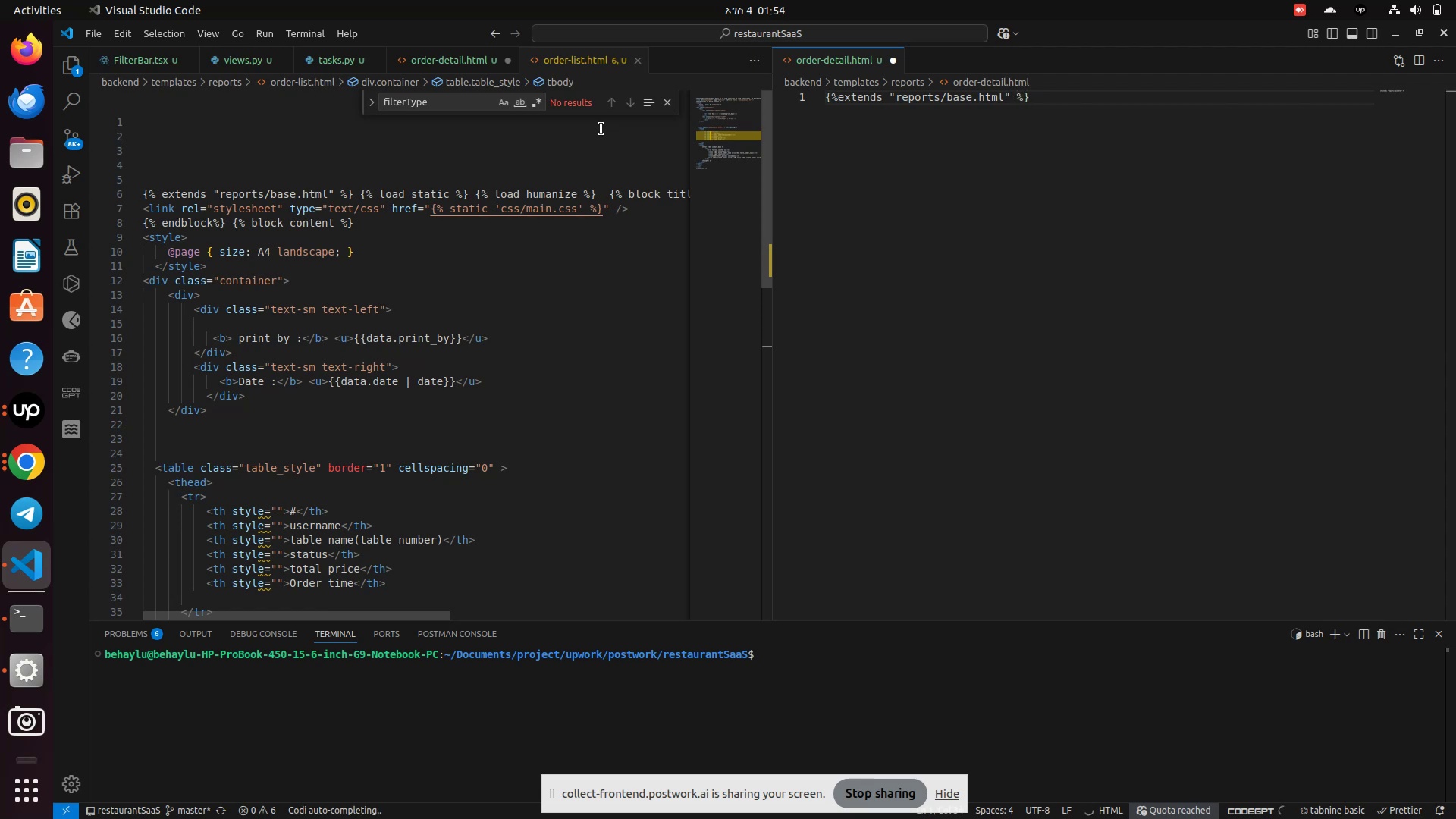 
key(Shift+BracketLeft)
 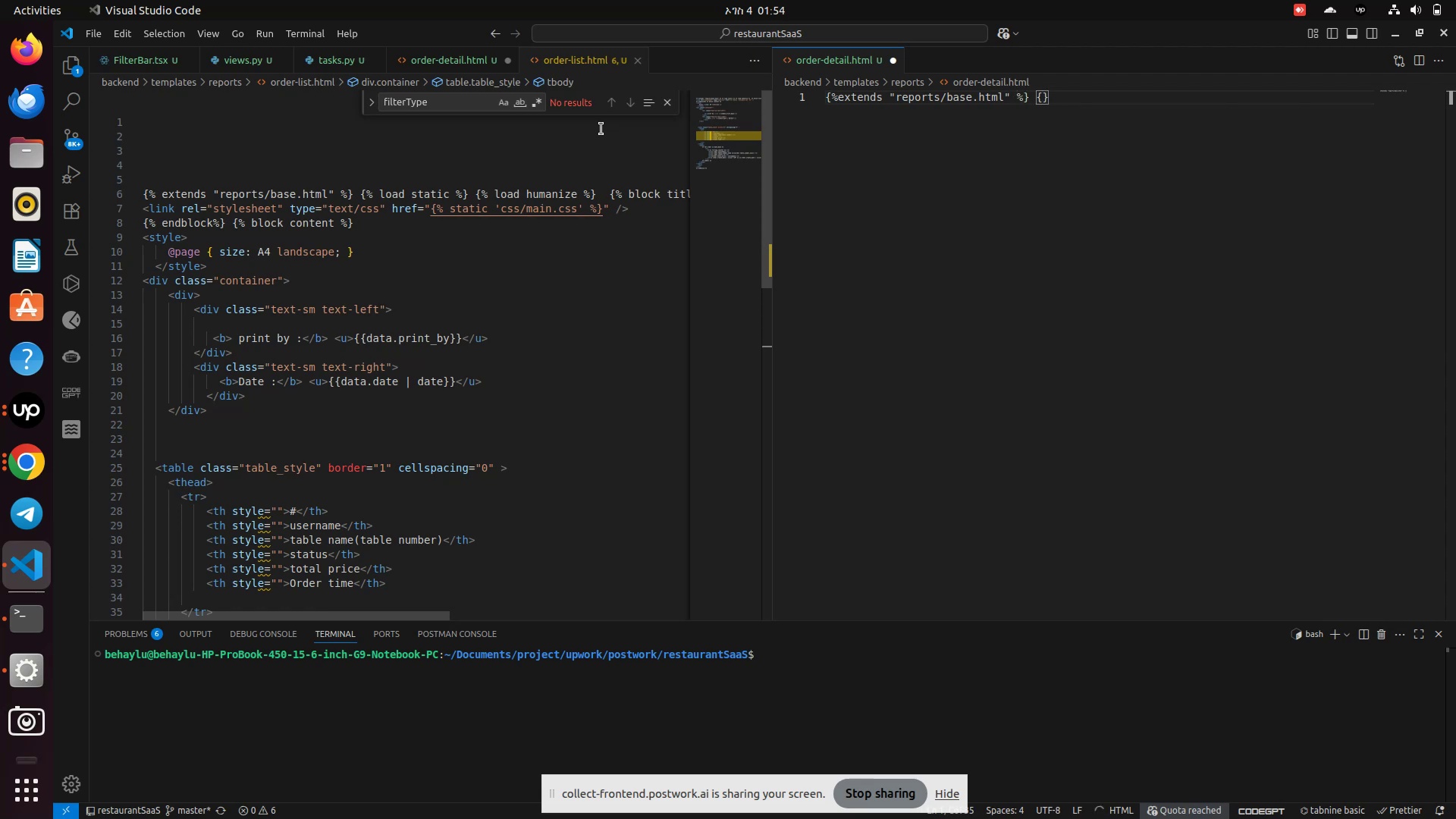 
key(Shift+5)
 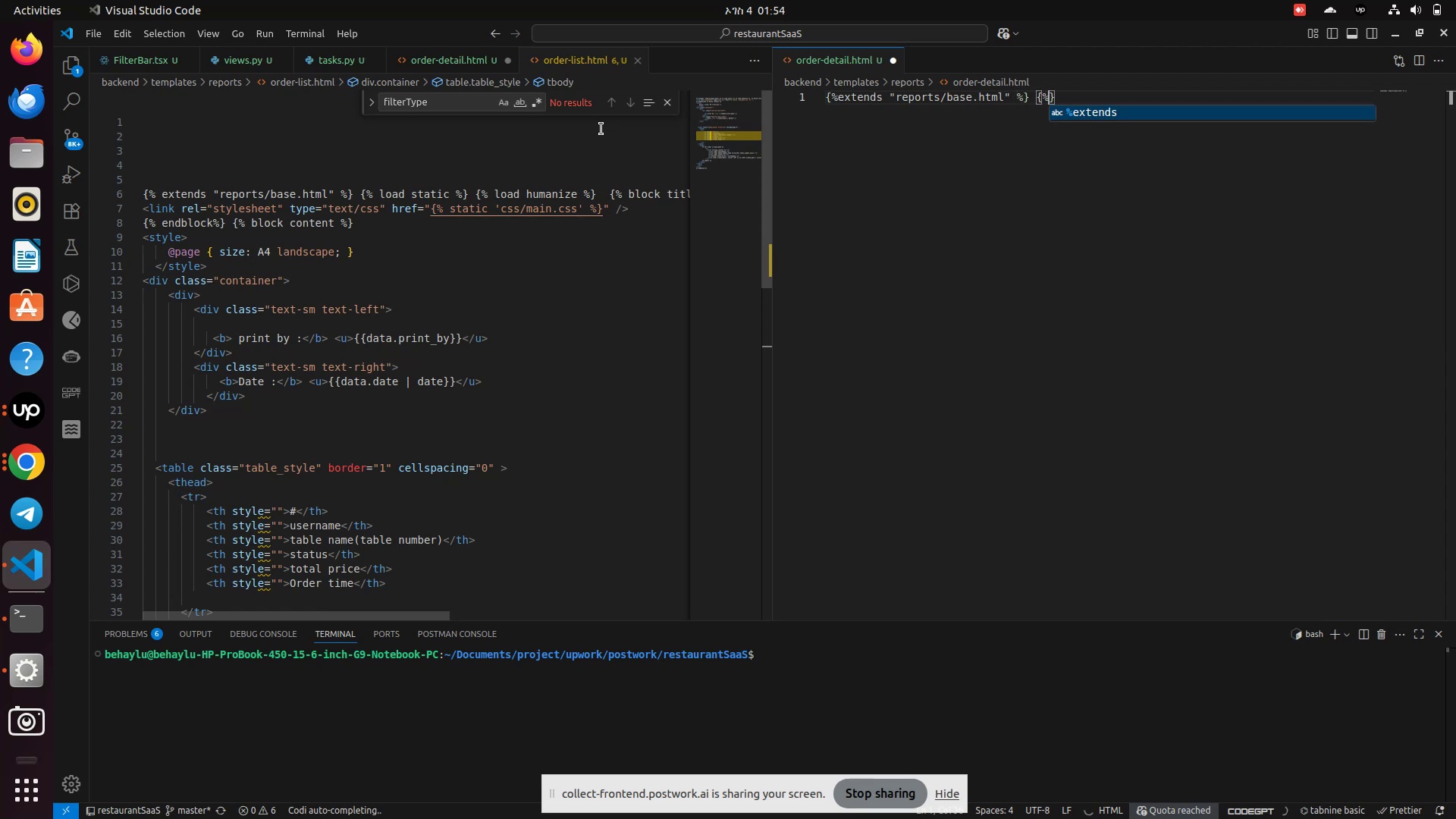 
key(Space)
 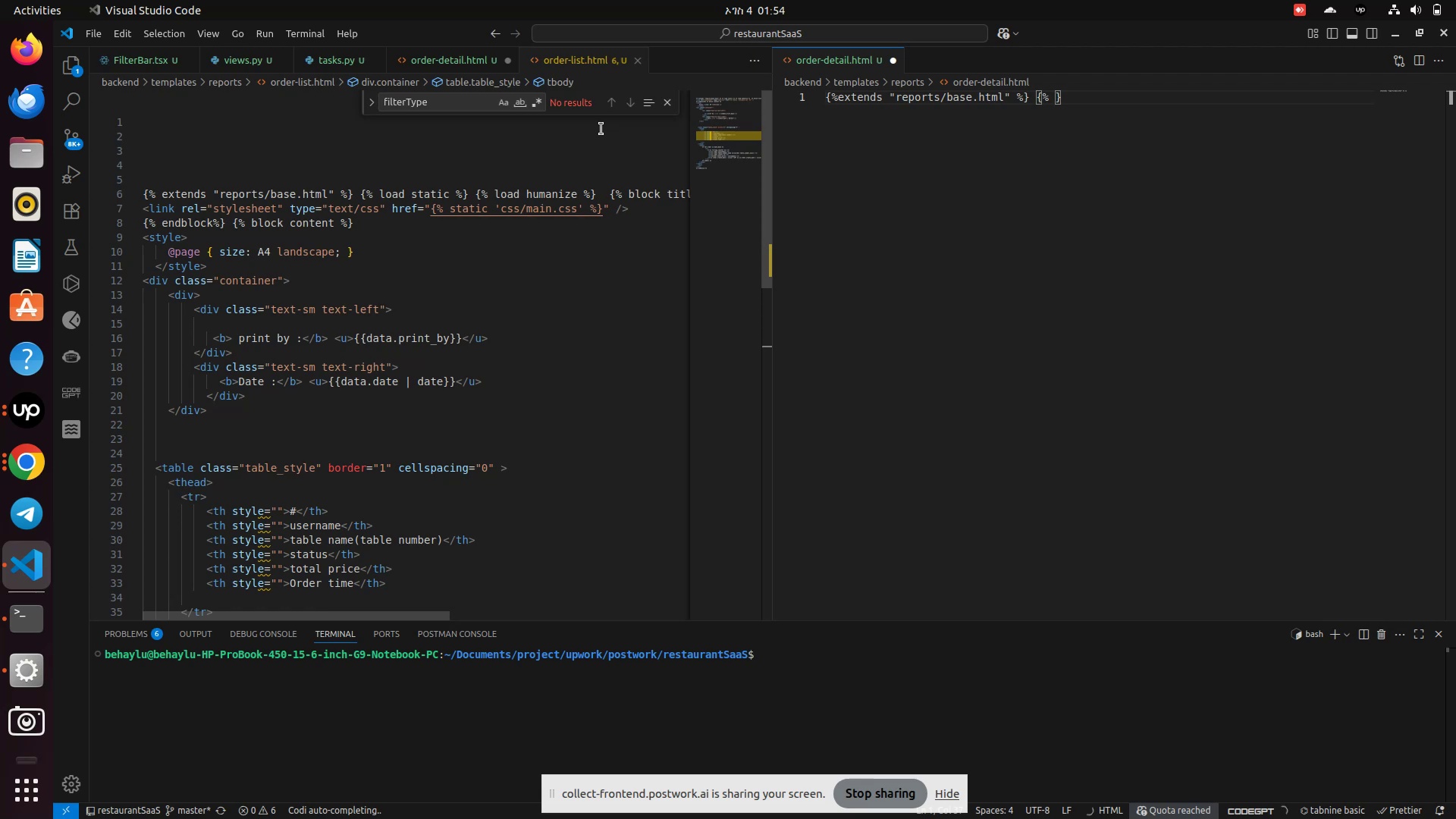 
key(Shift+5)
 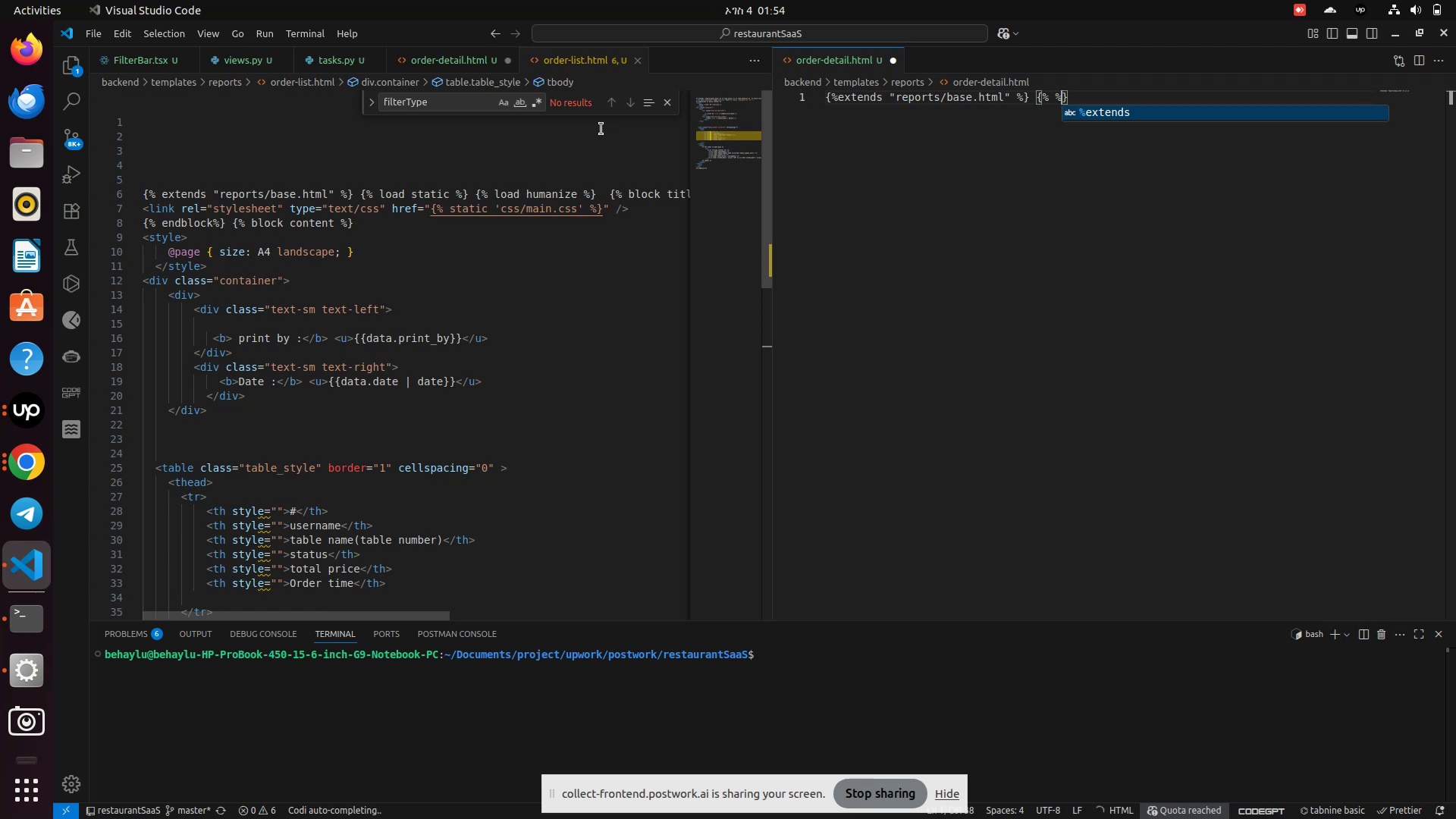 
key(ArrowLeft)
 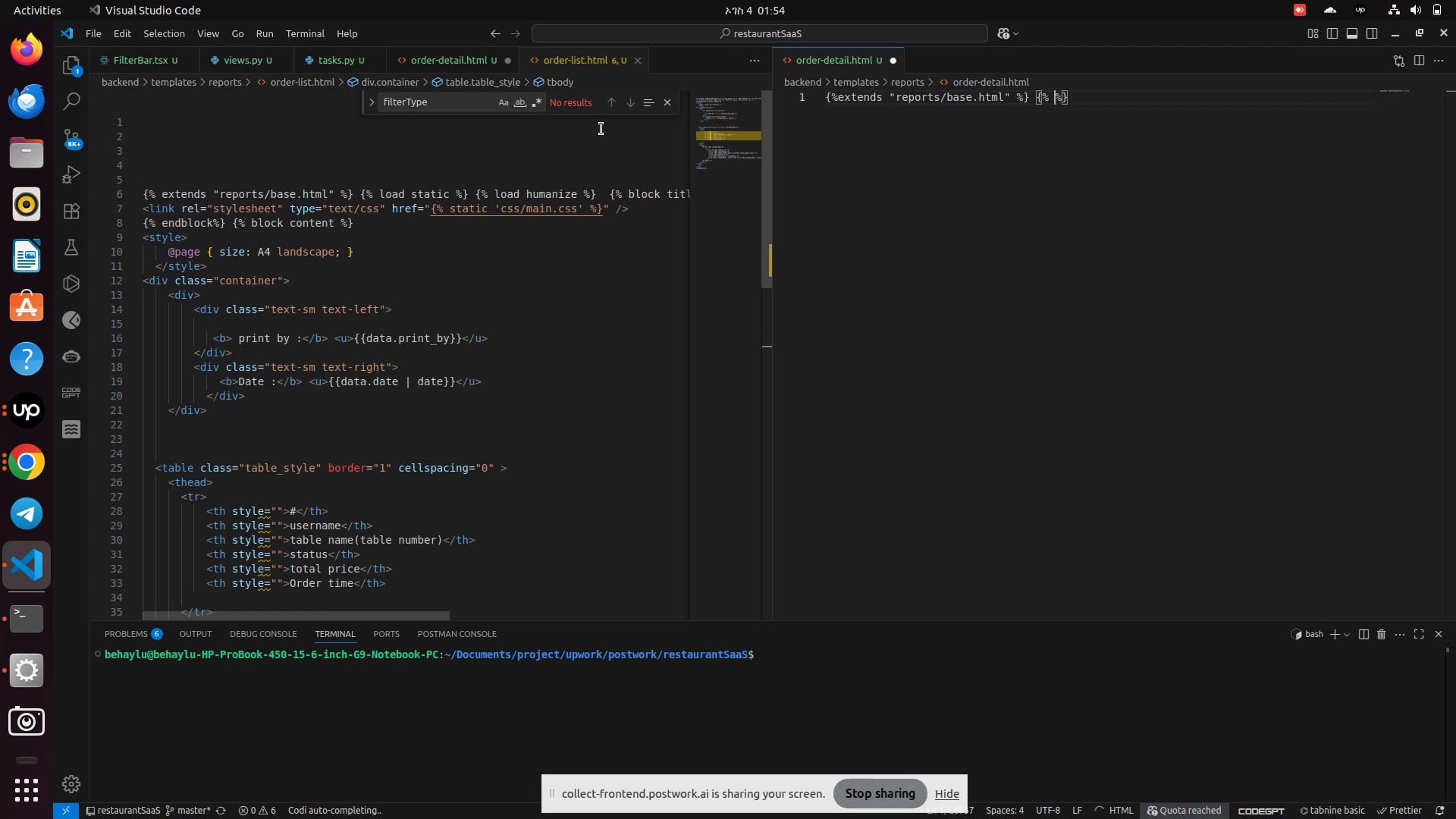 
key(ArrowLeft)
 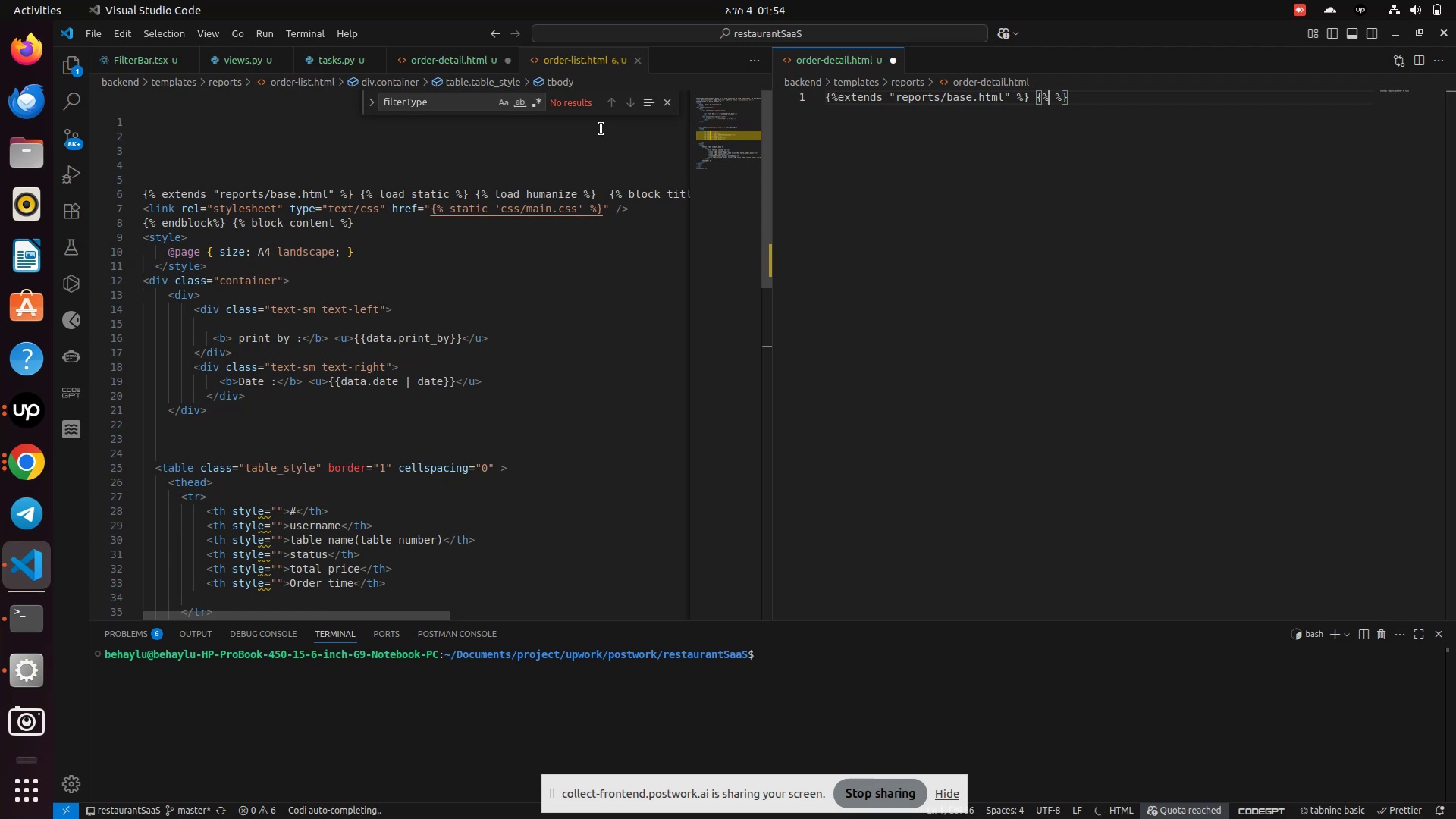 
type( load static)
 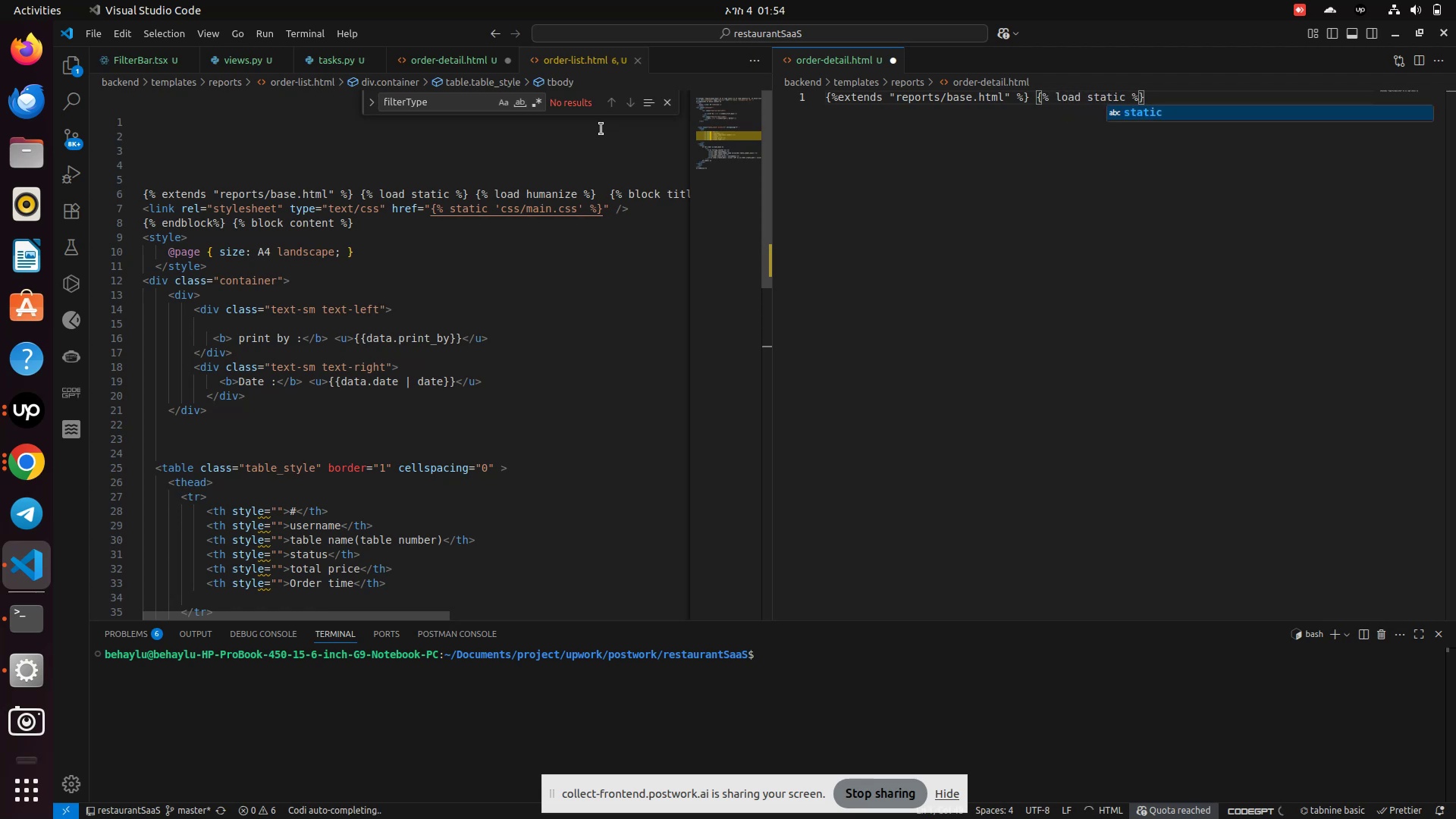 
key(Enter)
 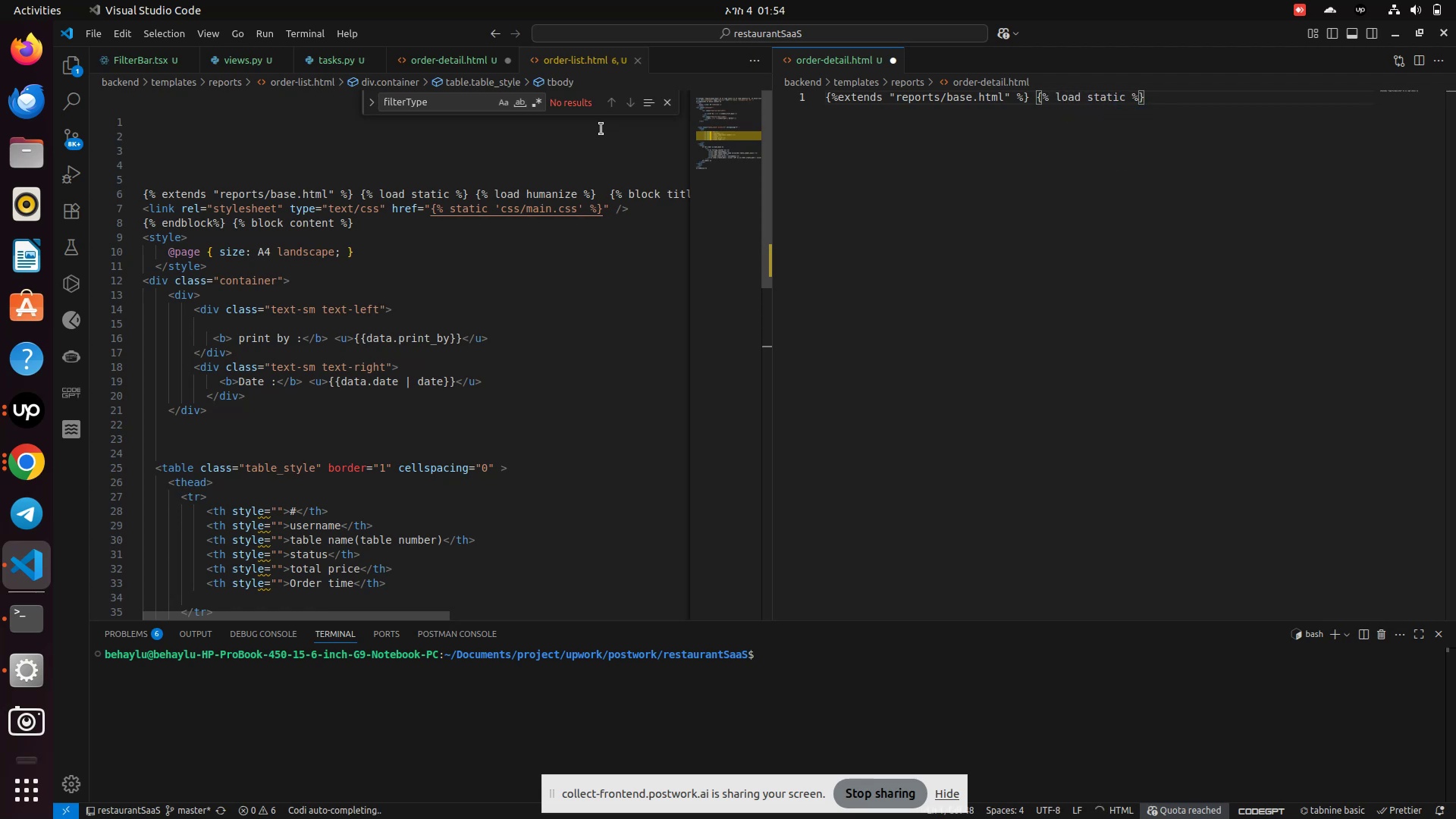 
hold_key(key=ArrowRight, duration=0.58)
 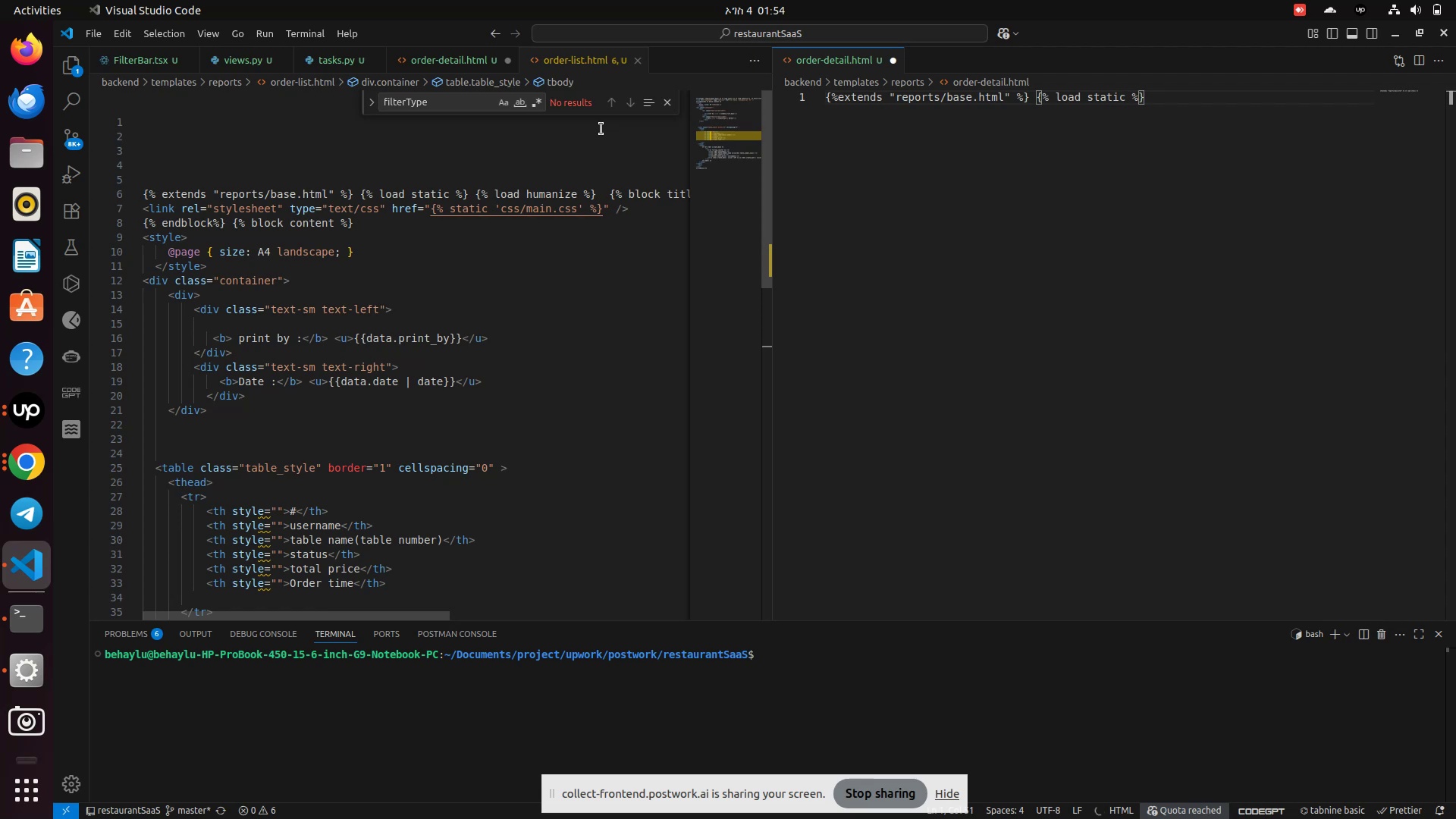 
key(Space)
 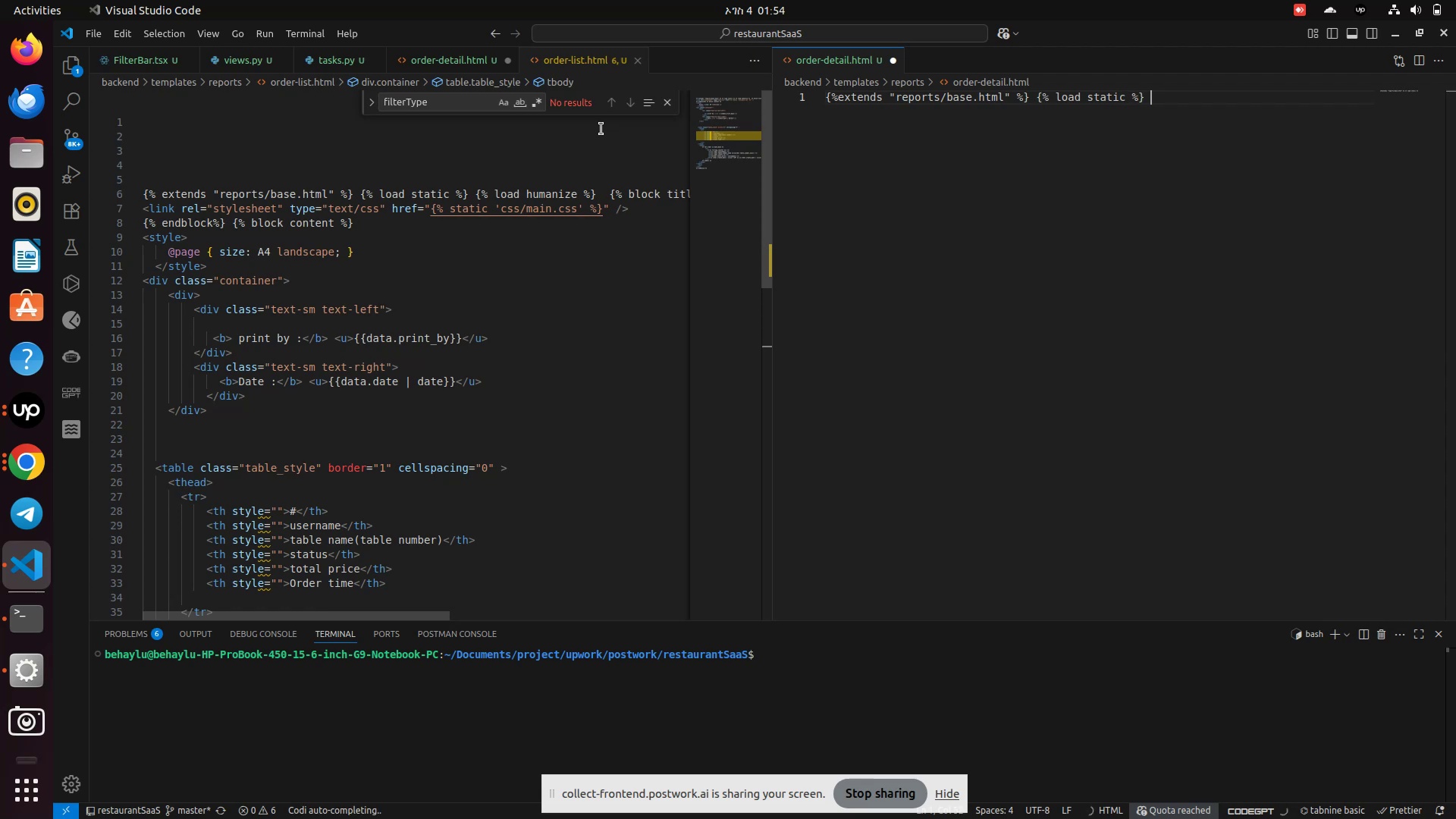 
key(Shift+BracketLeft)
 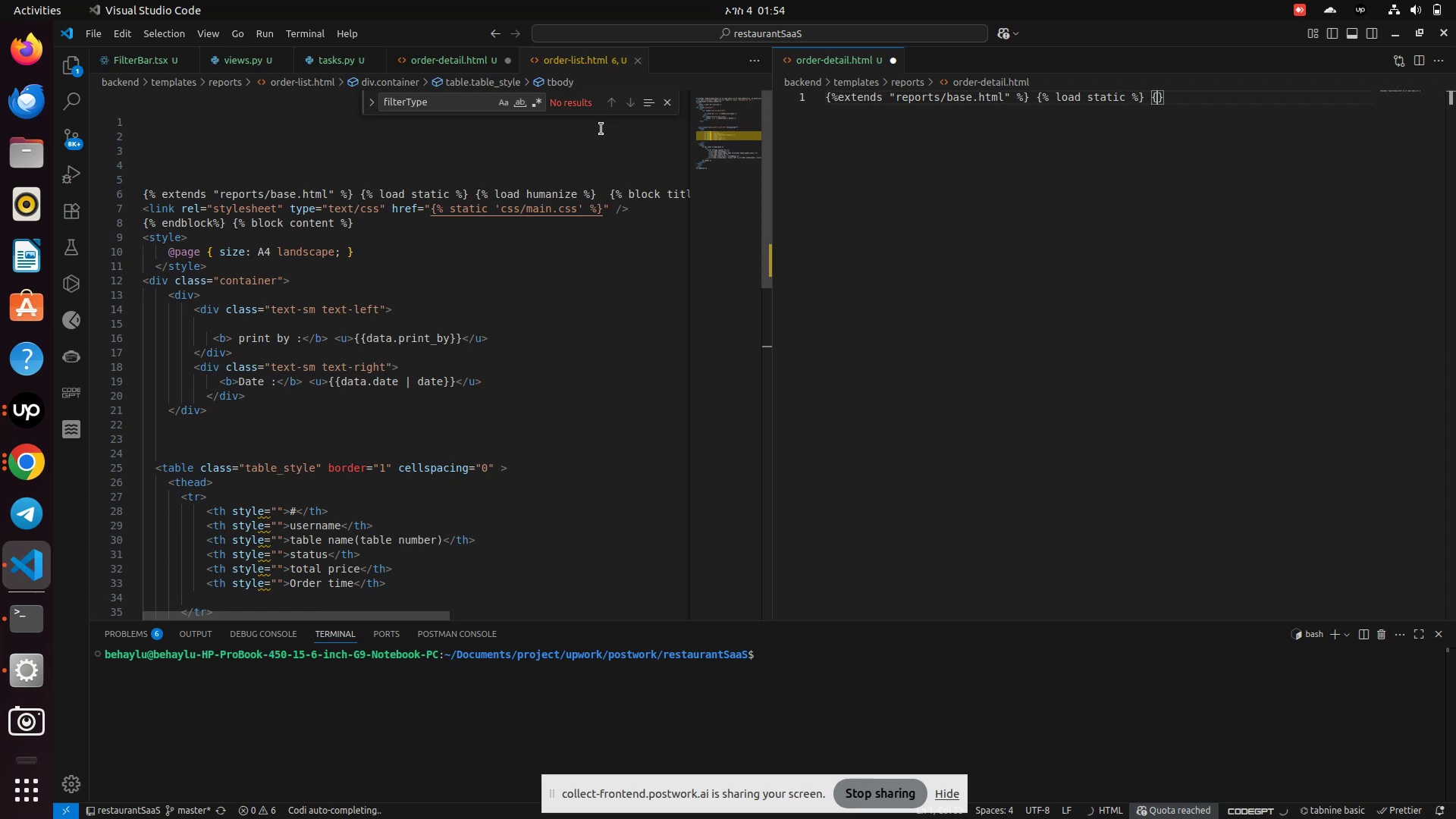 
hold_key(key=ShiftLeft, duration=1.79)
 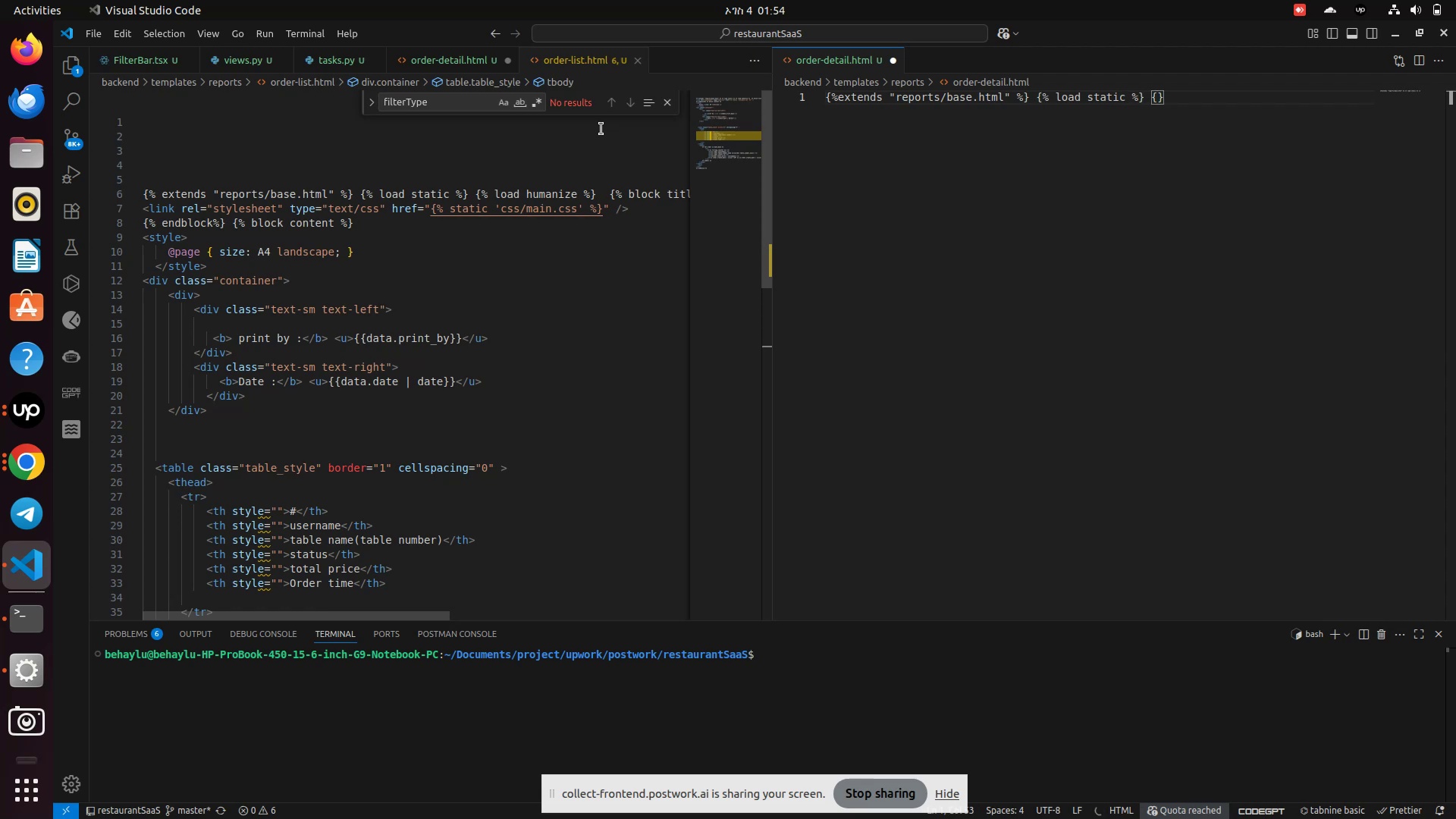 
type(% loa)
 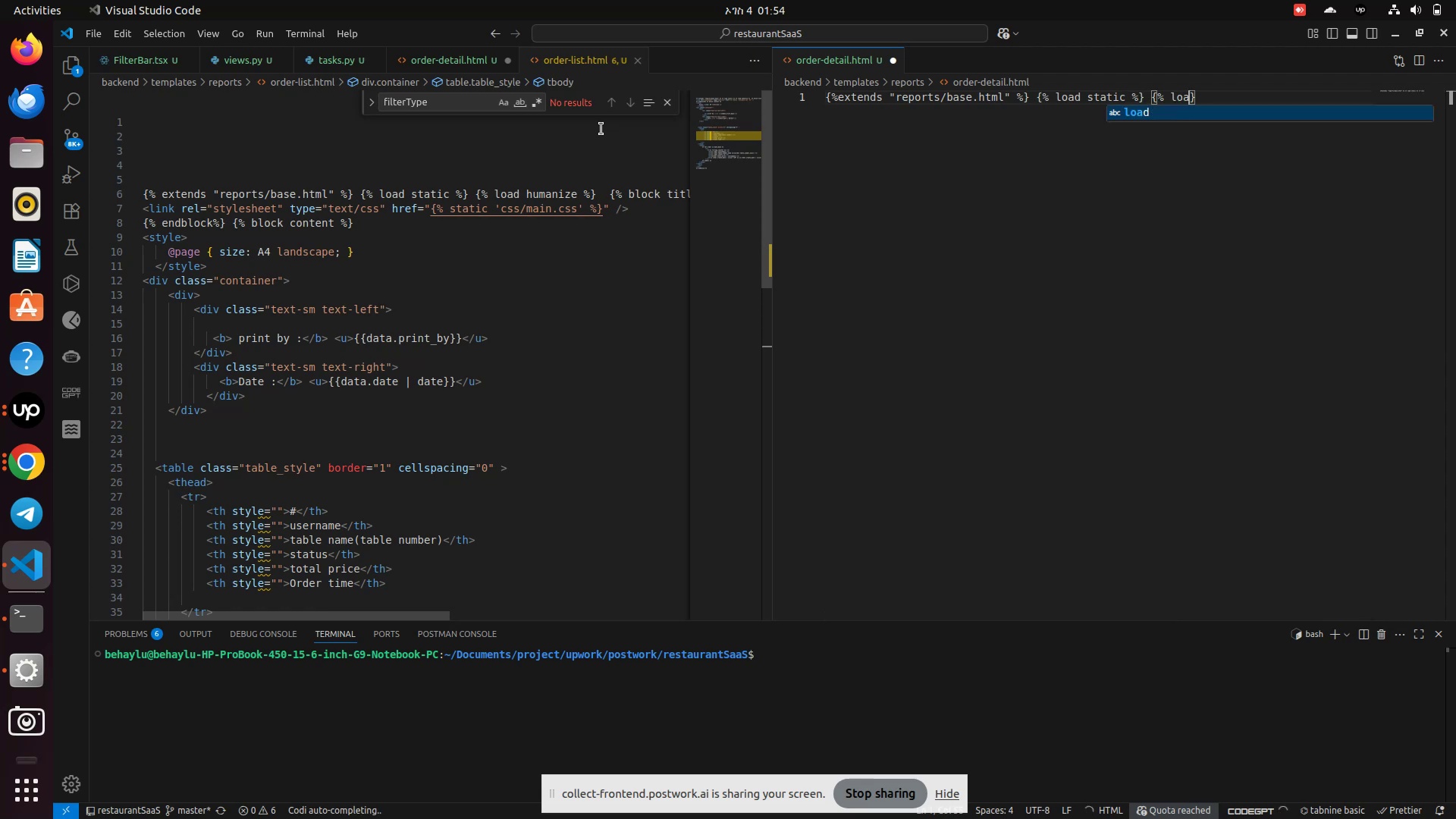 
key(Enter)
 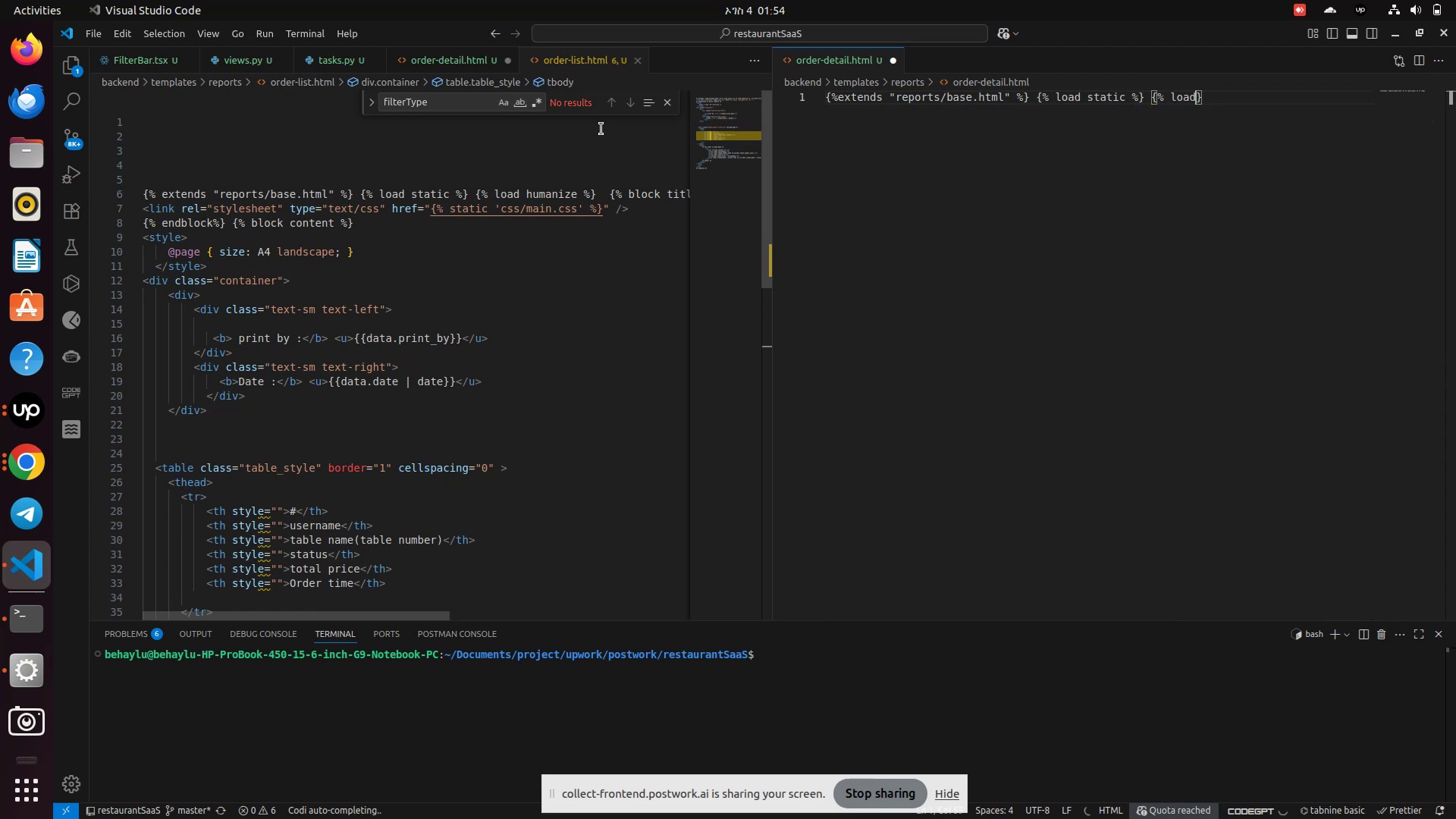 
type( humanize %)
 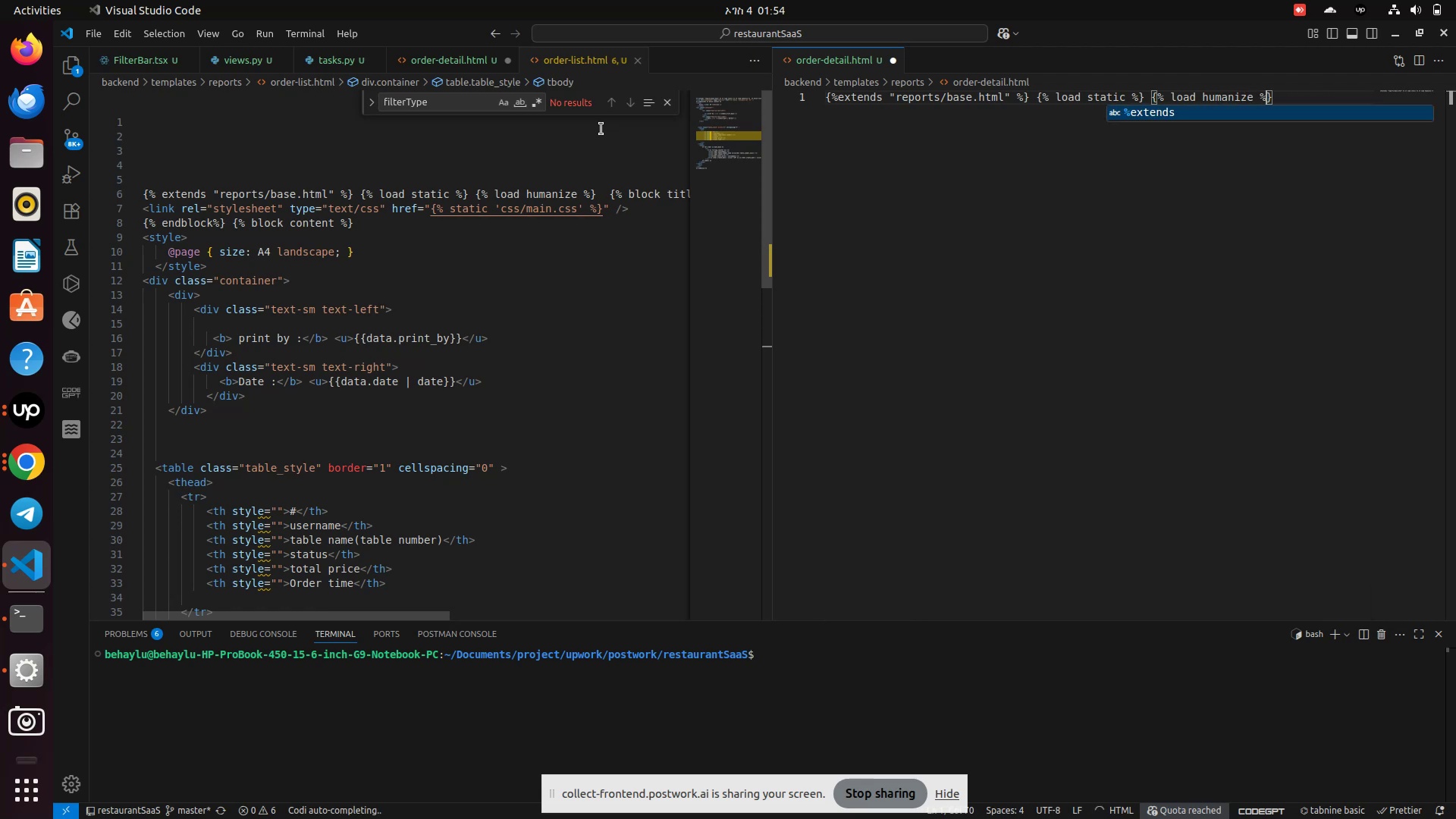 
key(ArrowRight)
 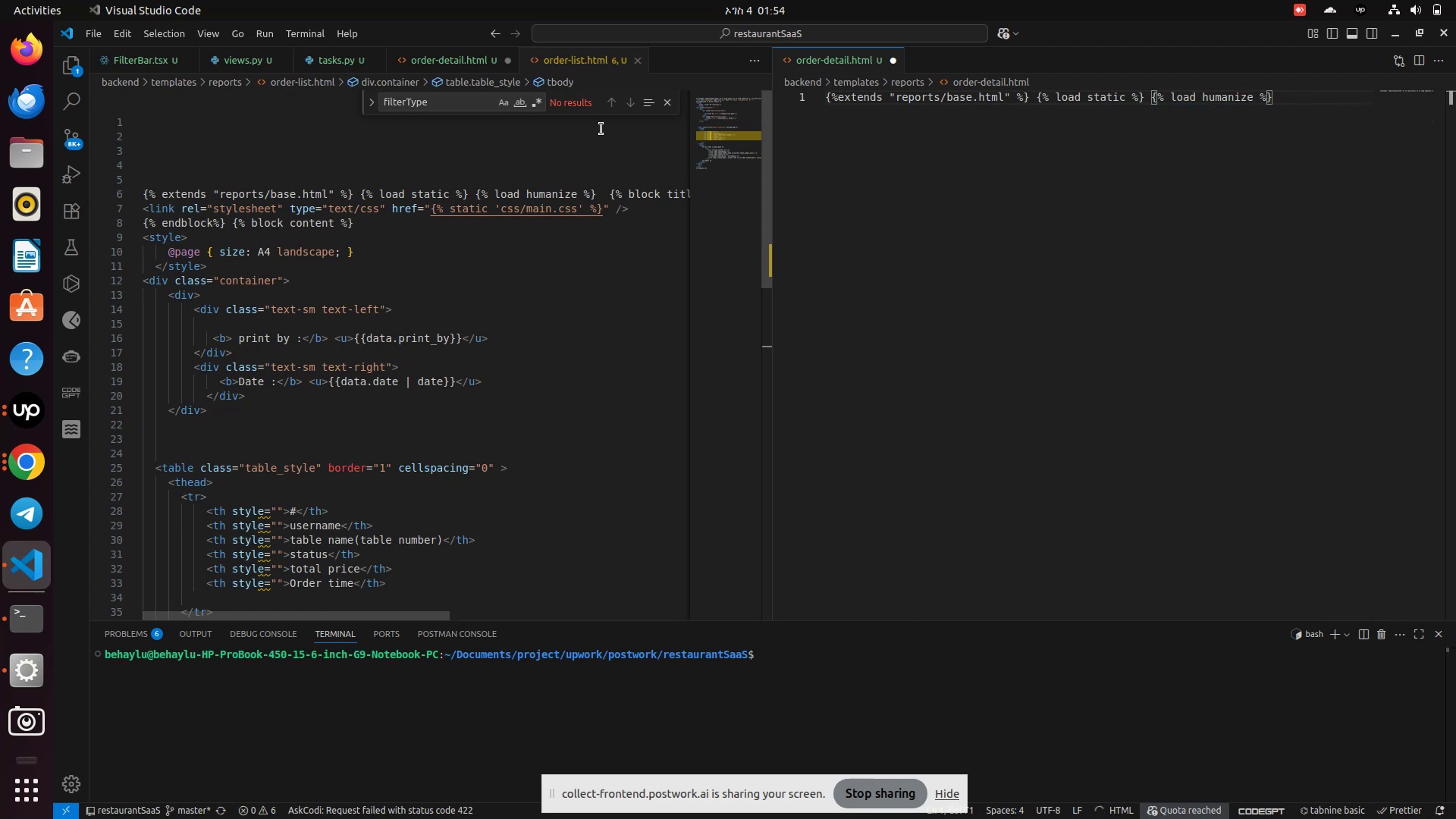 
key(Space)
 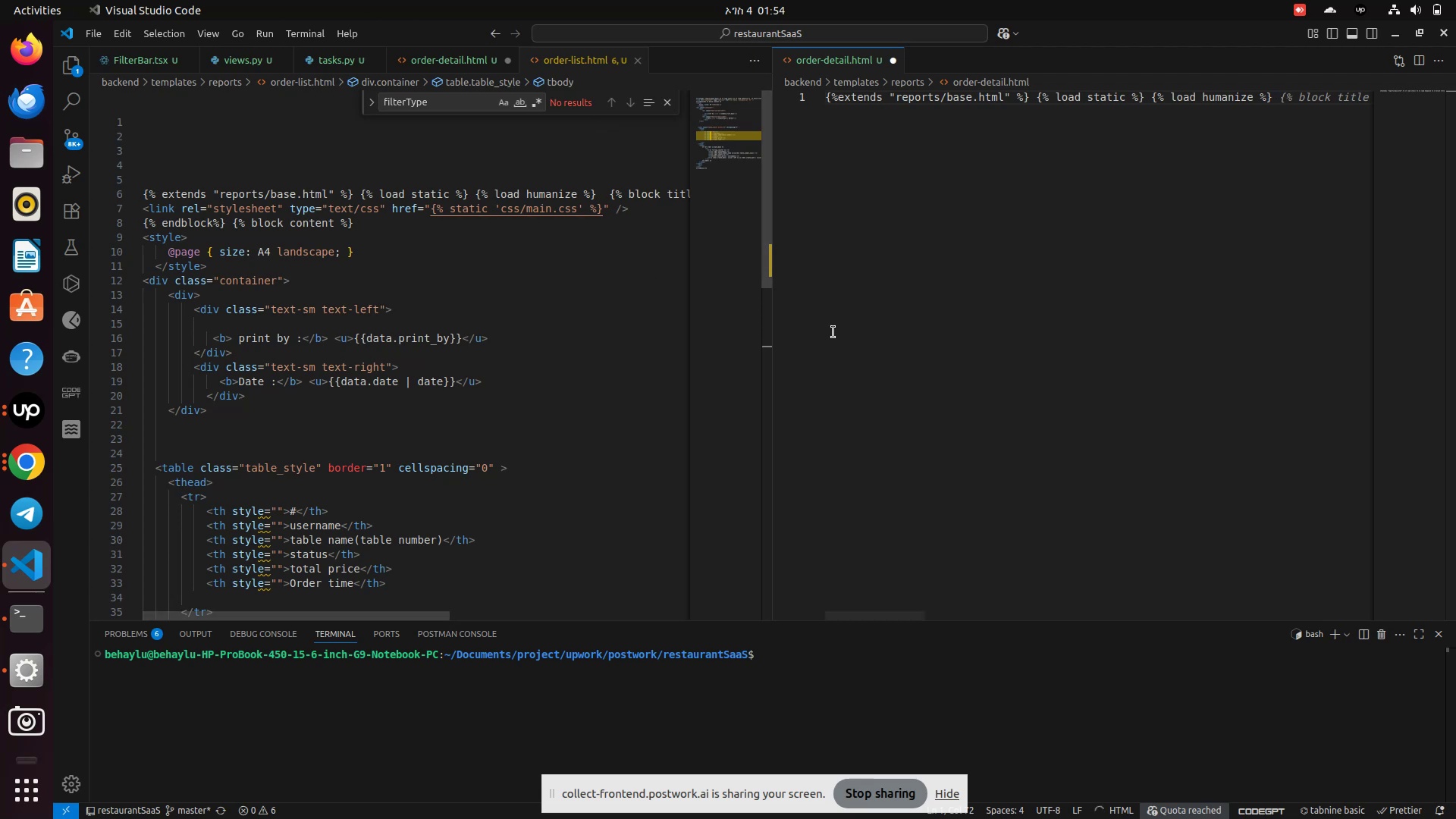 
wait(7.67)
 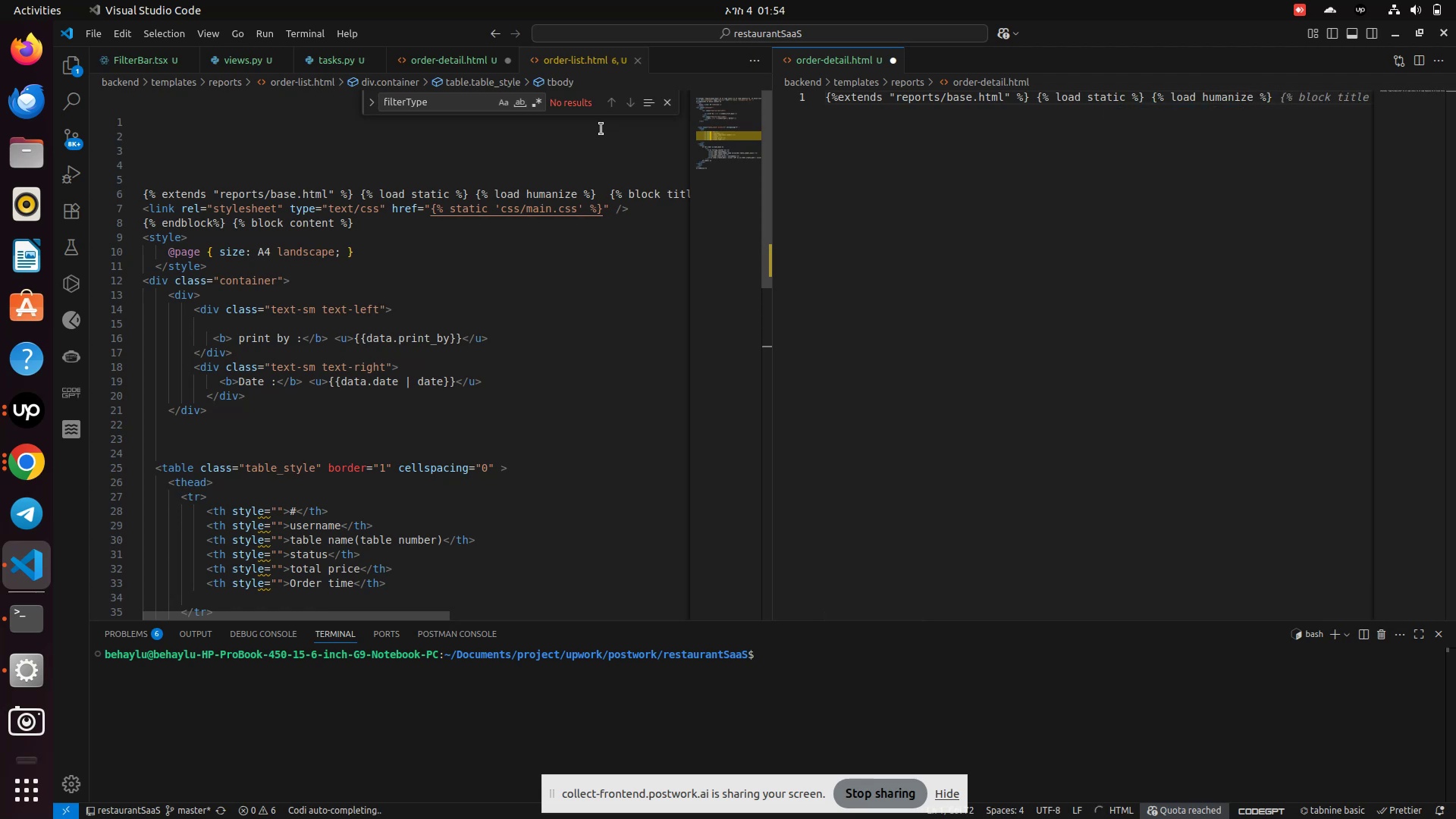 
left_click_drag(start_coordinate=[363, 617], to_coordinate=[474, 614])
 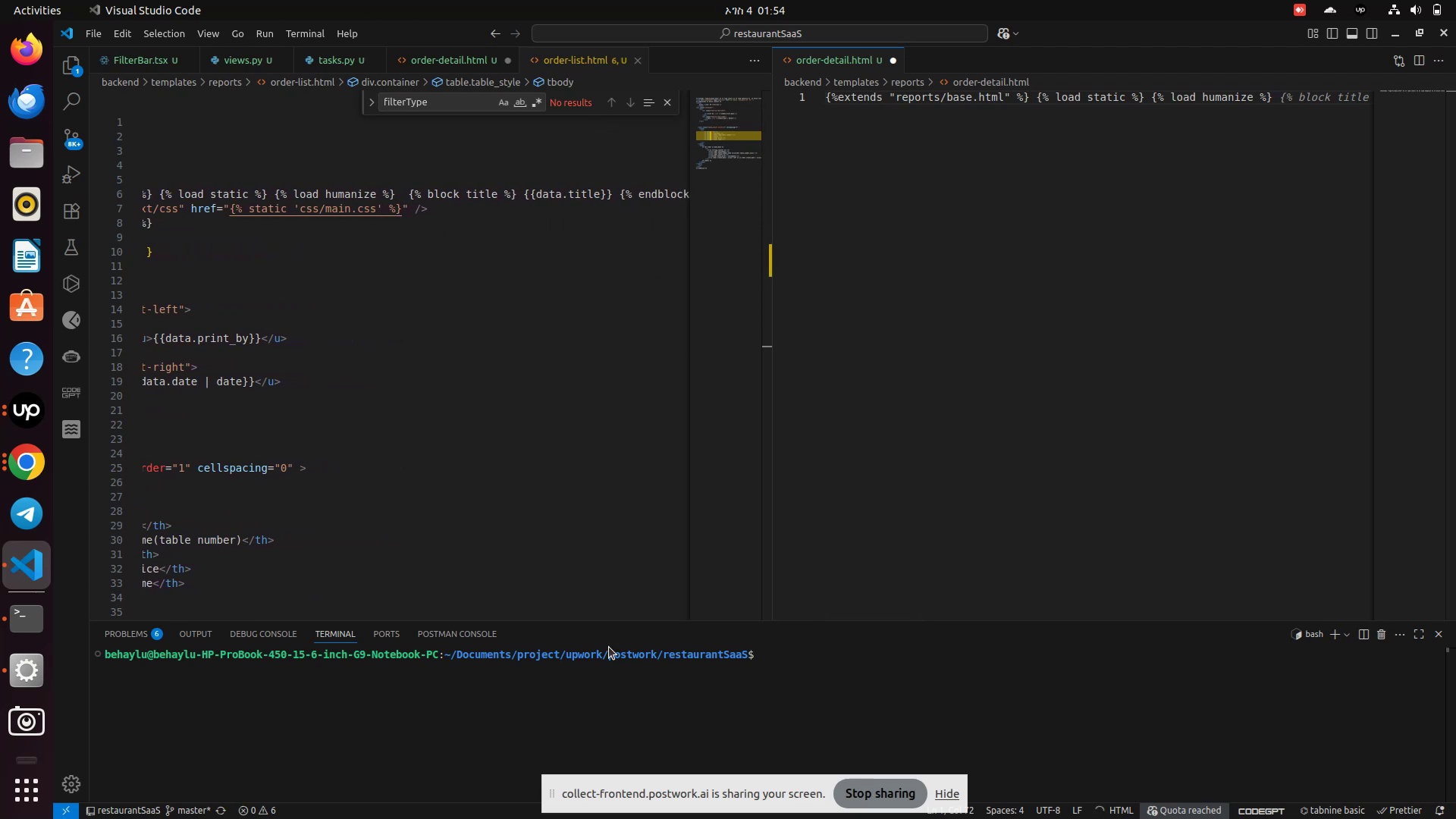 
key(Shift+BracketLeft)
 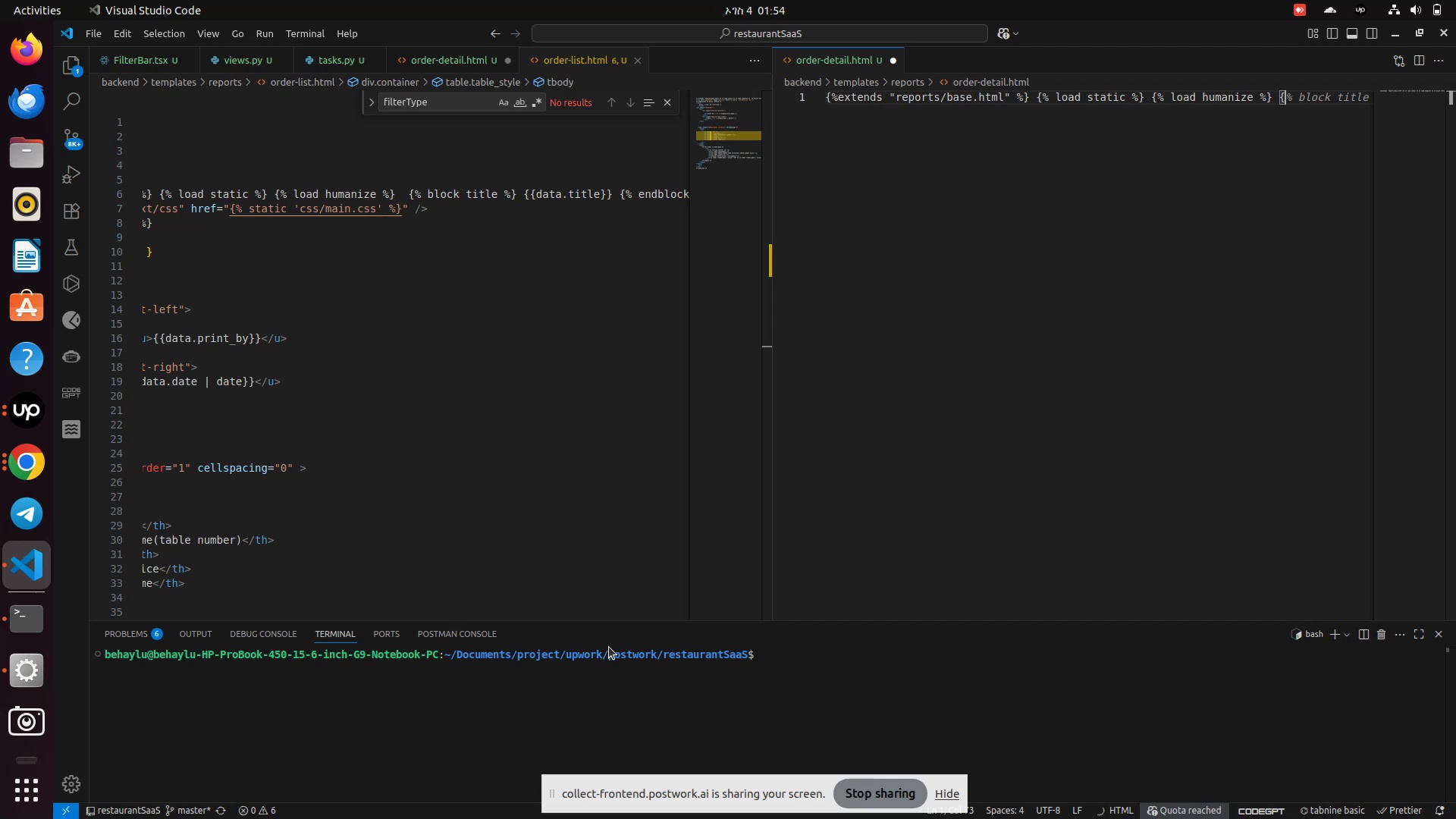 
key(Shift+5)
 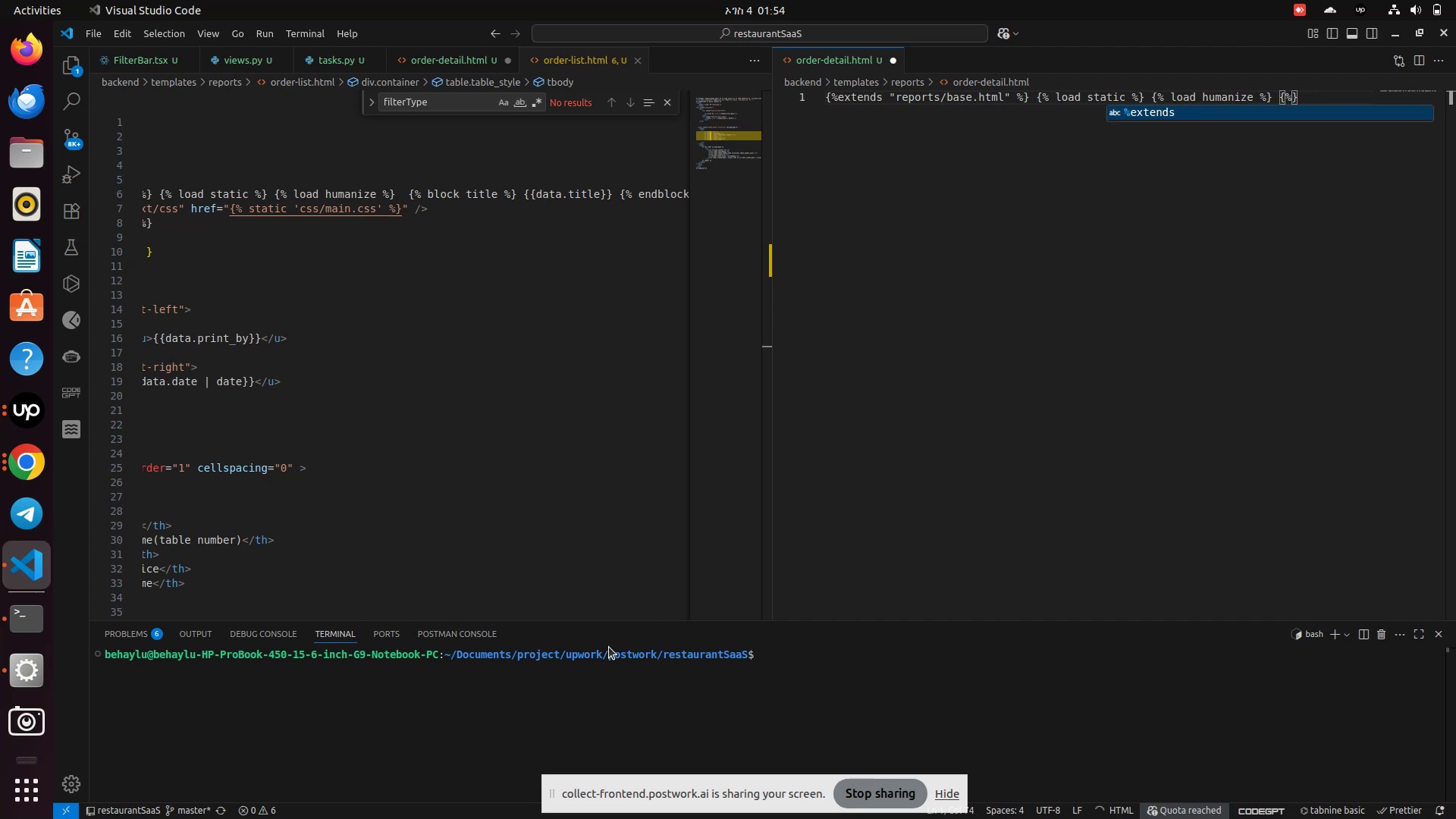 
key(Shift+5)
 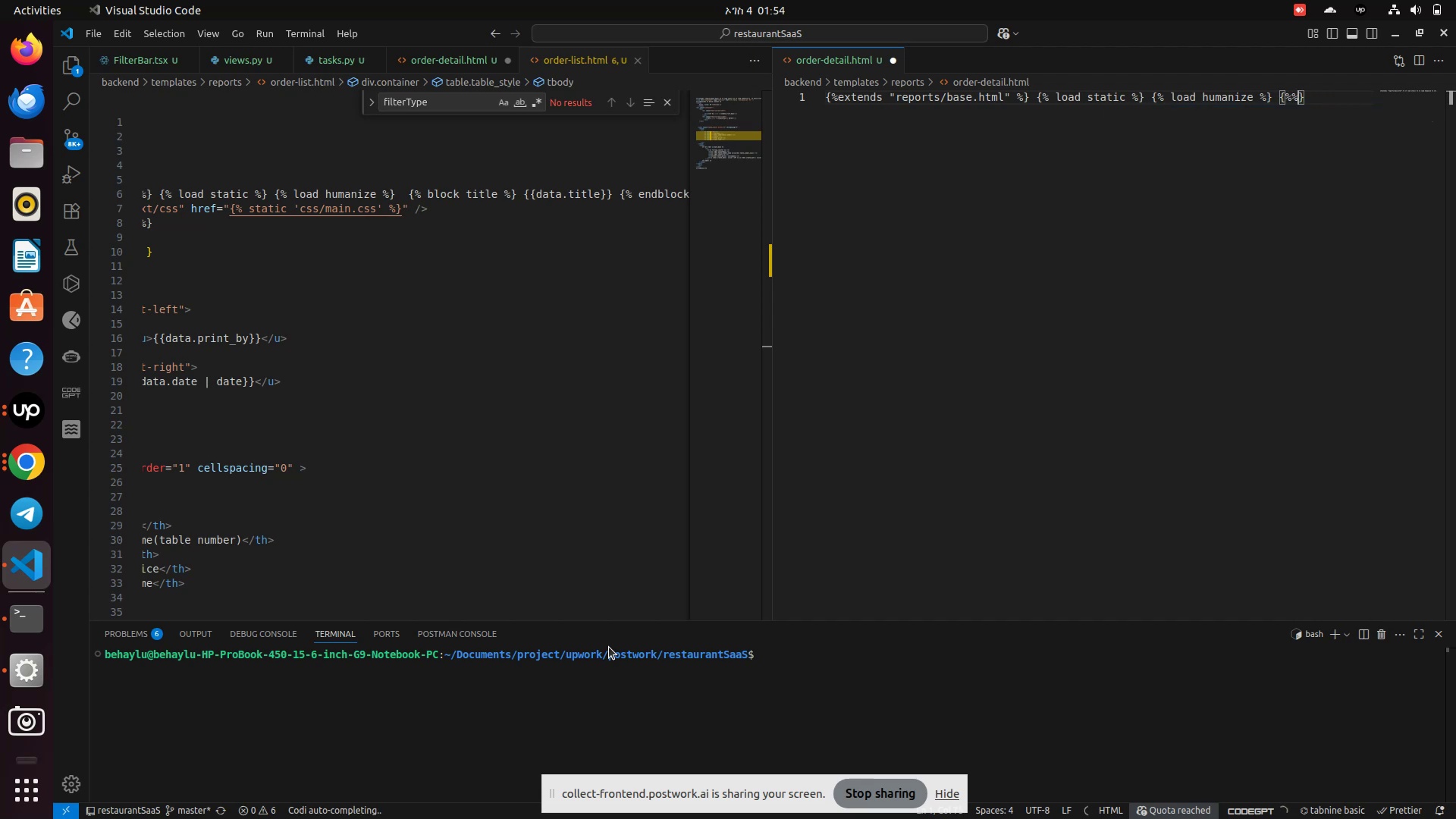 
key(ArrowLeft)
 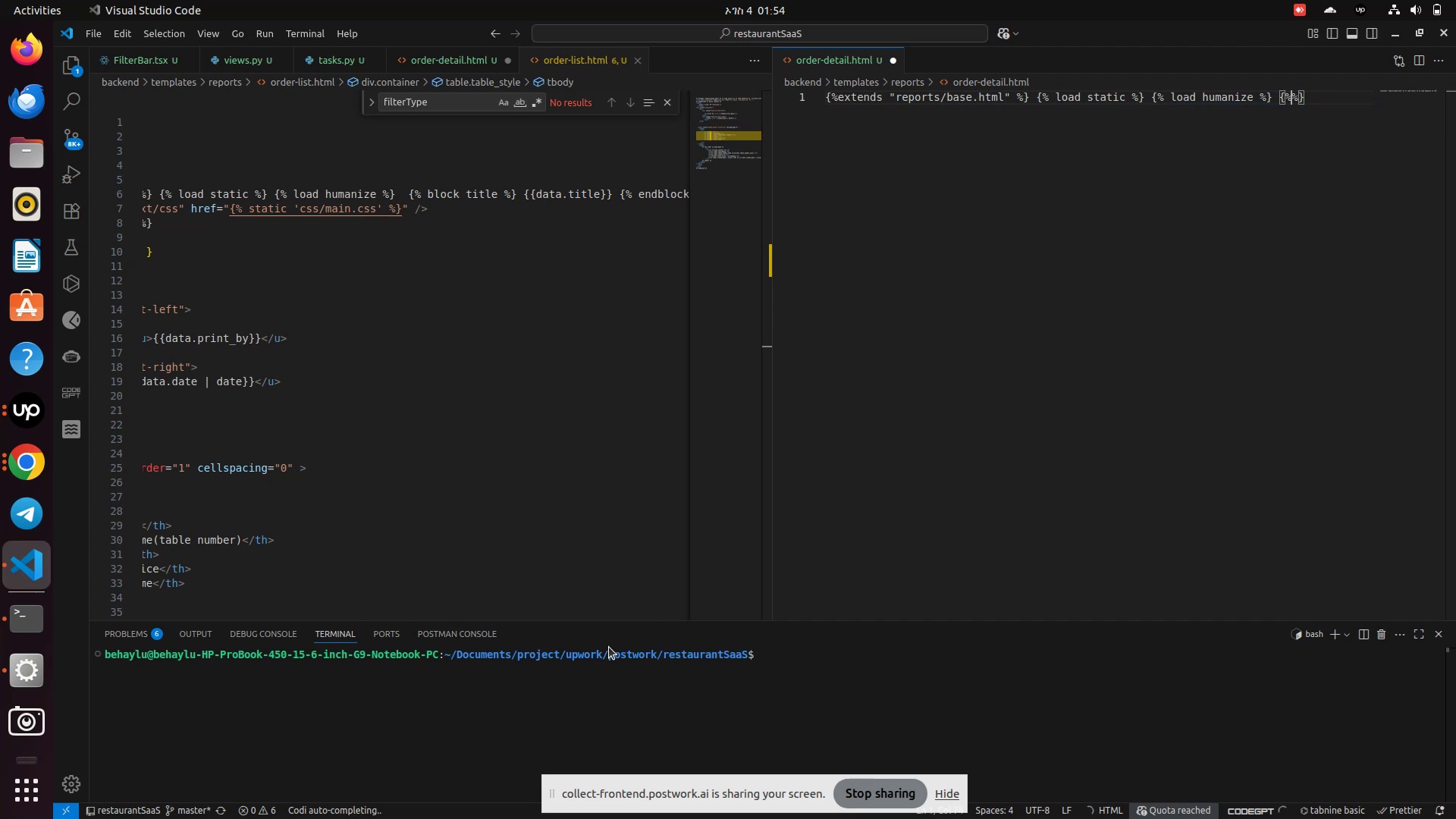 
key(Space)
 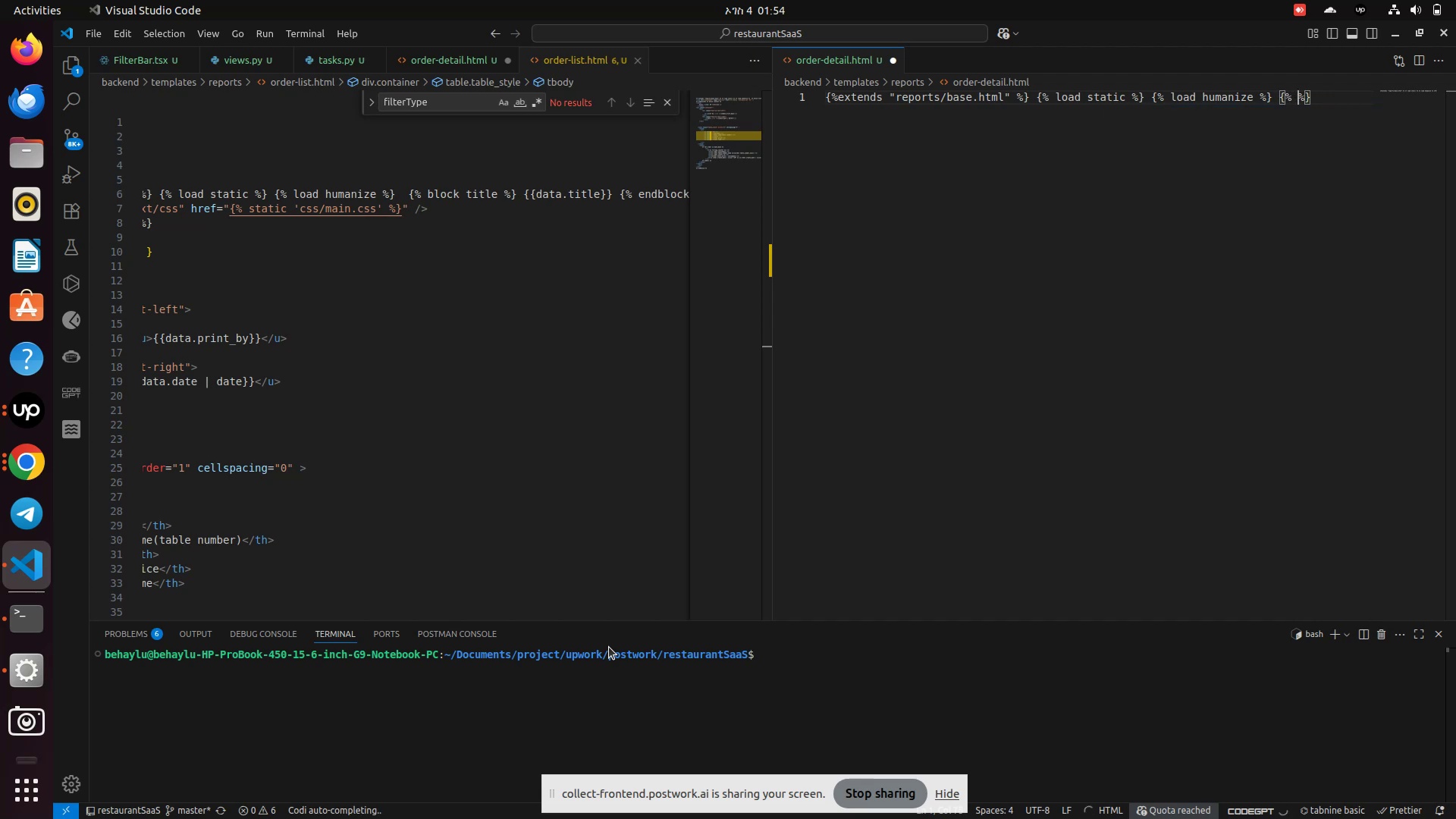 
key(ArrowLeft)
 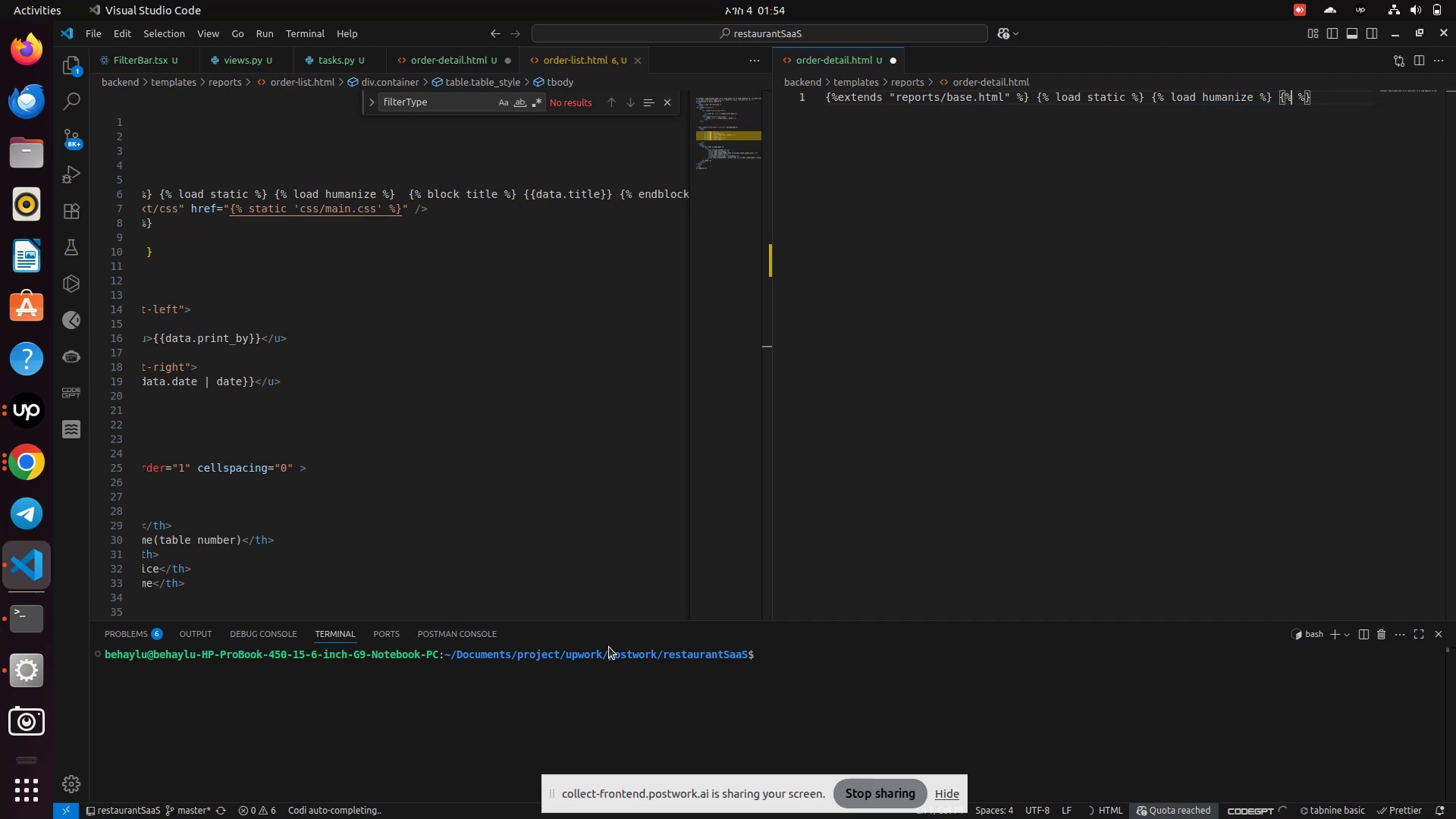 
type( block titl)
 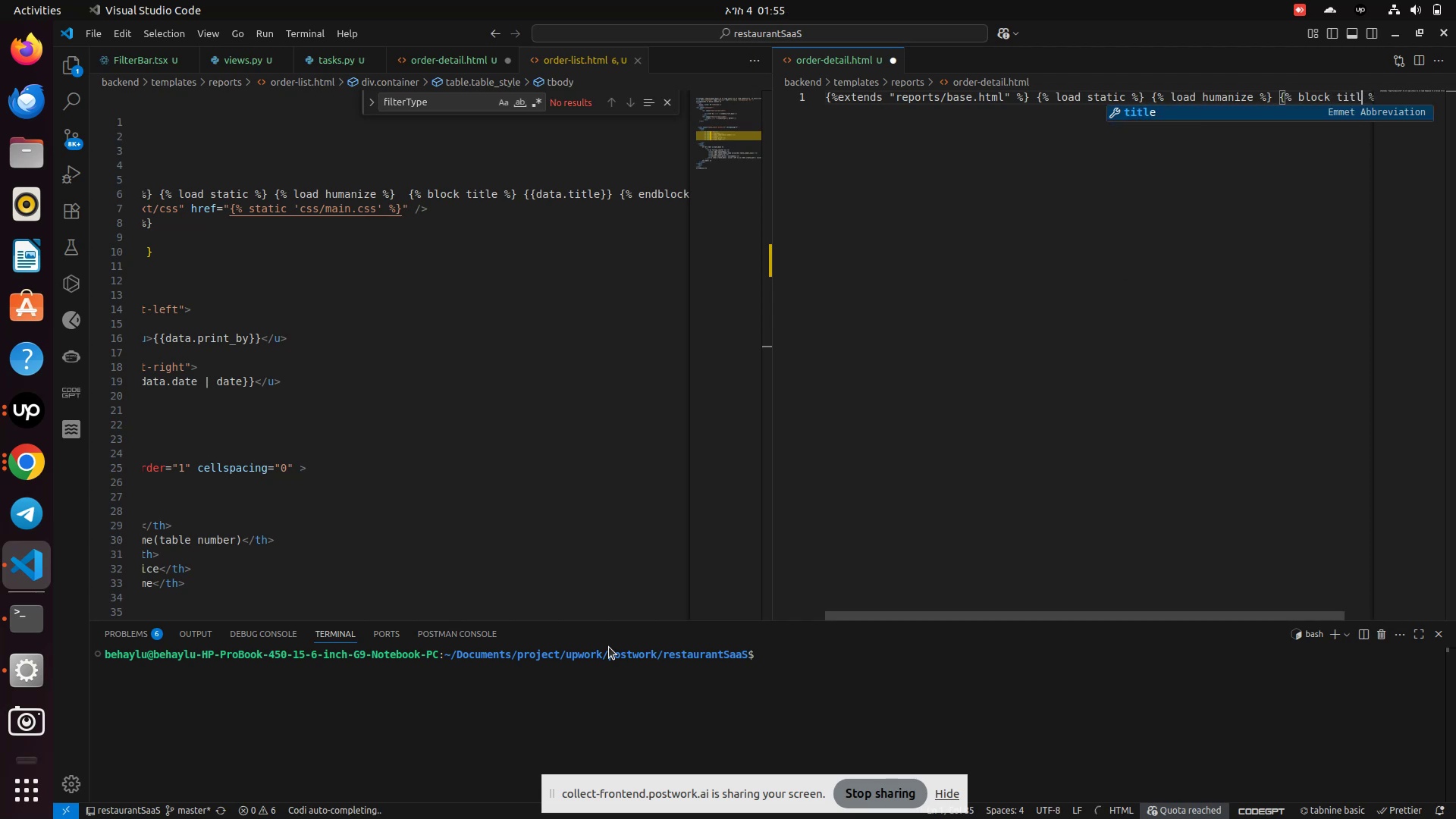 
key(Enter)
 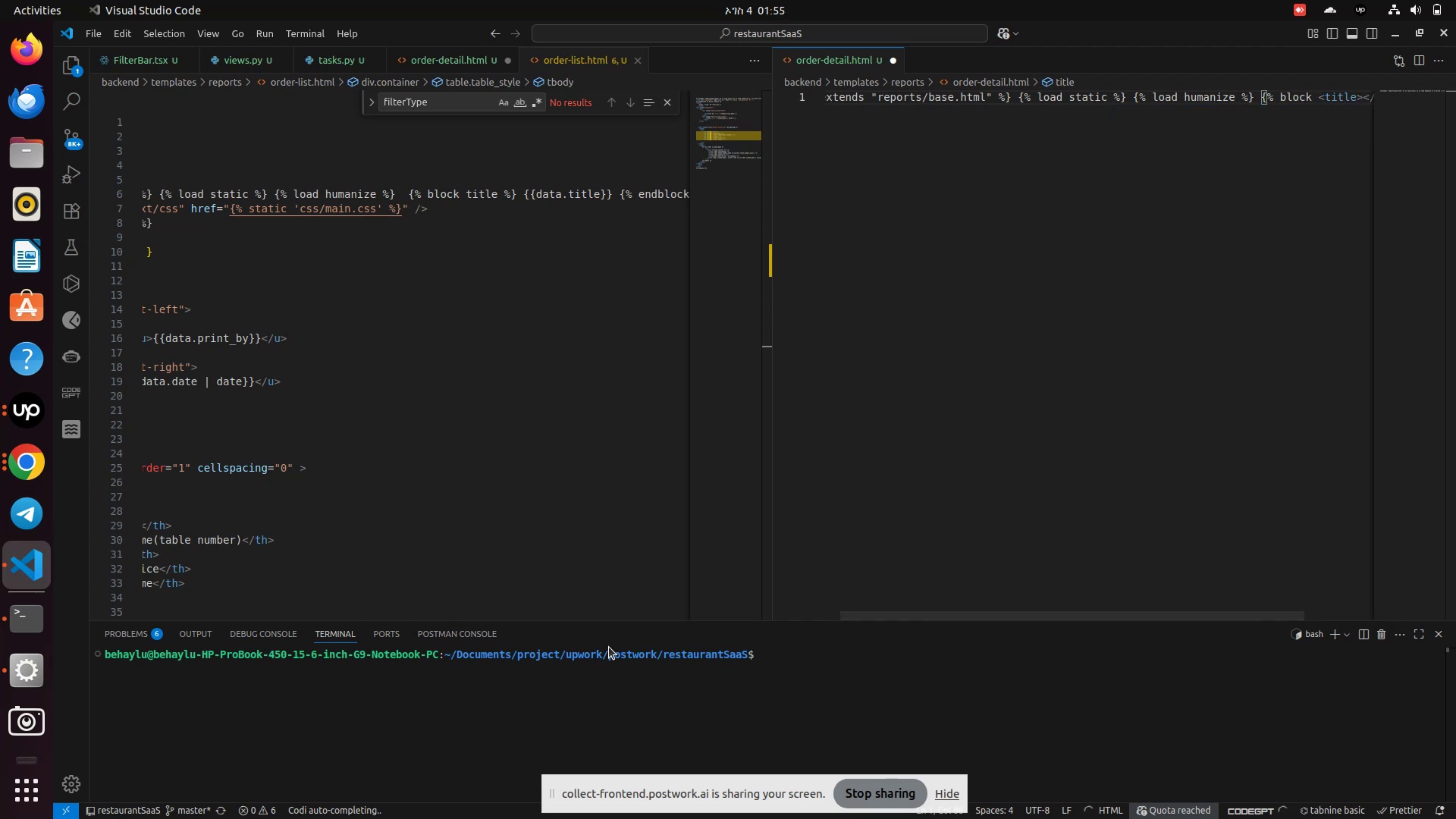 
key(Control+Z)
 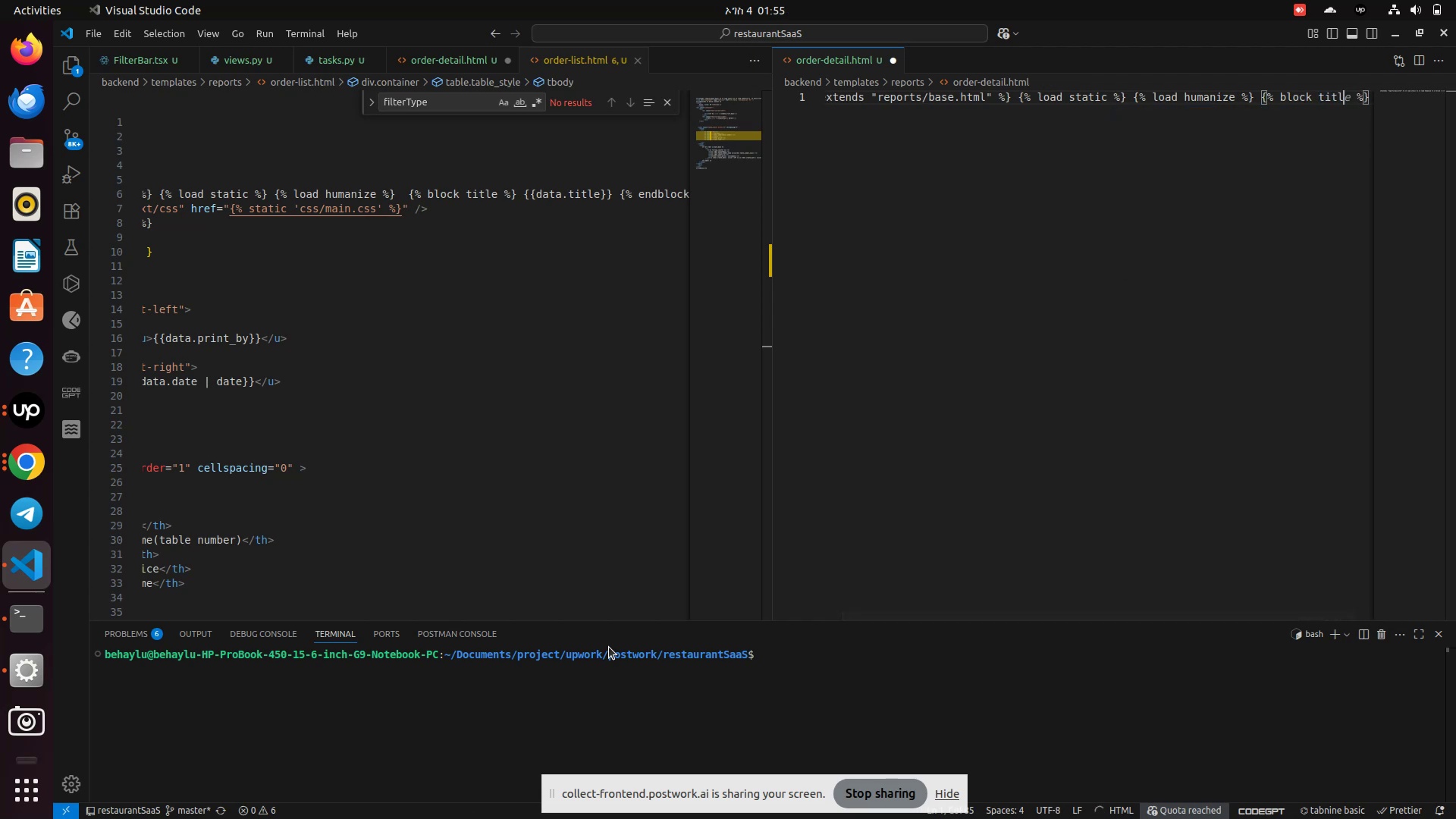 
key(E)
 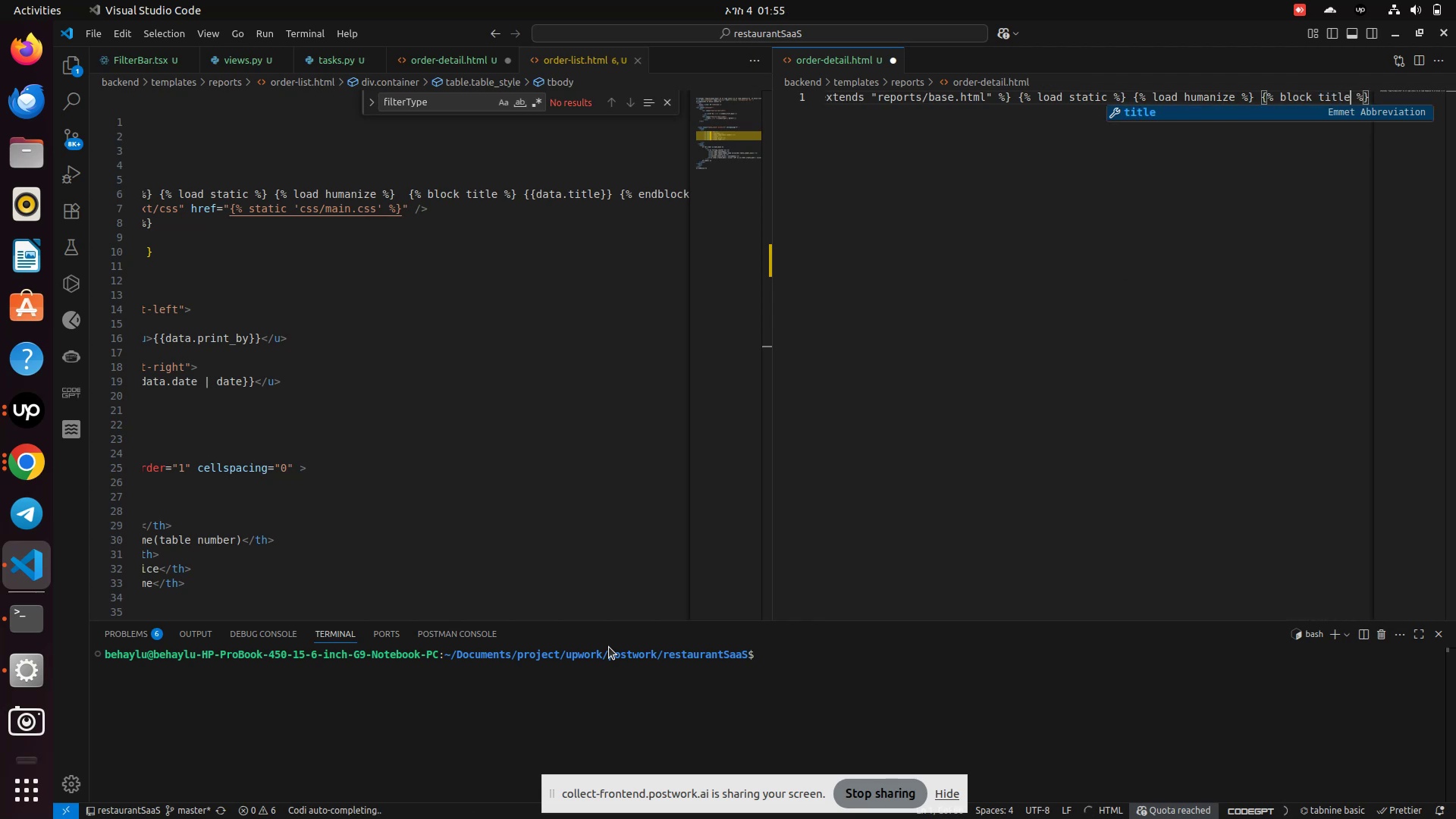 
key(ArrowRight)
 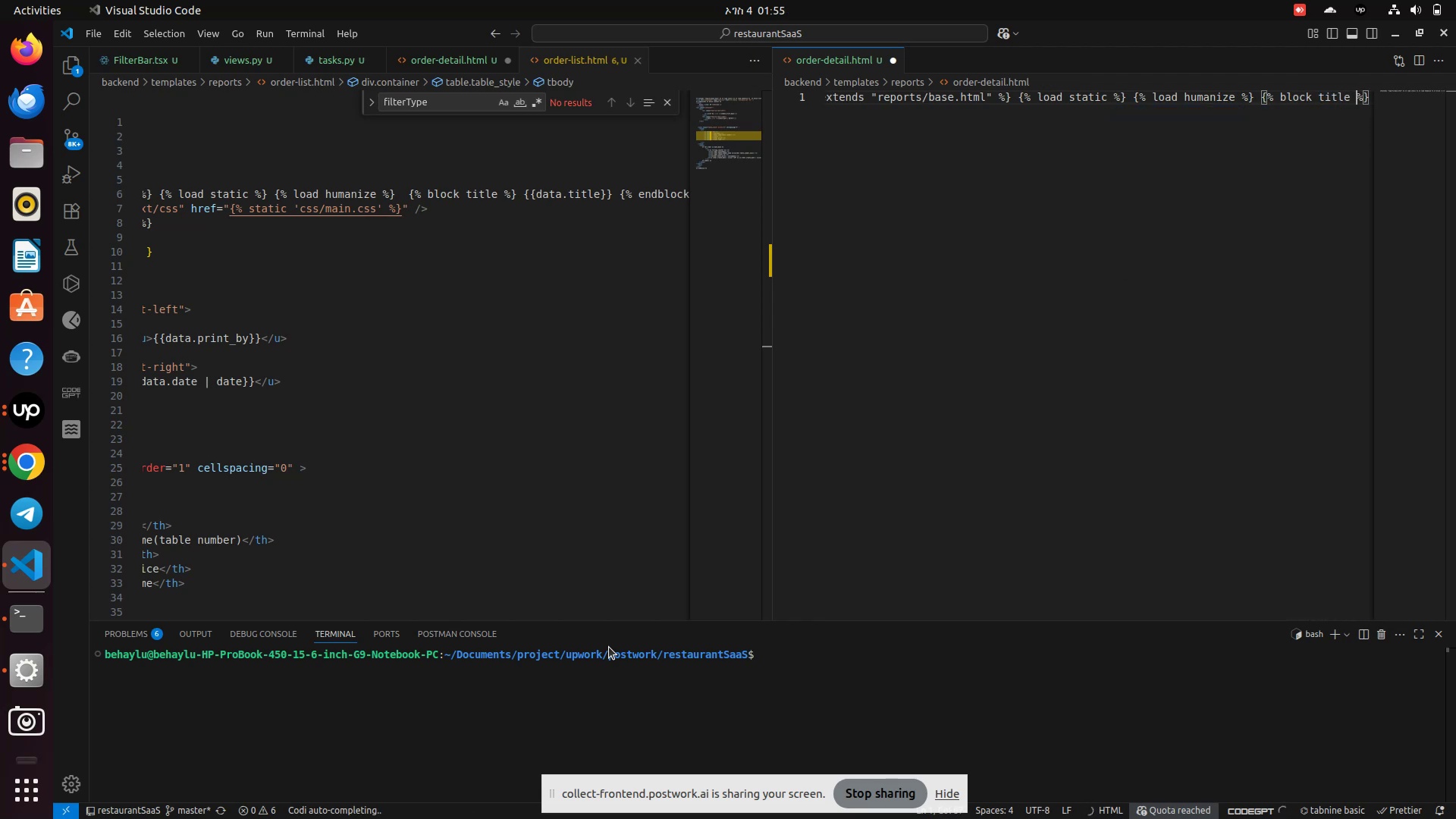 
key(ArrowRight)
 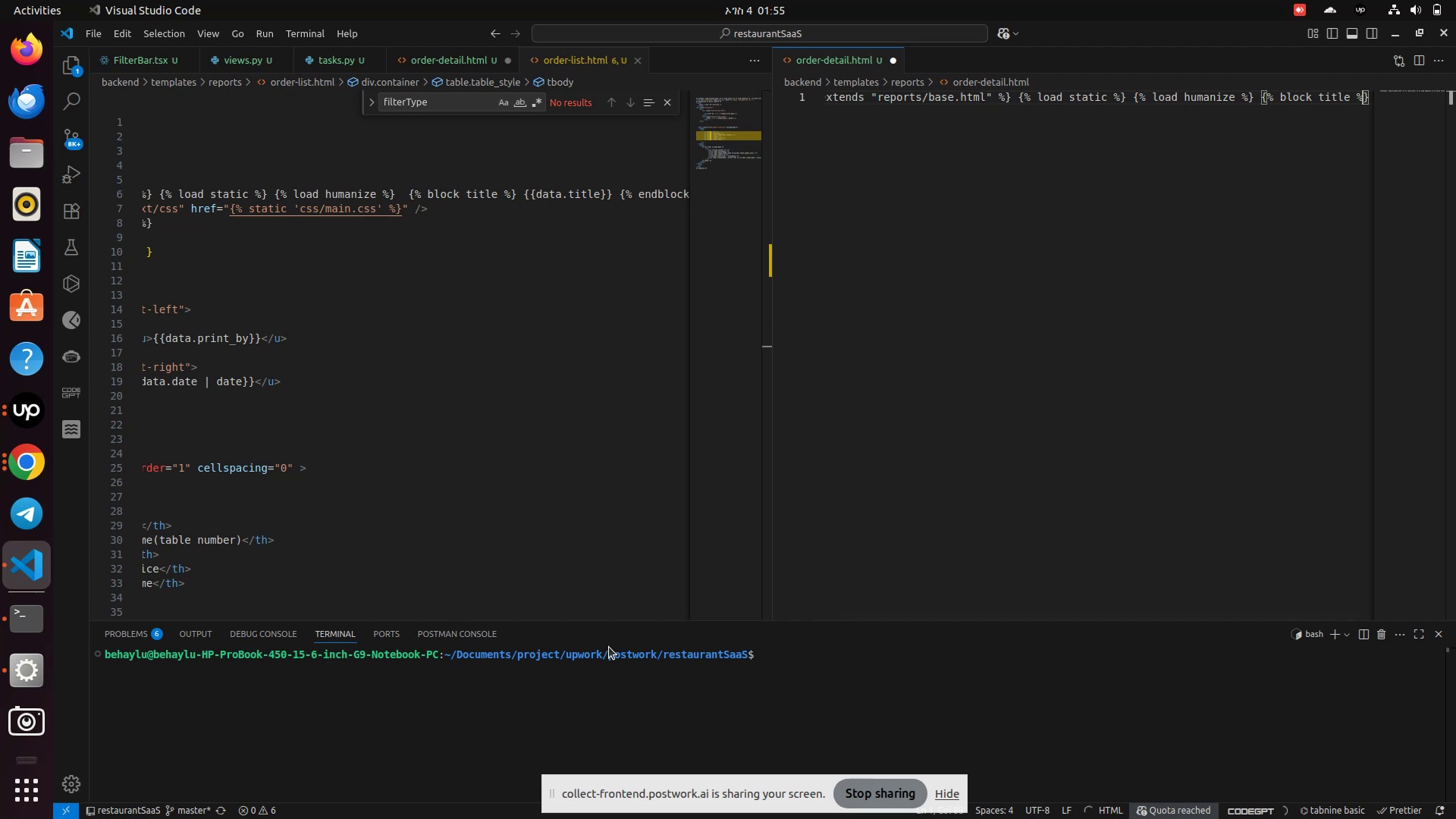 
key(ArrowRight)
 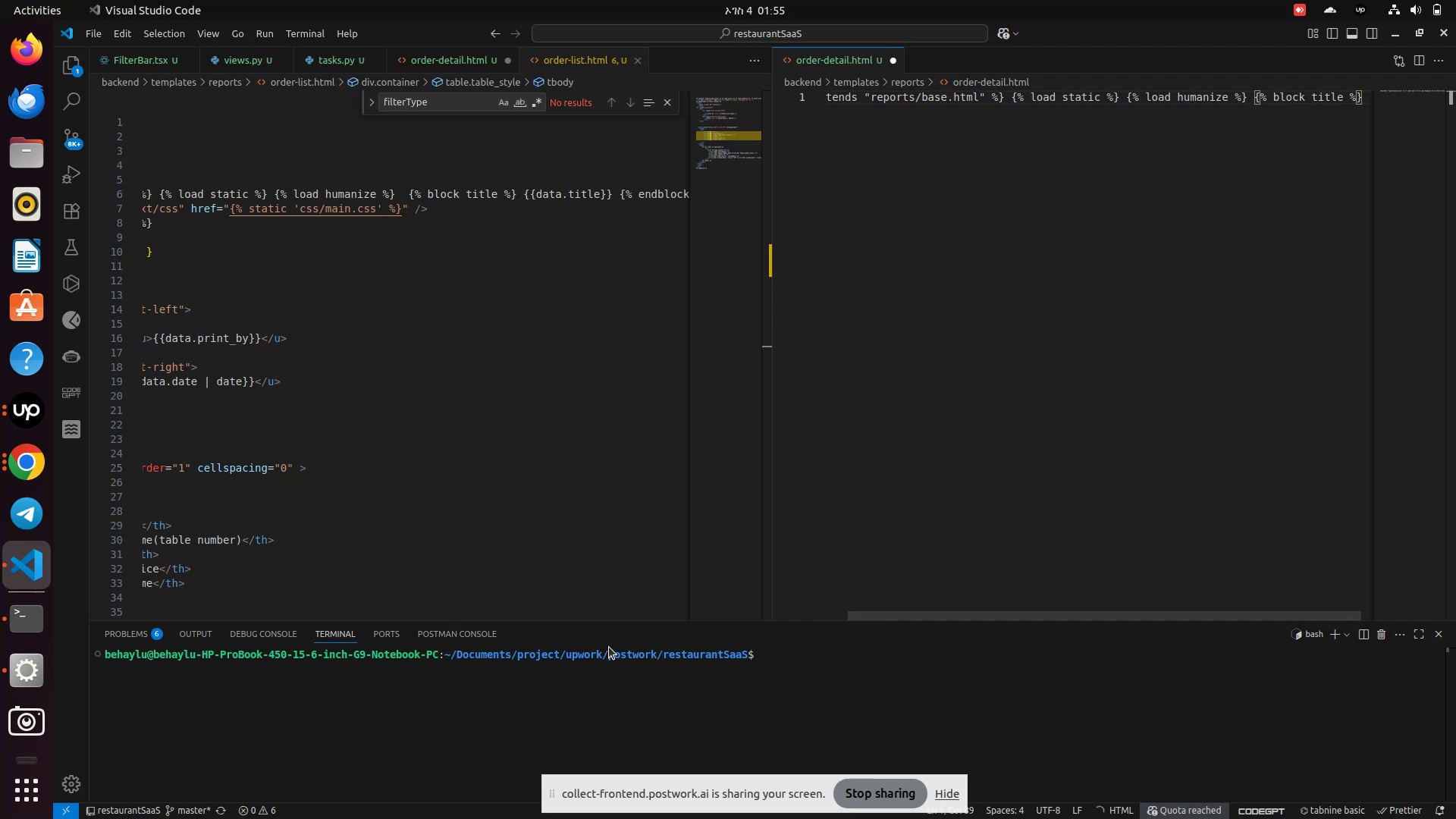 
key(Space)
 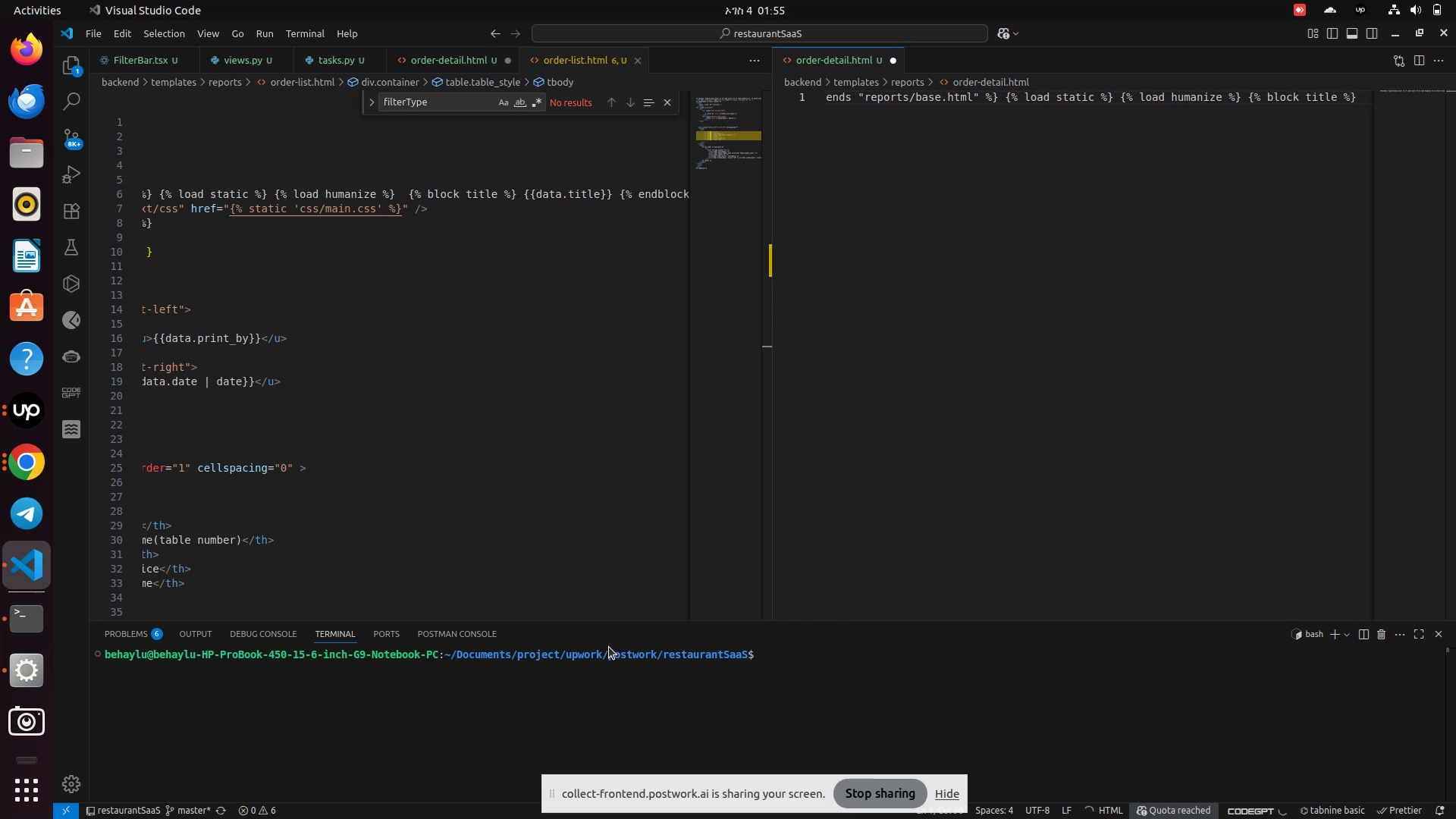 
left_click([609, 647])
 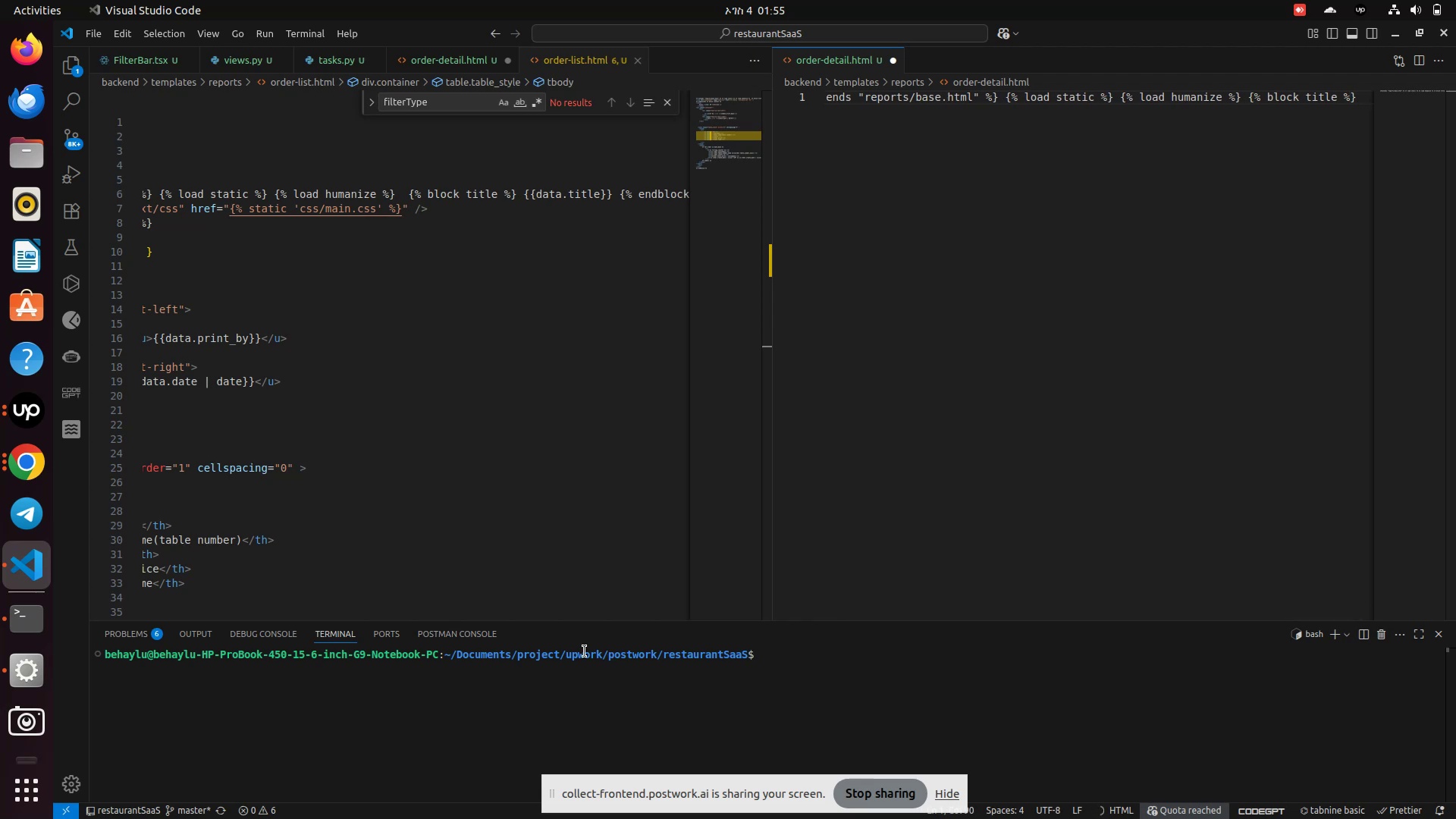 
left_click([450, 277])
 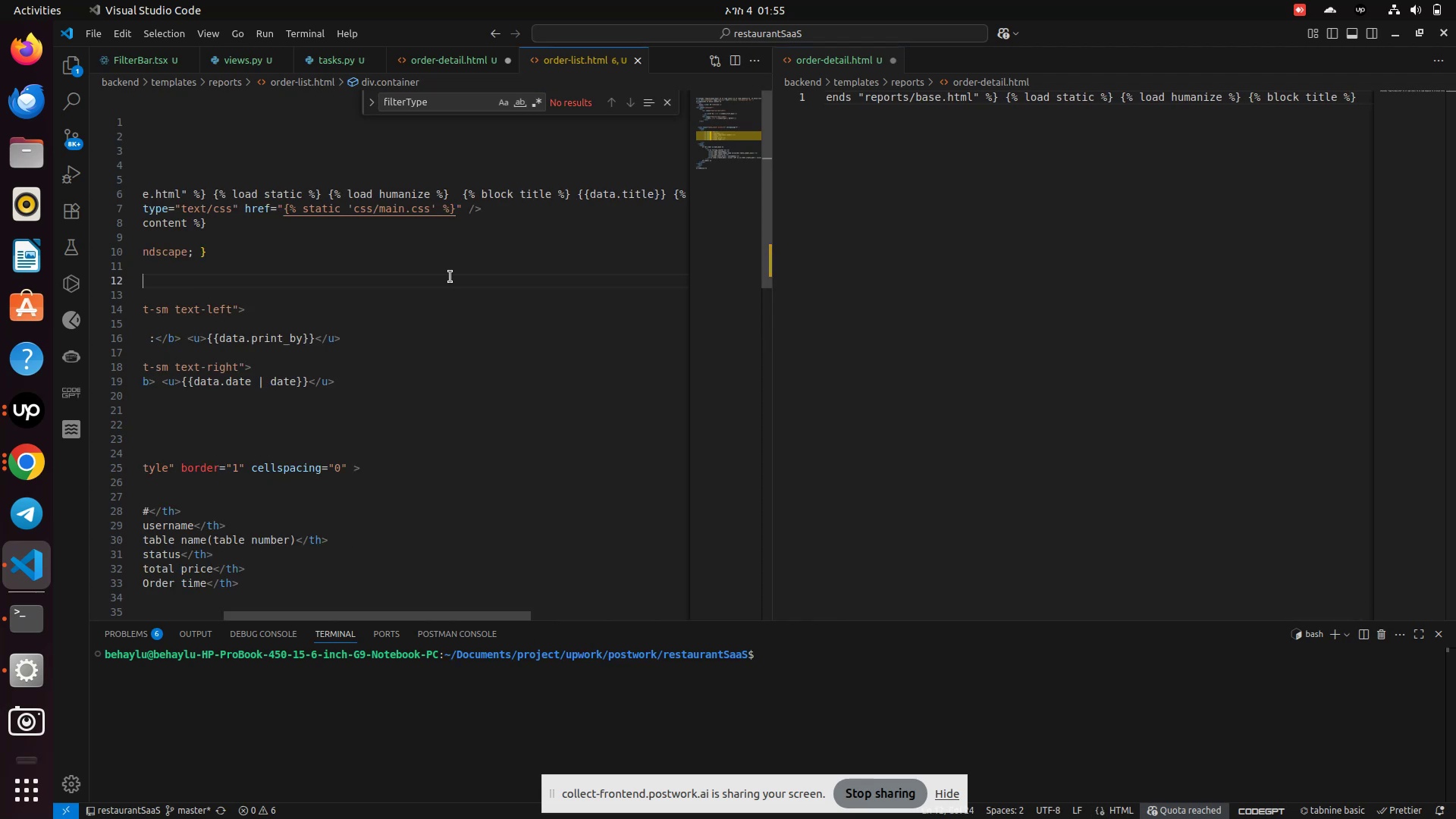 
key(Control+A)
 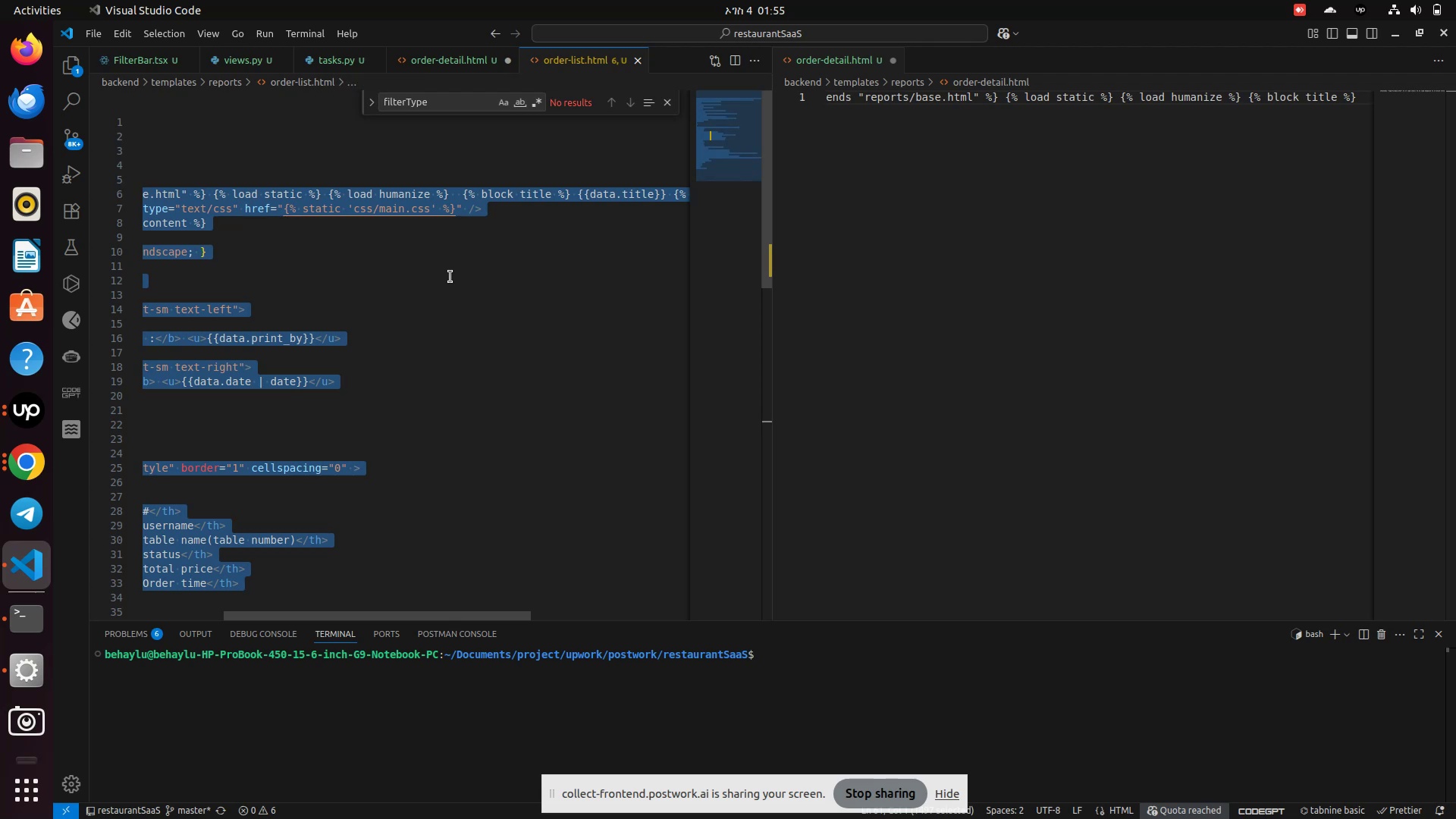 
key(Control+C)
 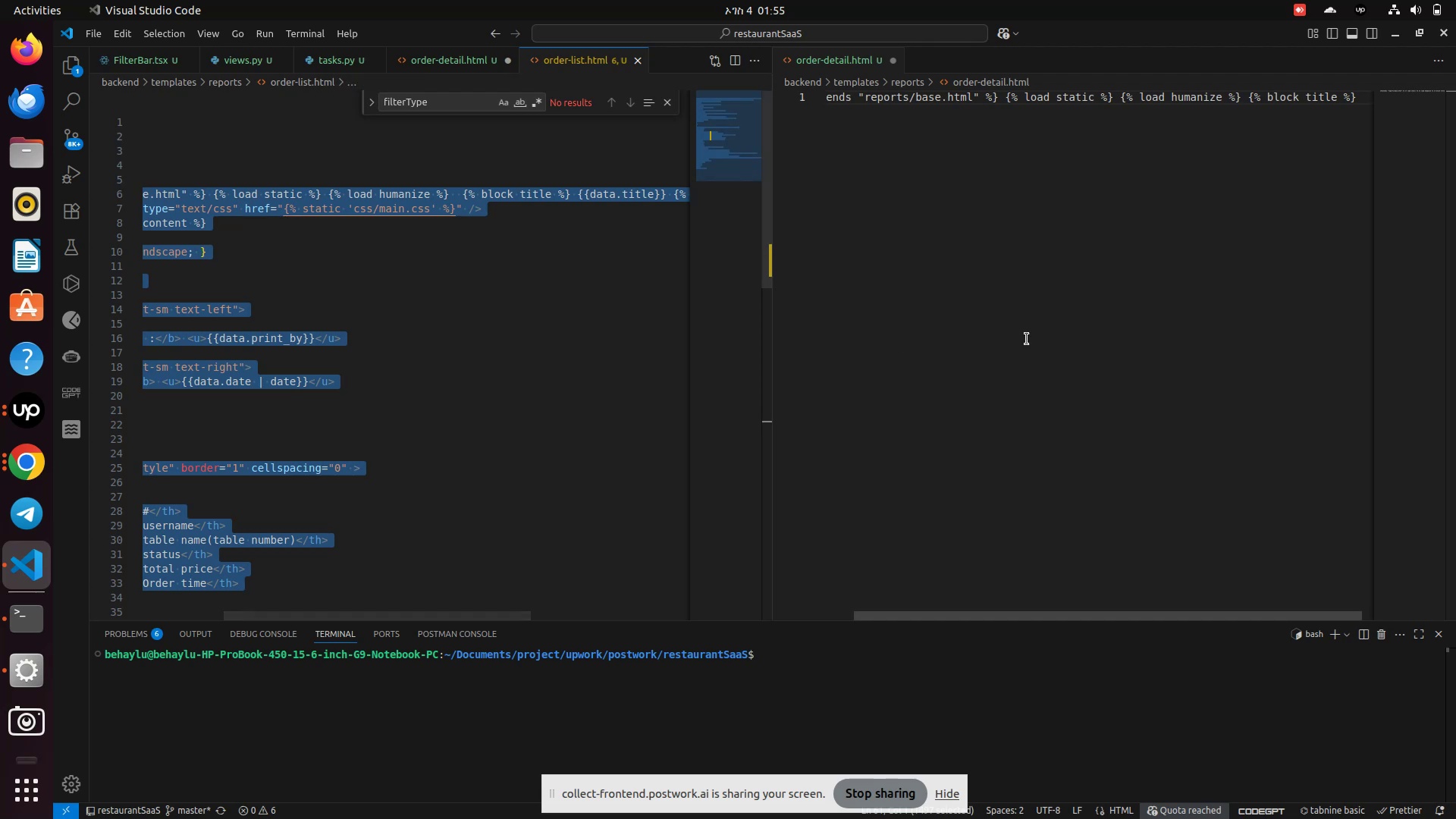 
key(Control+A)
 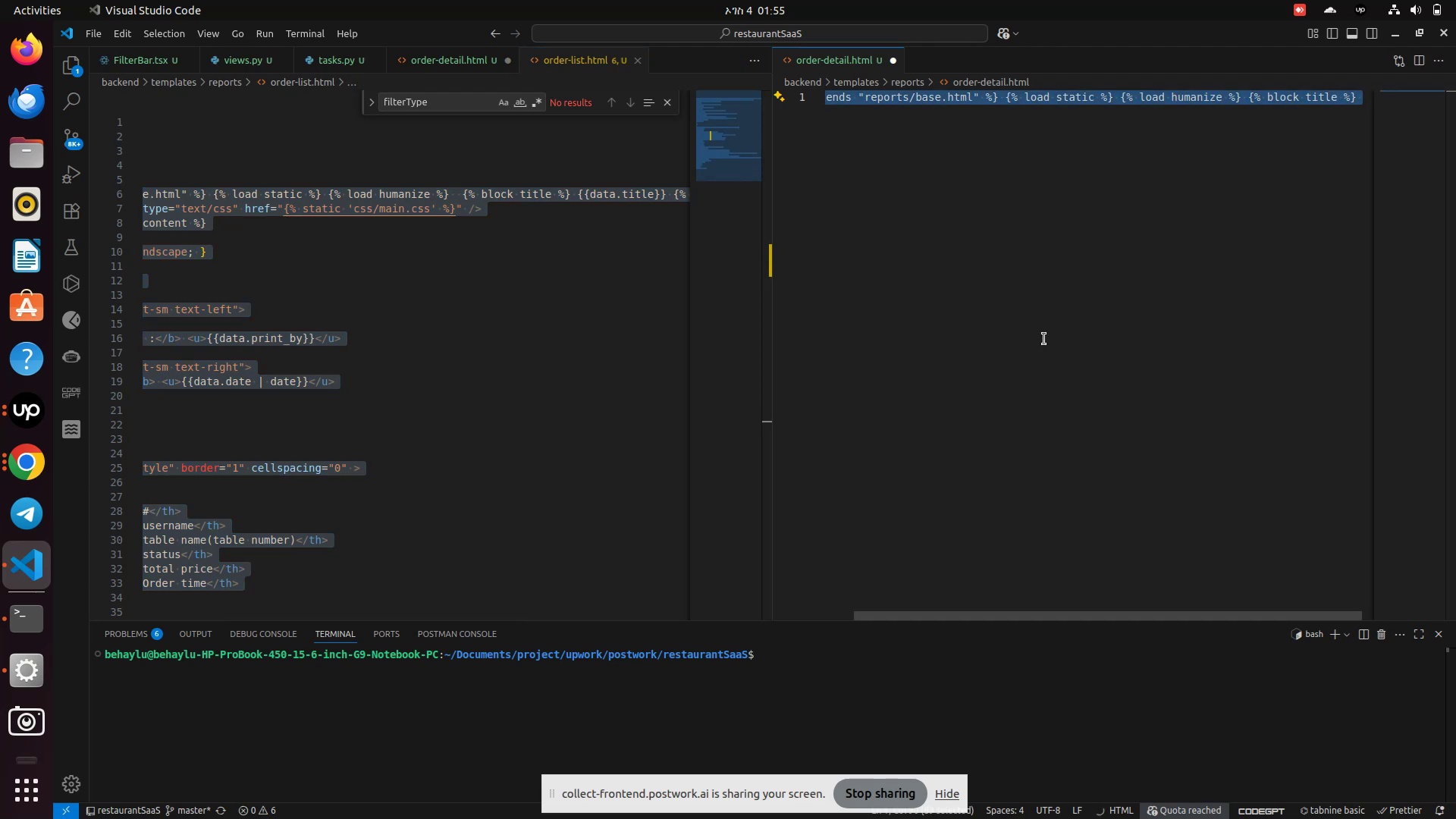 
key(Control+V)
 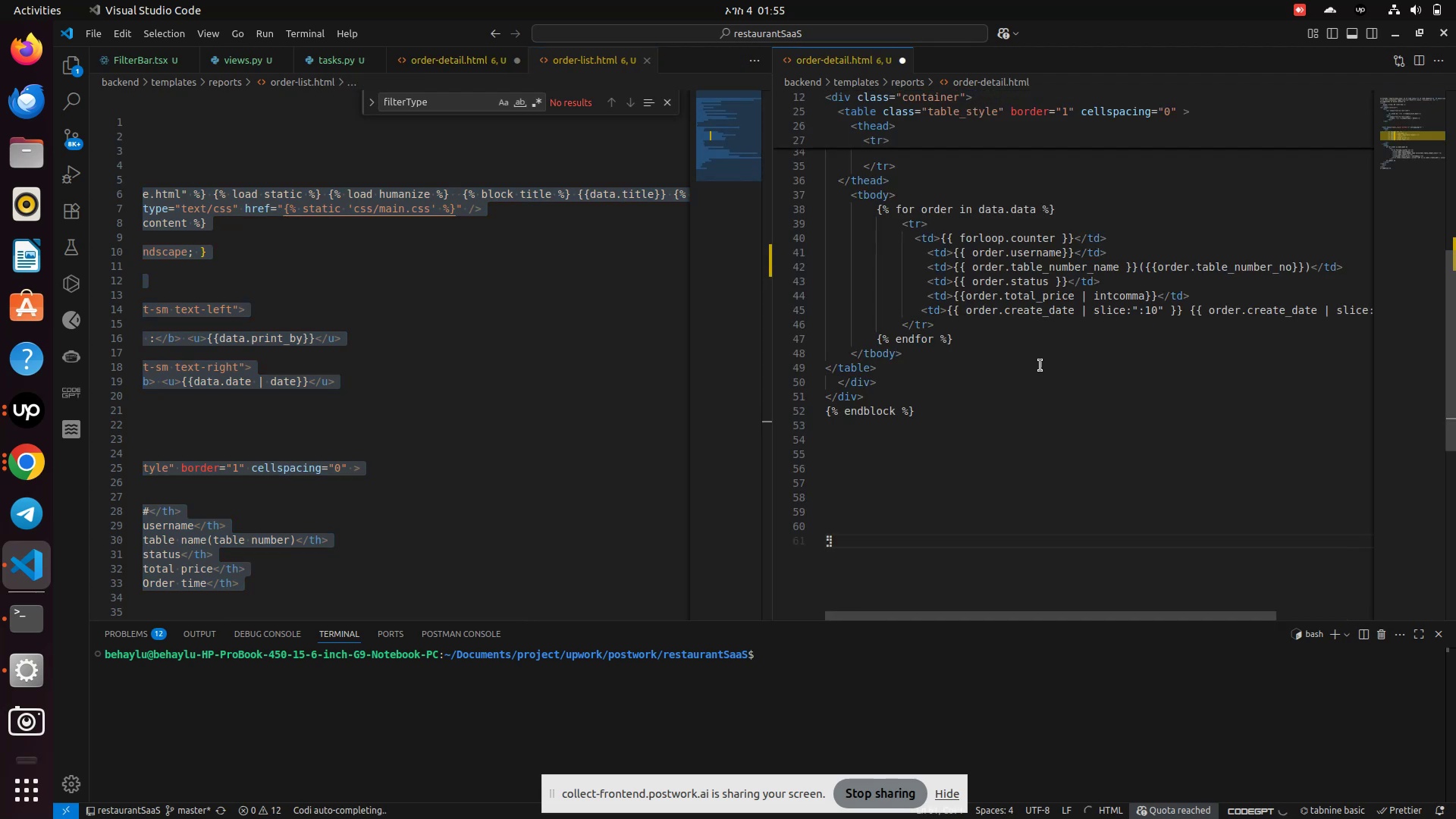 
scroll: coordinate [1001, 77], scroll_direction: up, amount: 16.0
 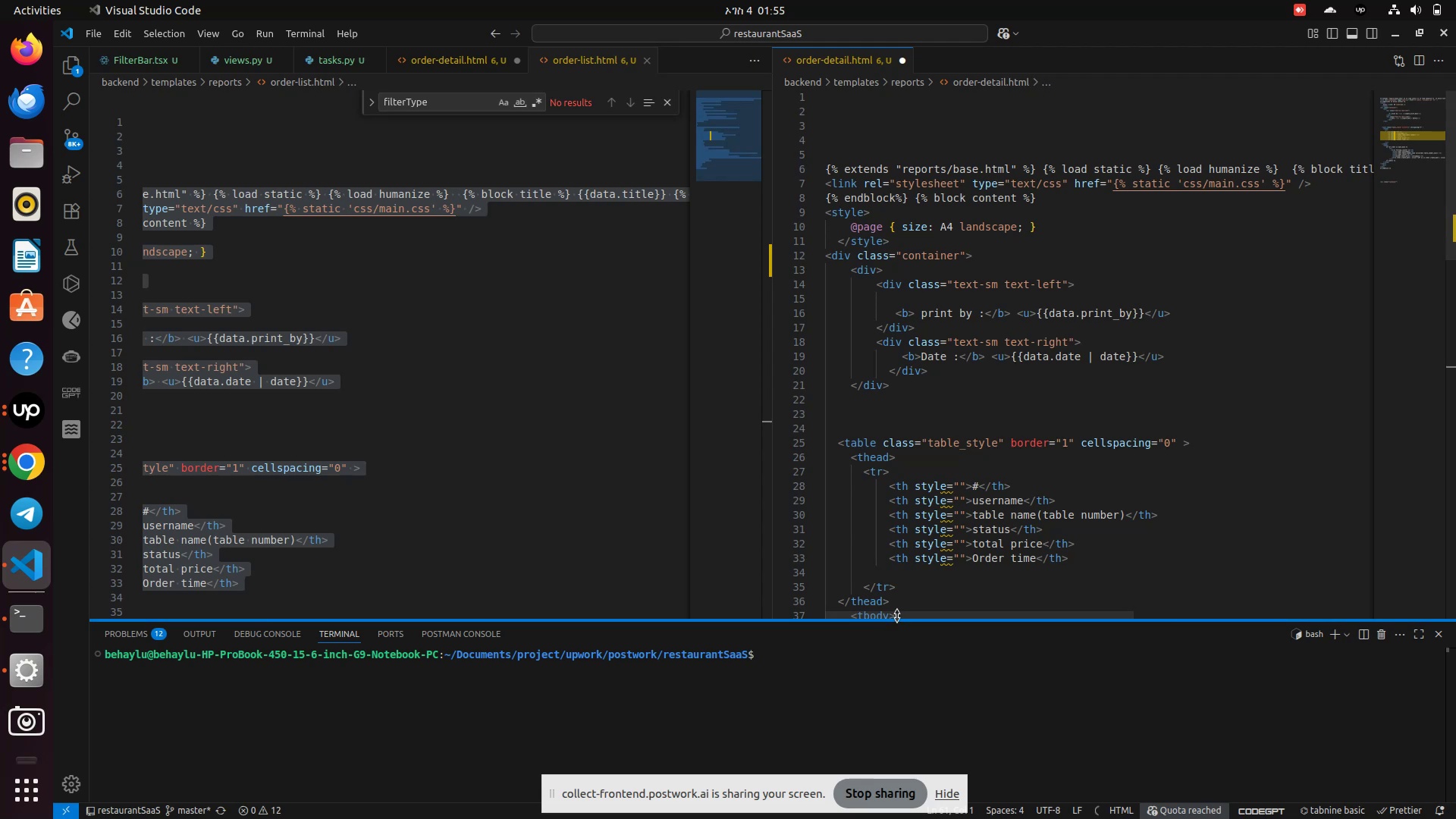 
wait(5.31)
 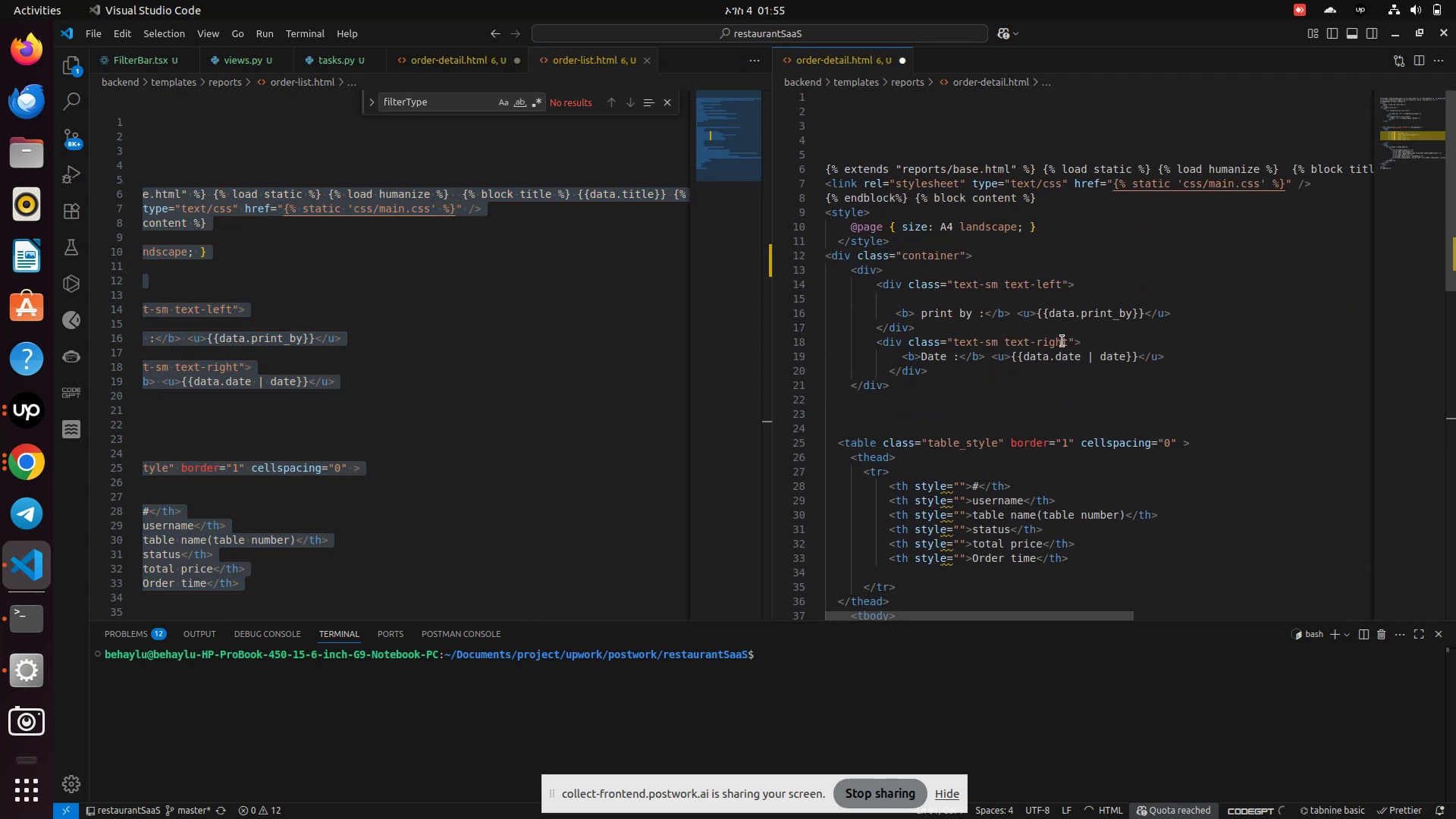 
left_click_drag(start_coordinate=[902, 614], to_coordinate=[1360, 613])
 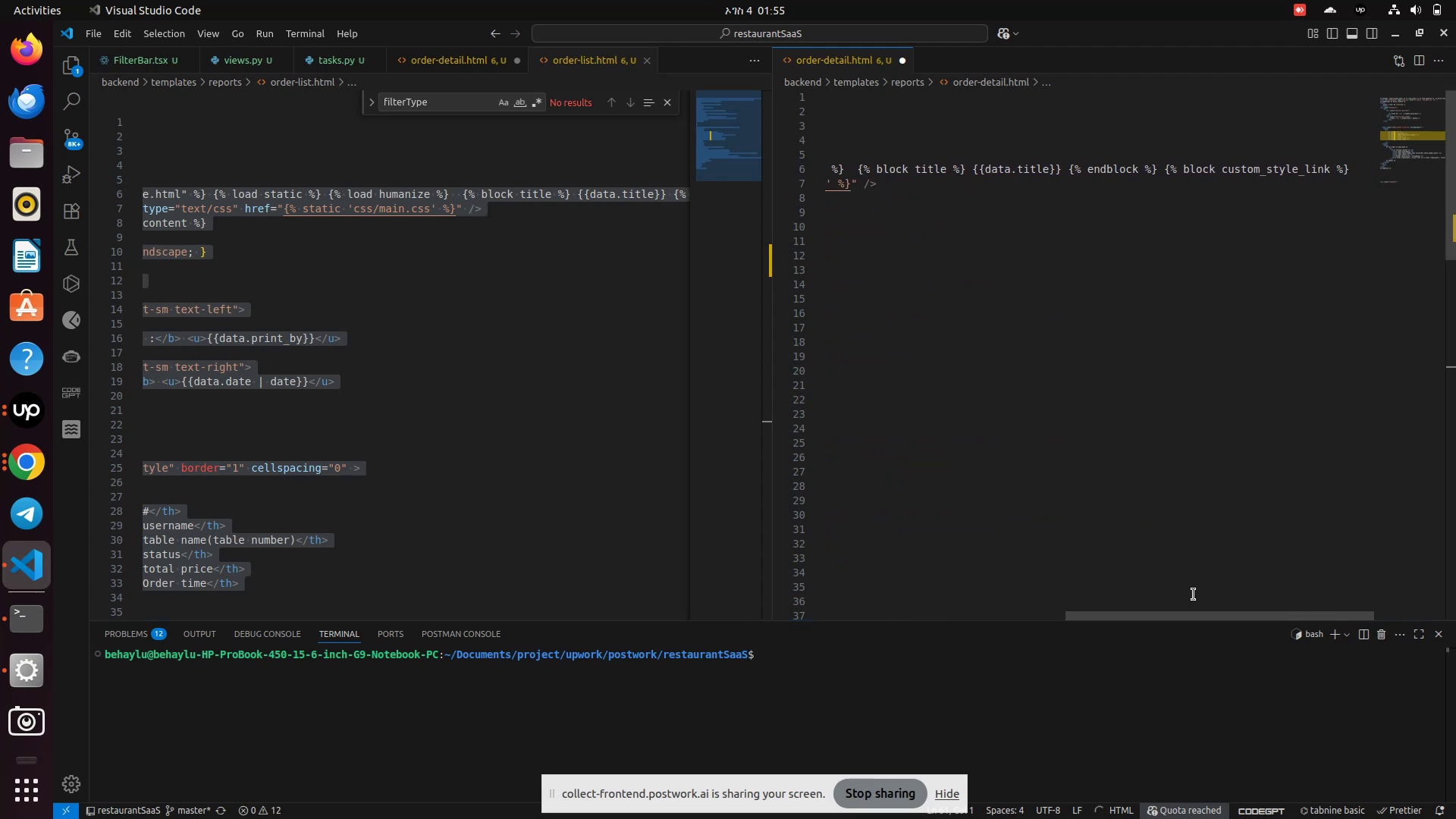 
left_click_drag(start_coordinate=[1197, 616], to_coordinate=[896, 585])
 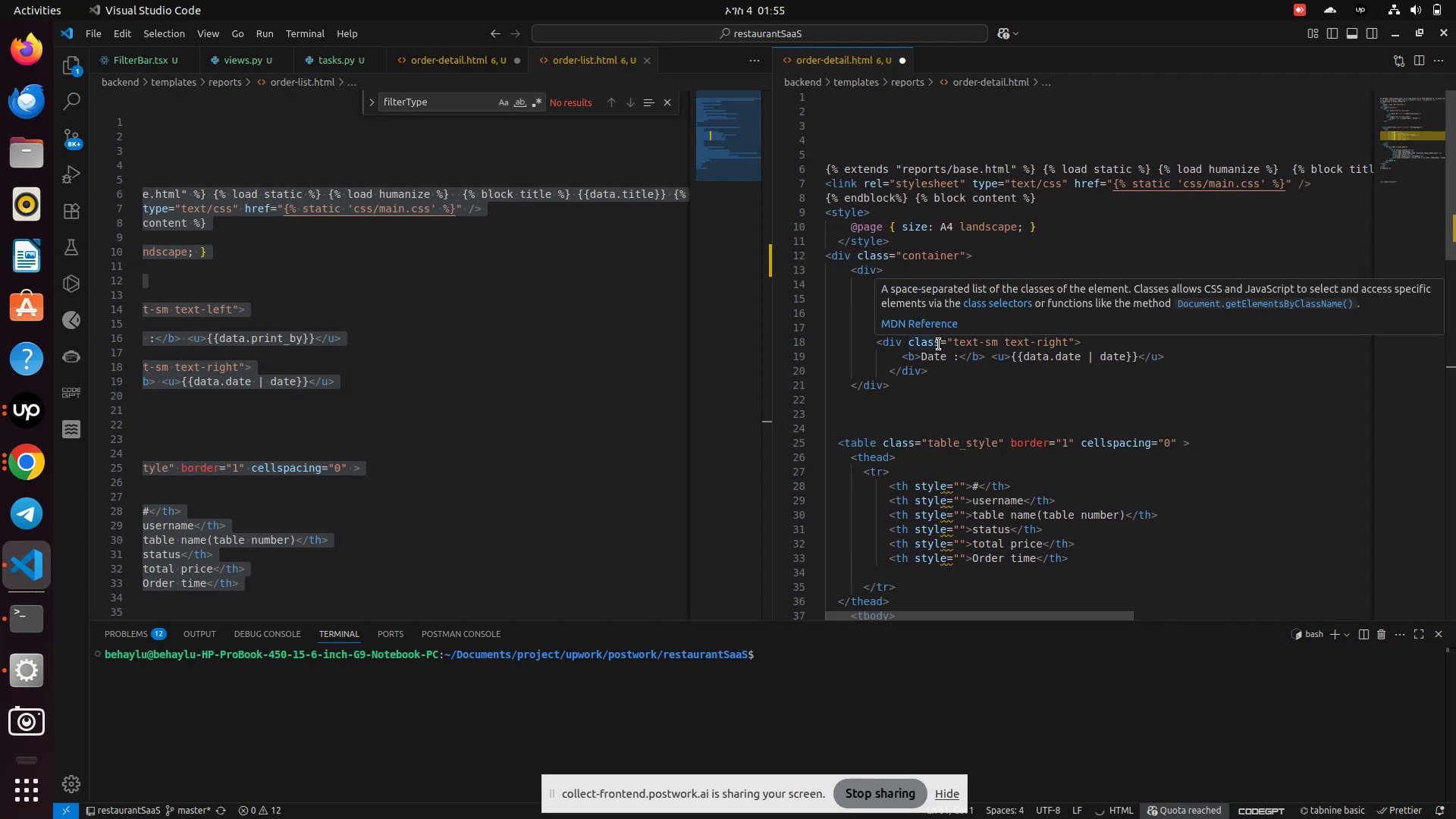 
scroll: coordinate [939, 344], scroll_direction: down, amount: 1.0
 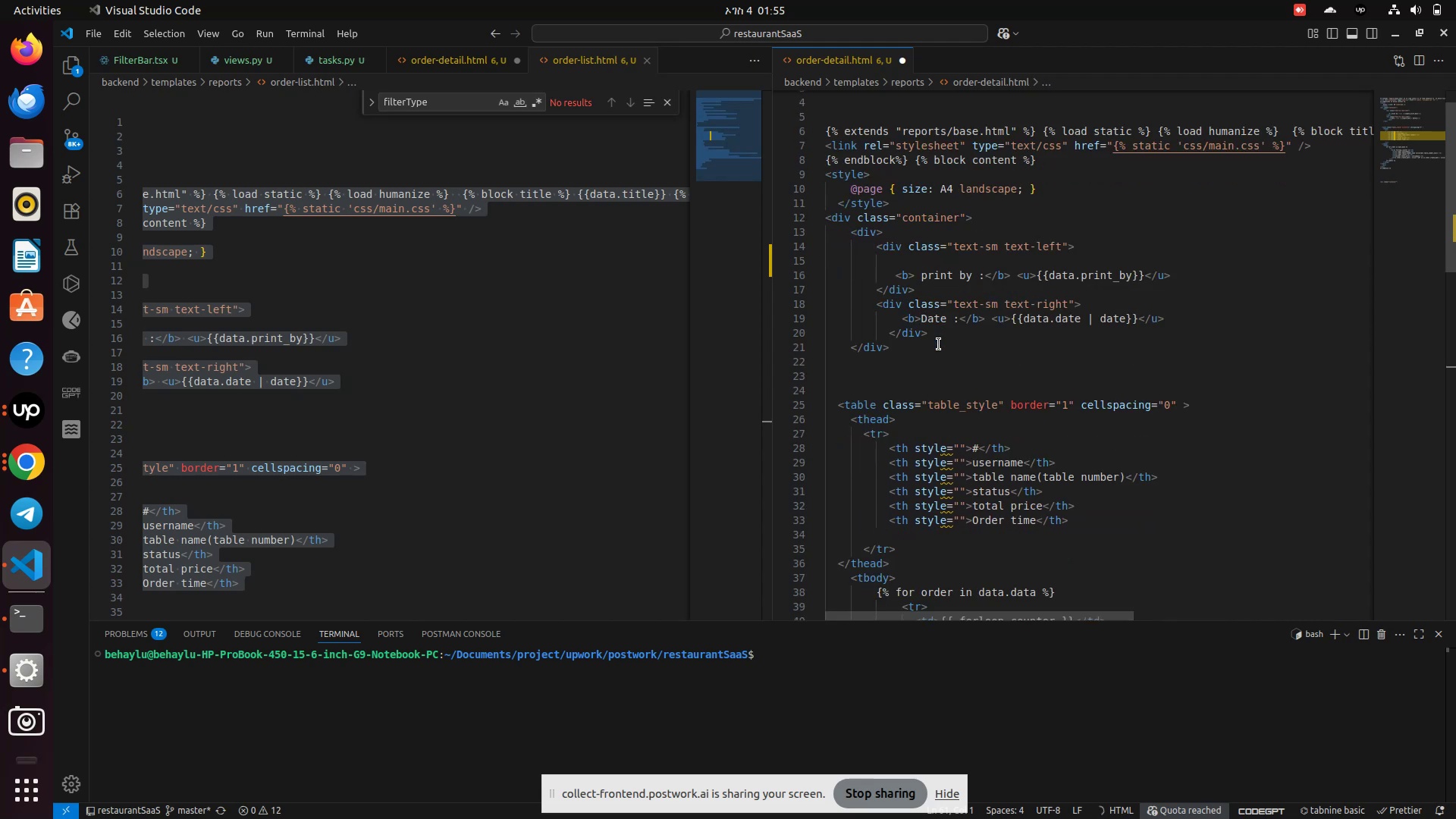 
left_click([939, 344])
 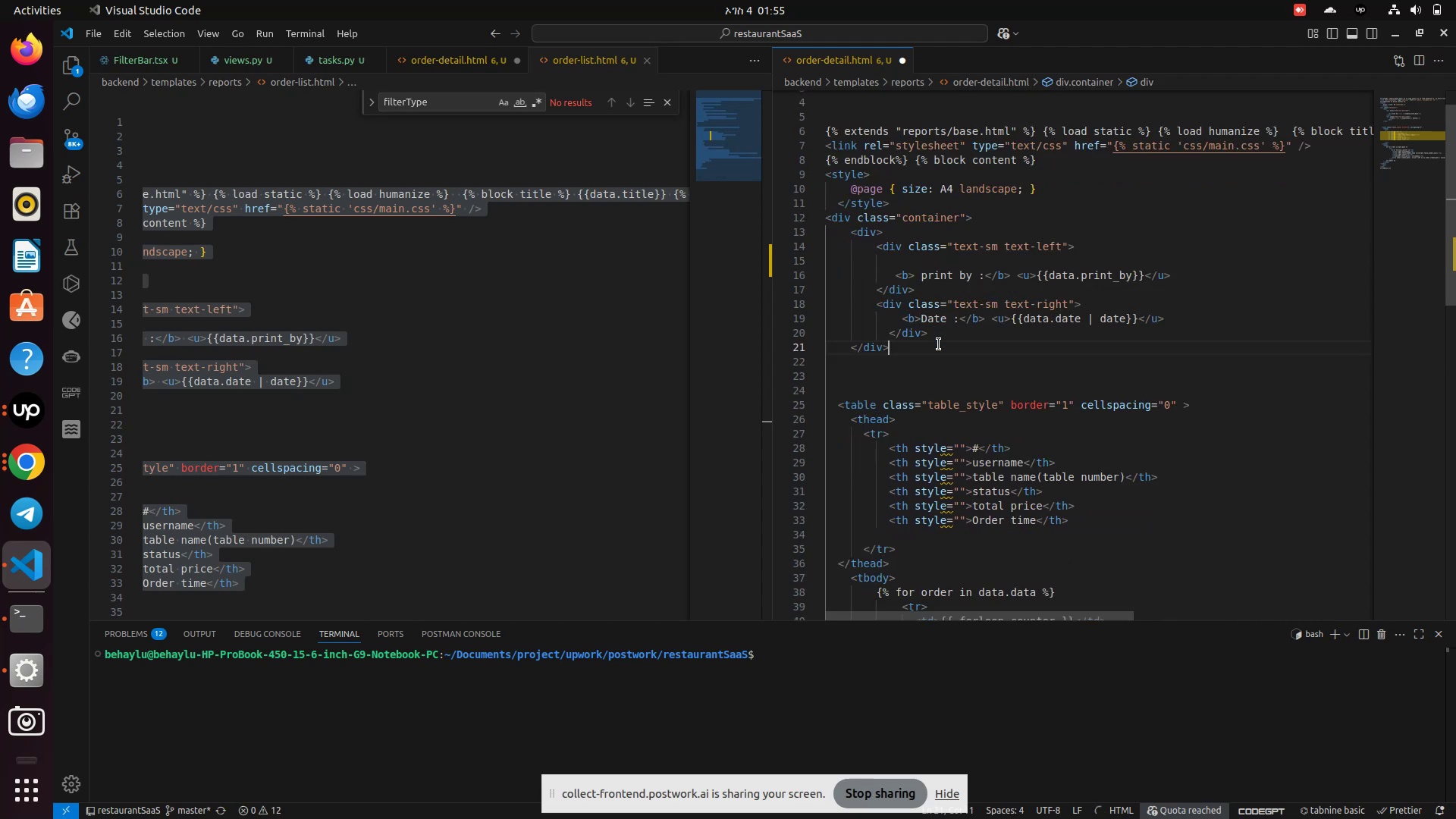 
scroll: coordinate [939, 344], scroll_direction: down, amount: 2.0
 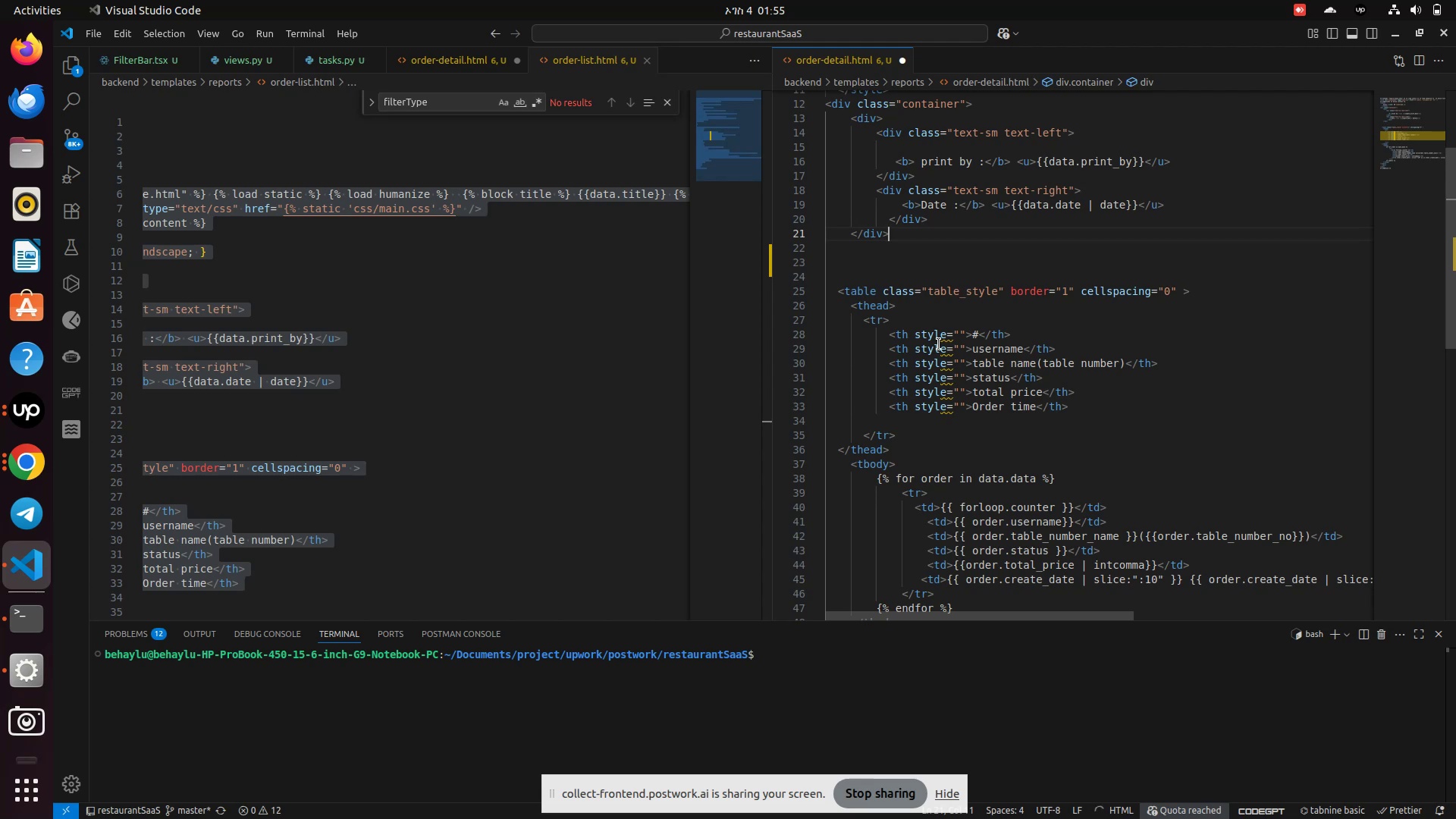 
wait(7.54)
 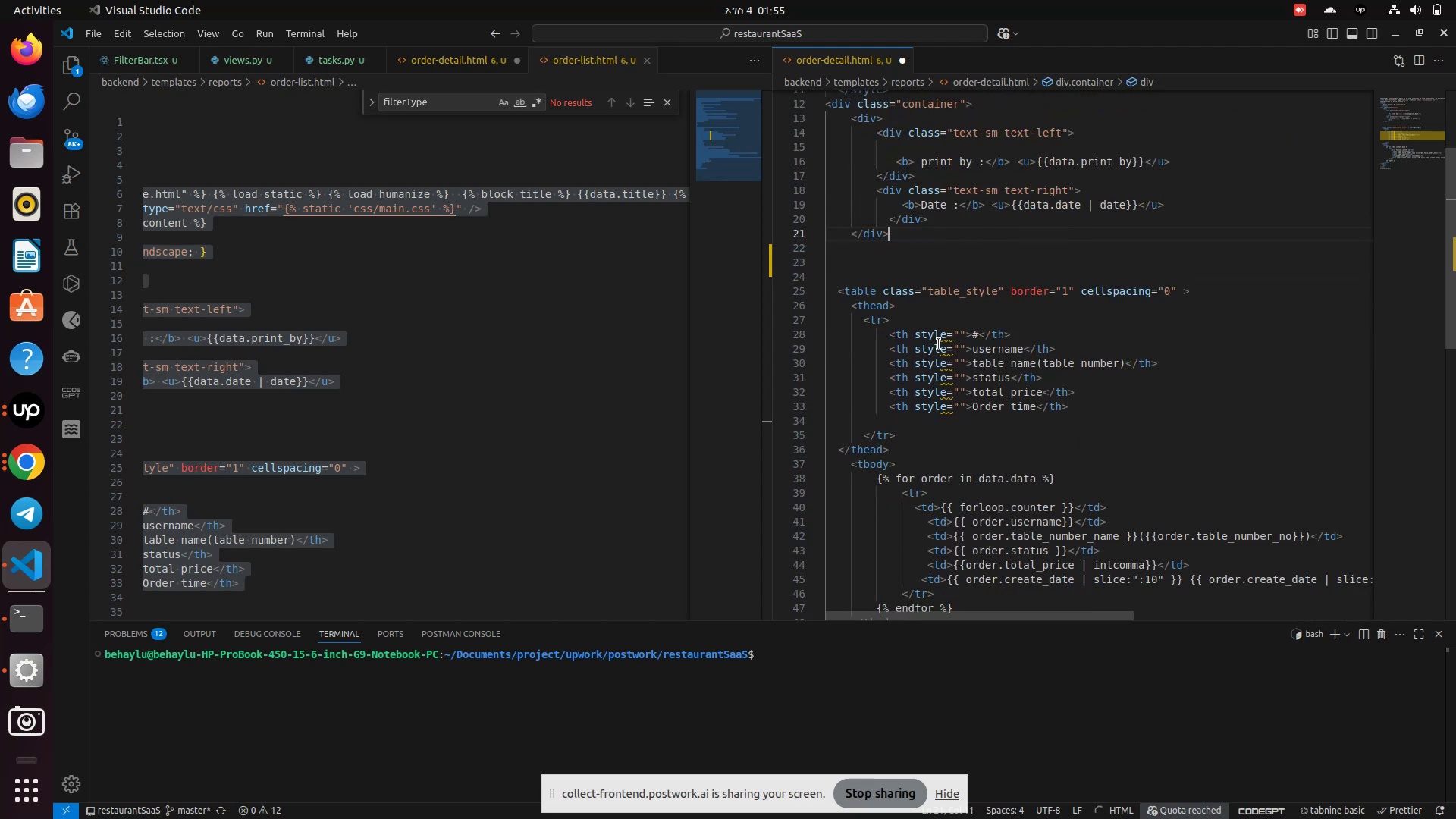 
scroll: coordinate [939, 344], scroll_direction: down, amount: 1.0
 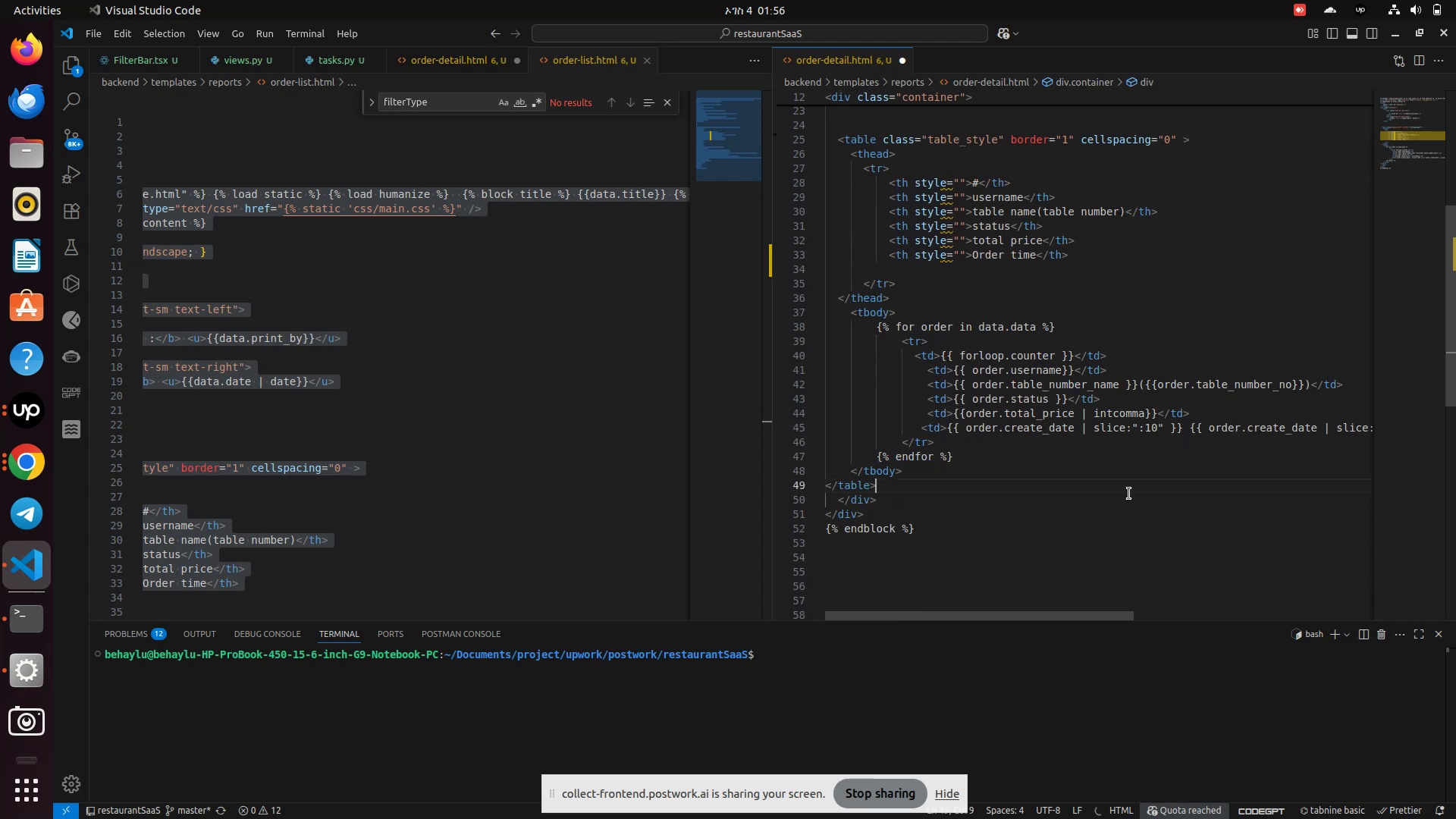 
key(Control+A)
 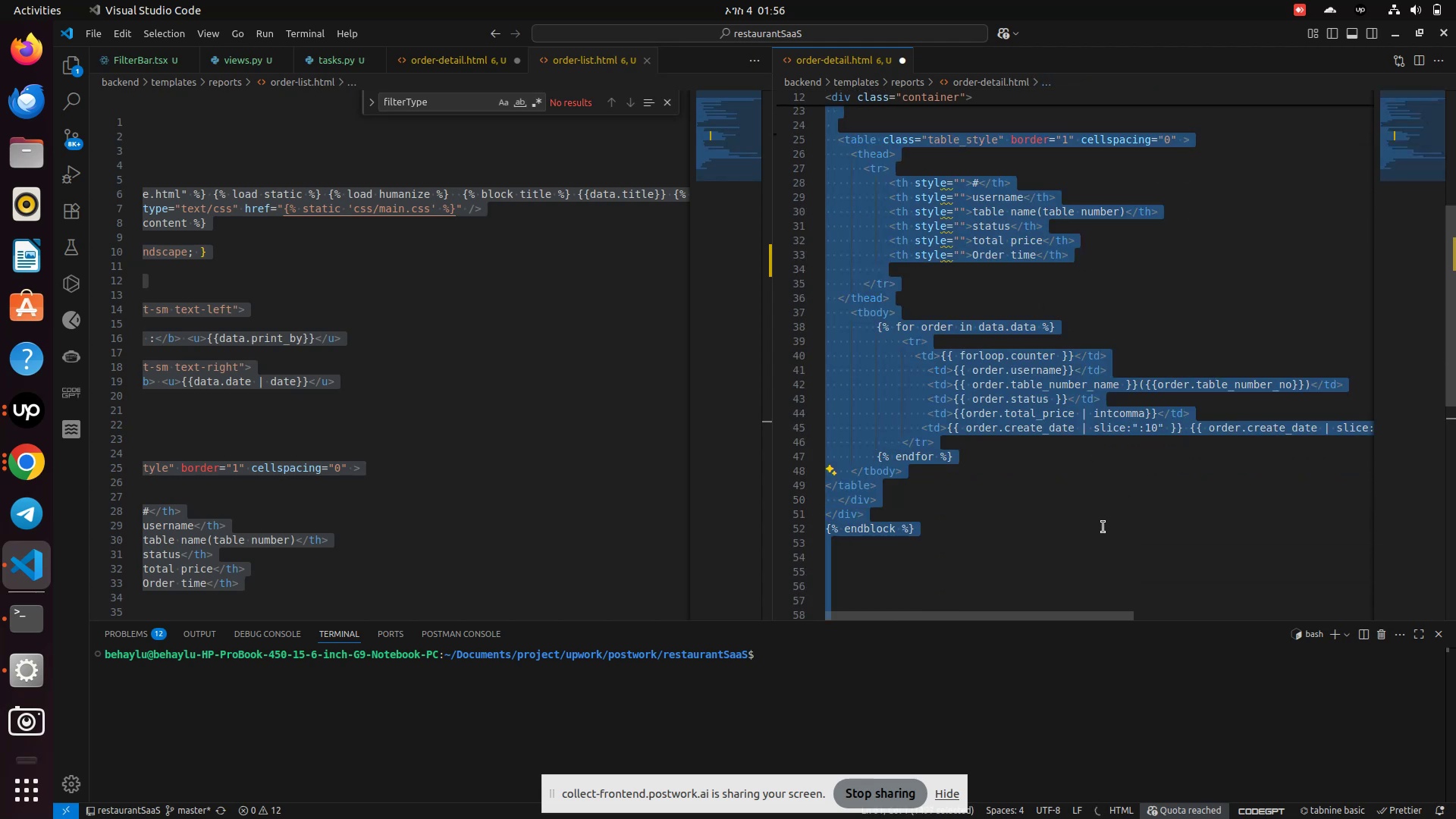 
key(Control+C)
 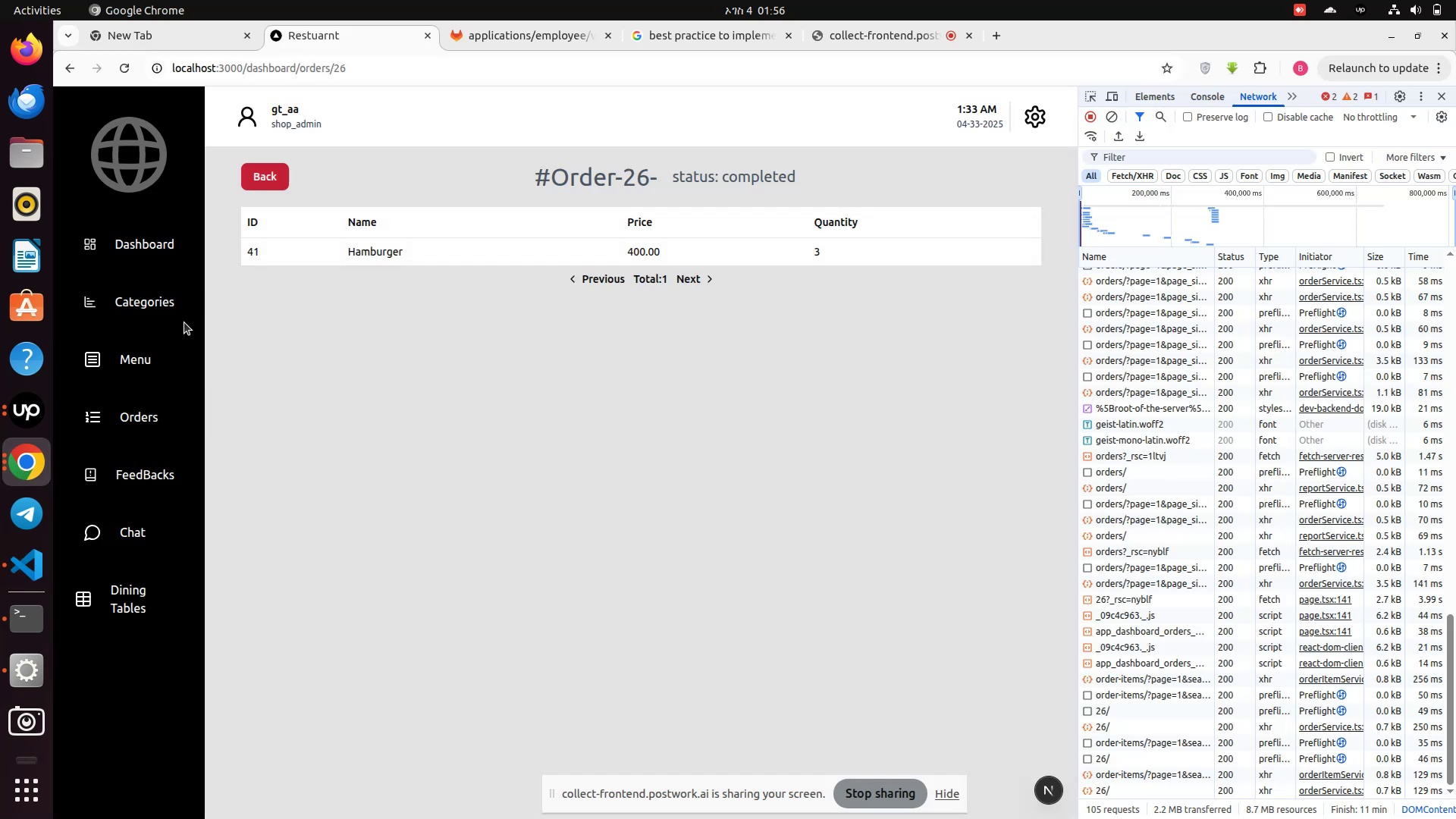 
left_click([18, 460])
 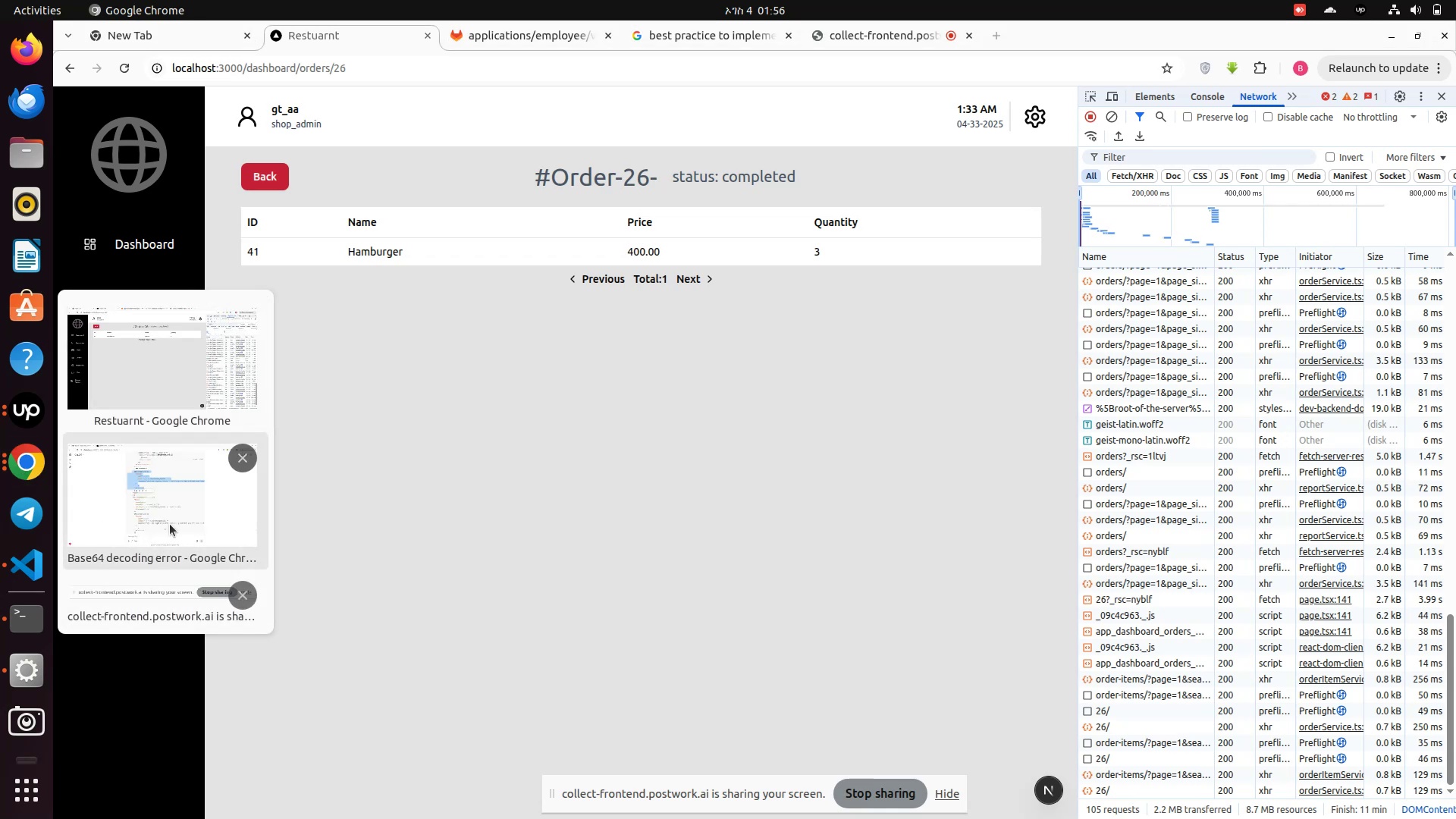 
left_click([143, 508])
 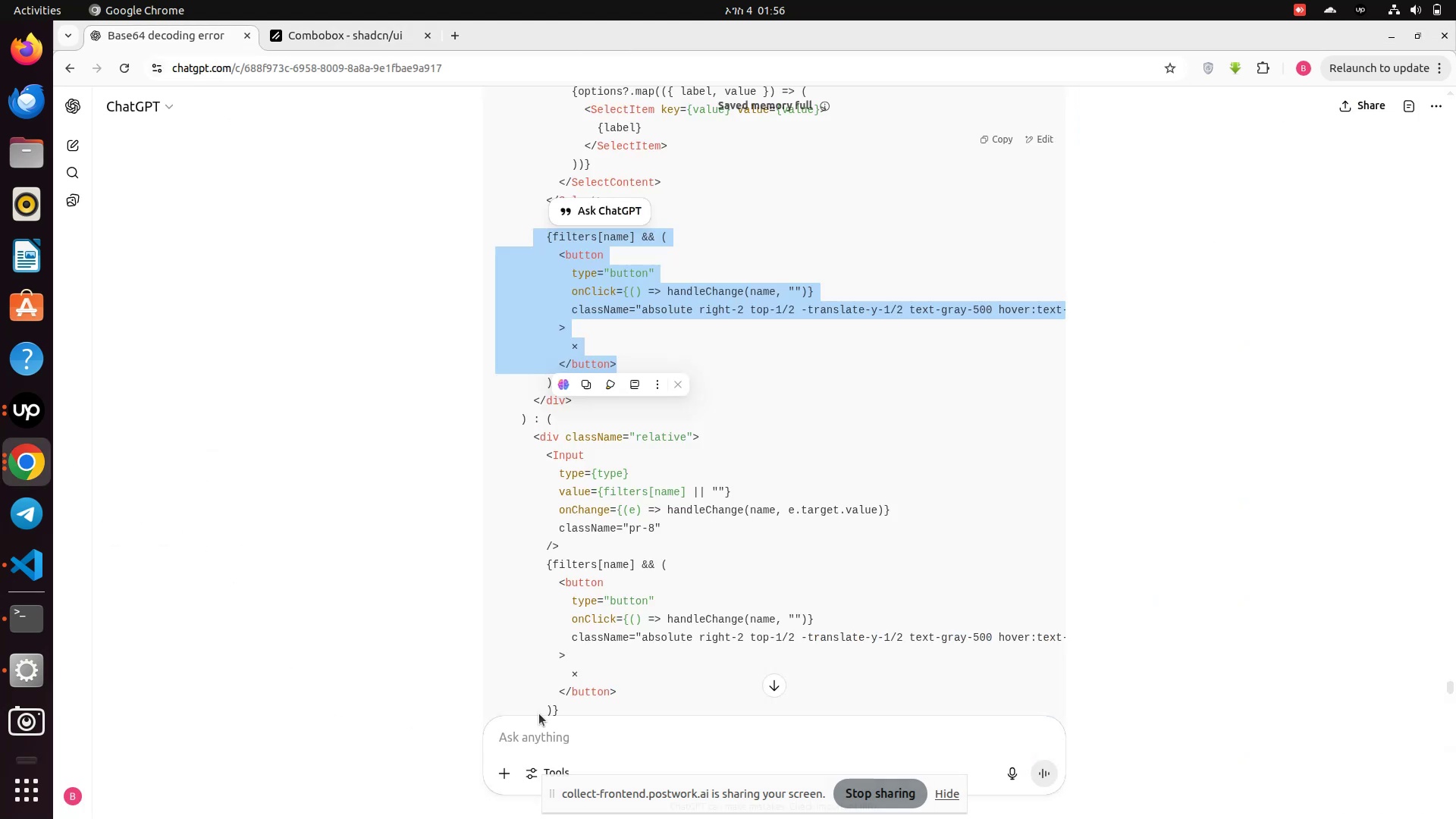 
scroll: coordinate [620, 675], scroll_direction: down, amount: 67.0
 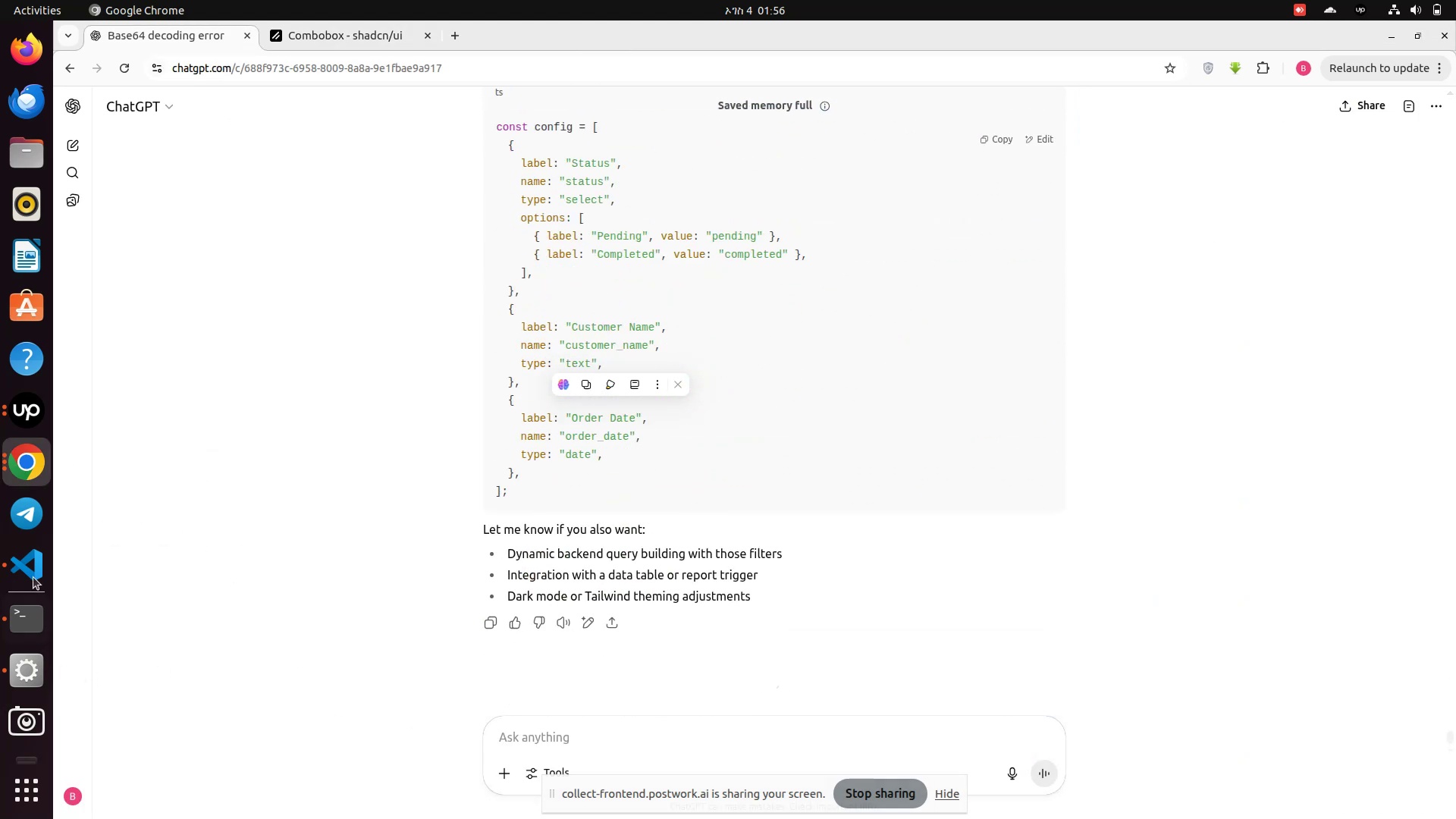 
left_click([25, 563])
 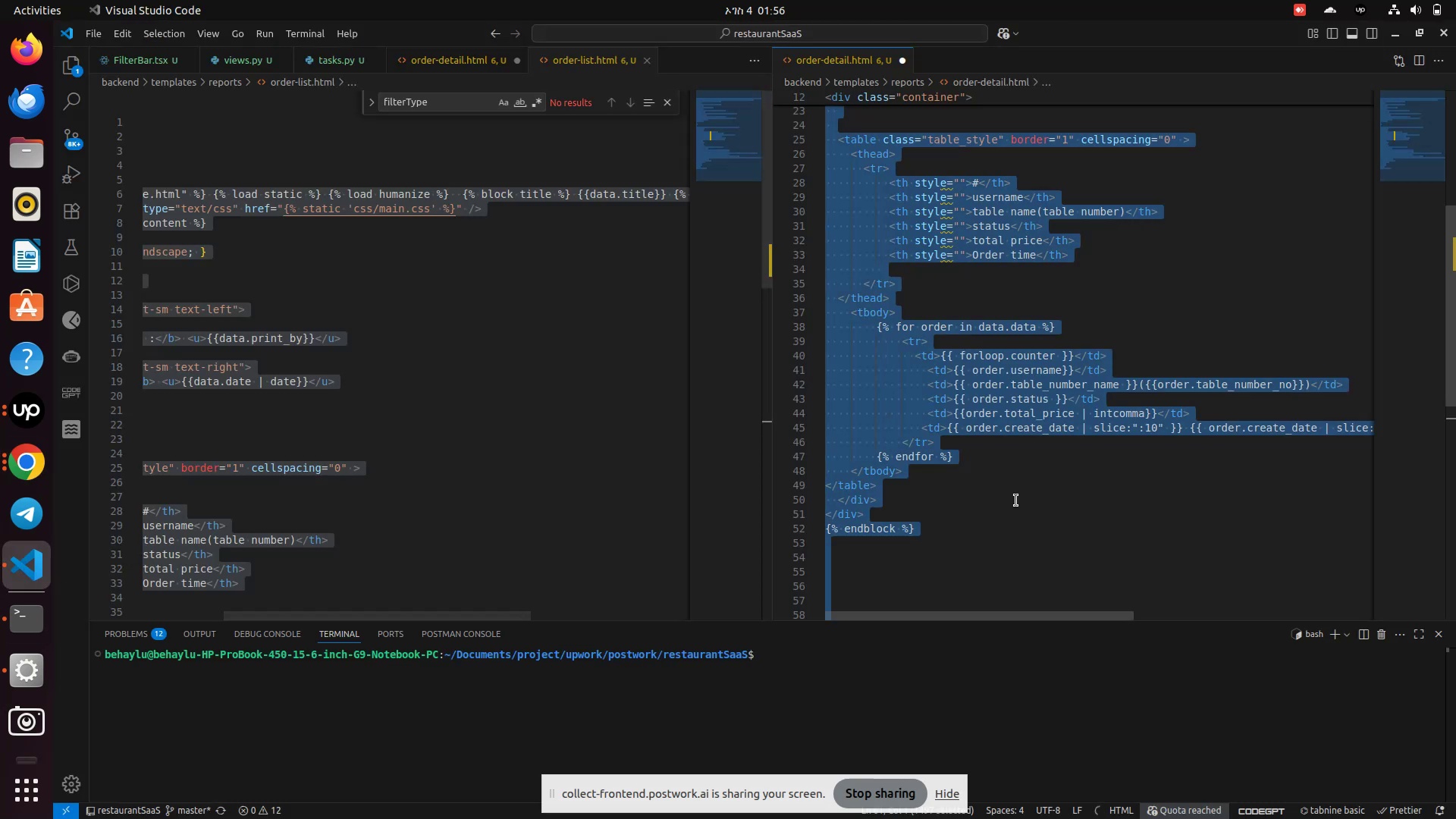 
left_click([1016, 491])
 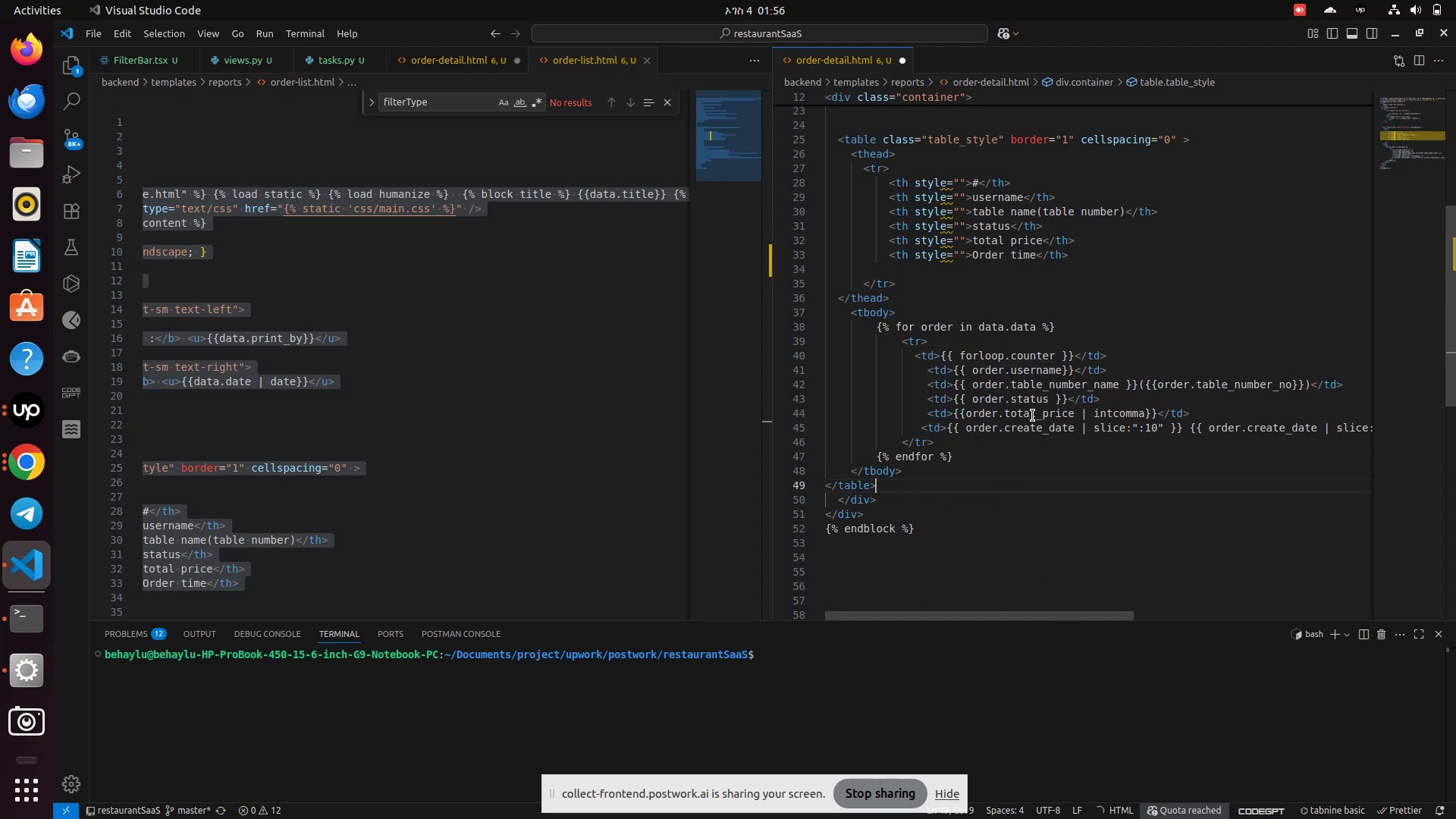 
wait(16.25)
 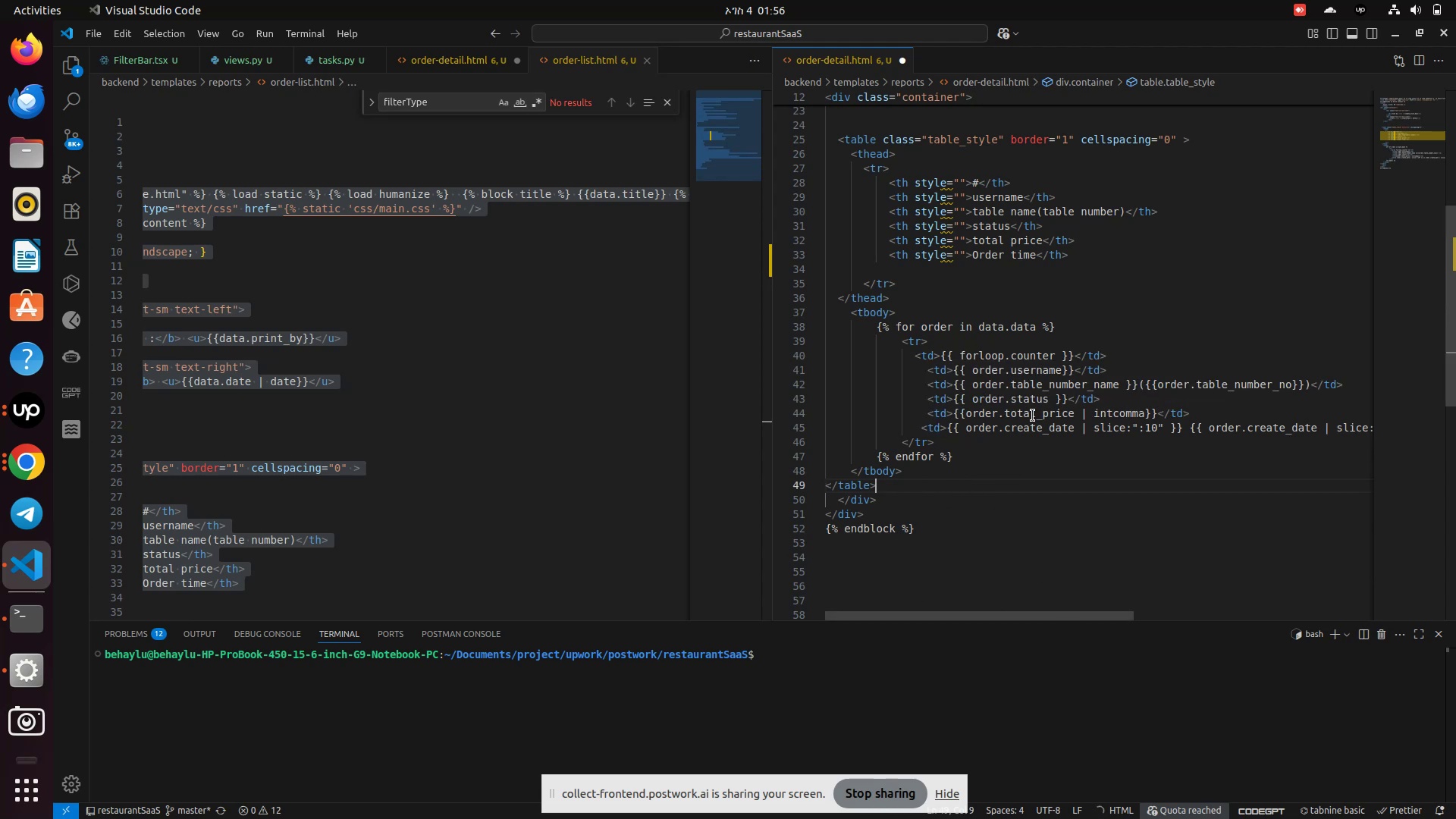 
left_click([1037, 323])
 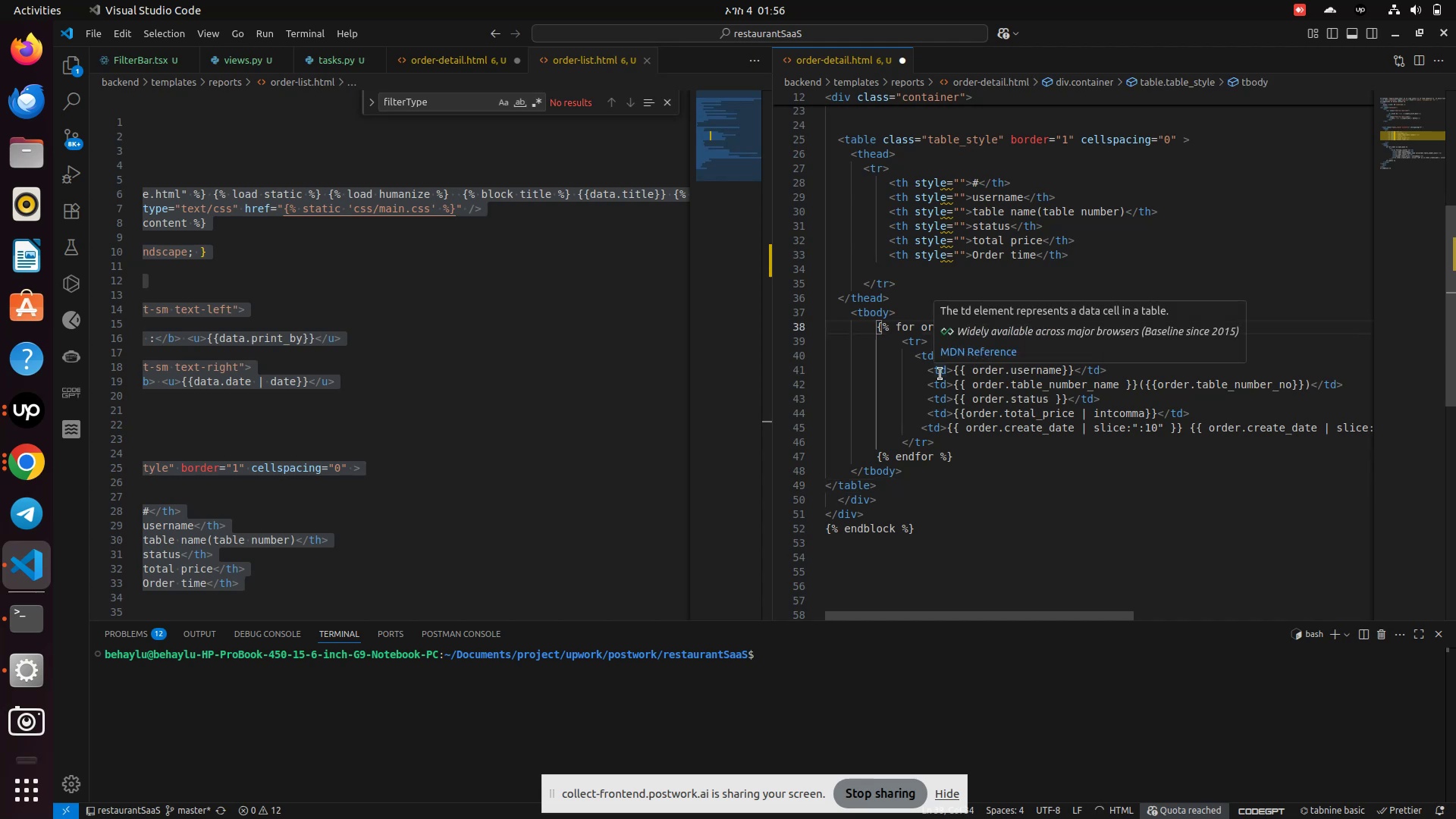 
wait(8.79)
 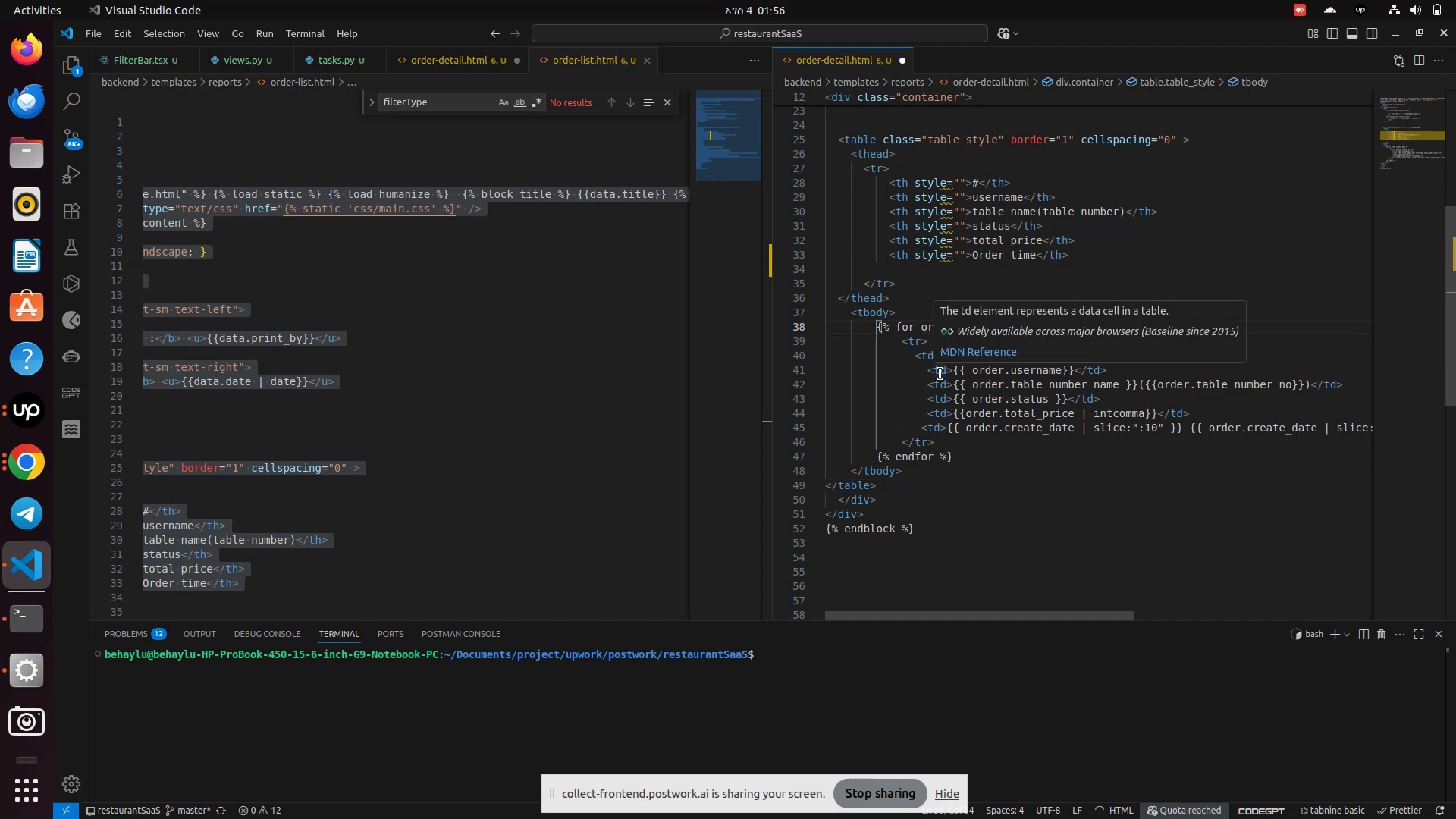 
key(Period)
 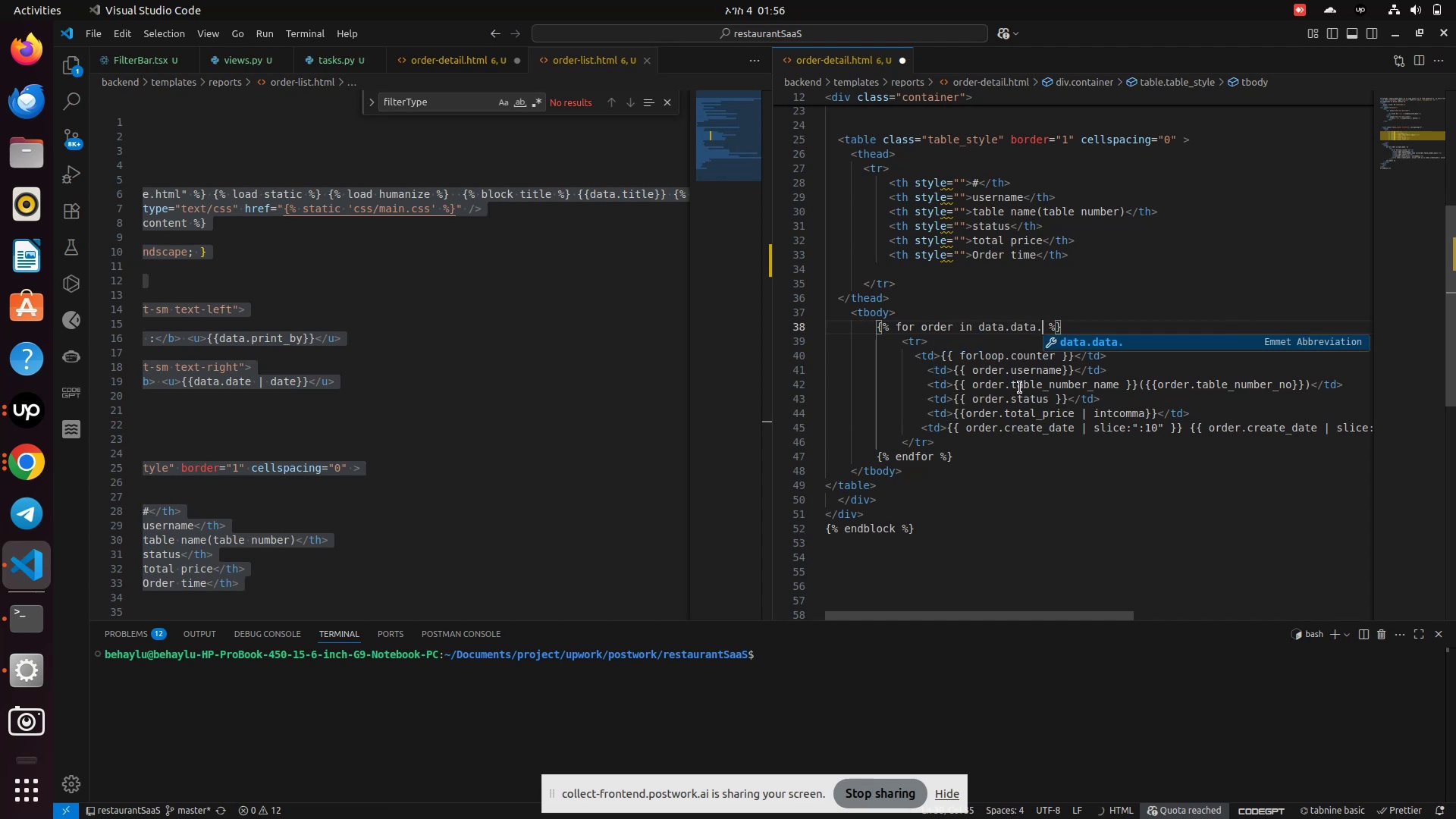 
wait(11.38)
 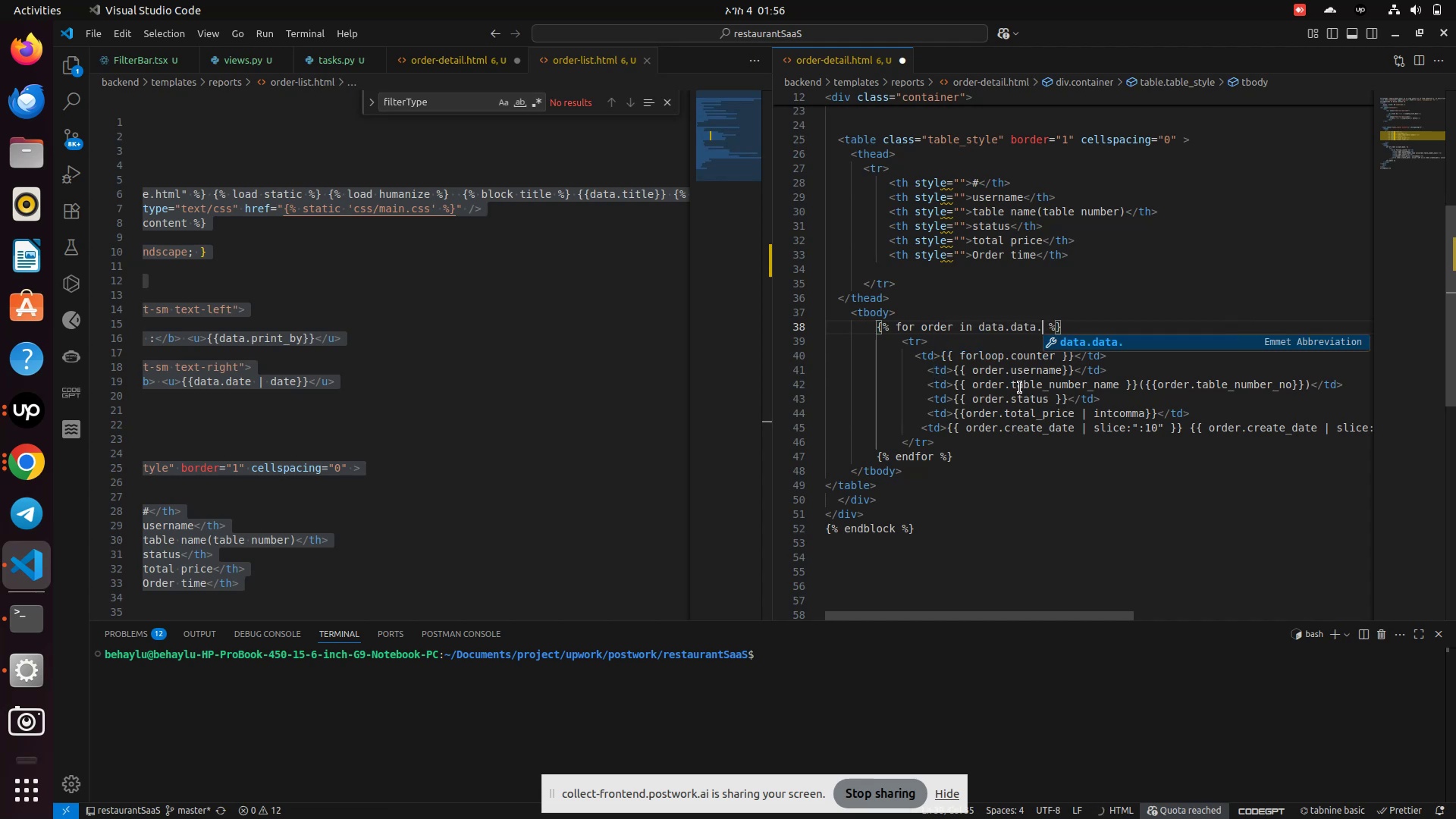 
left_click([222, 58])
 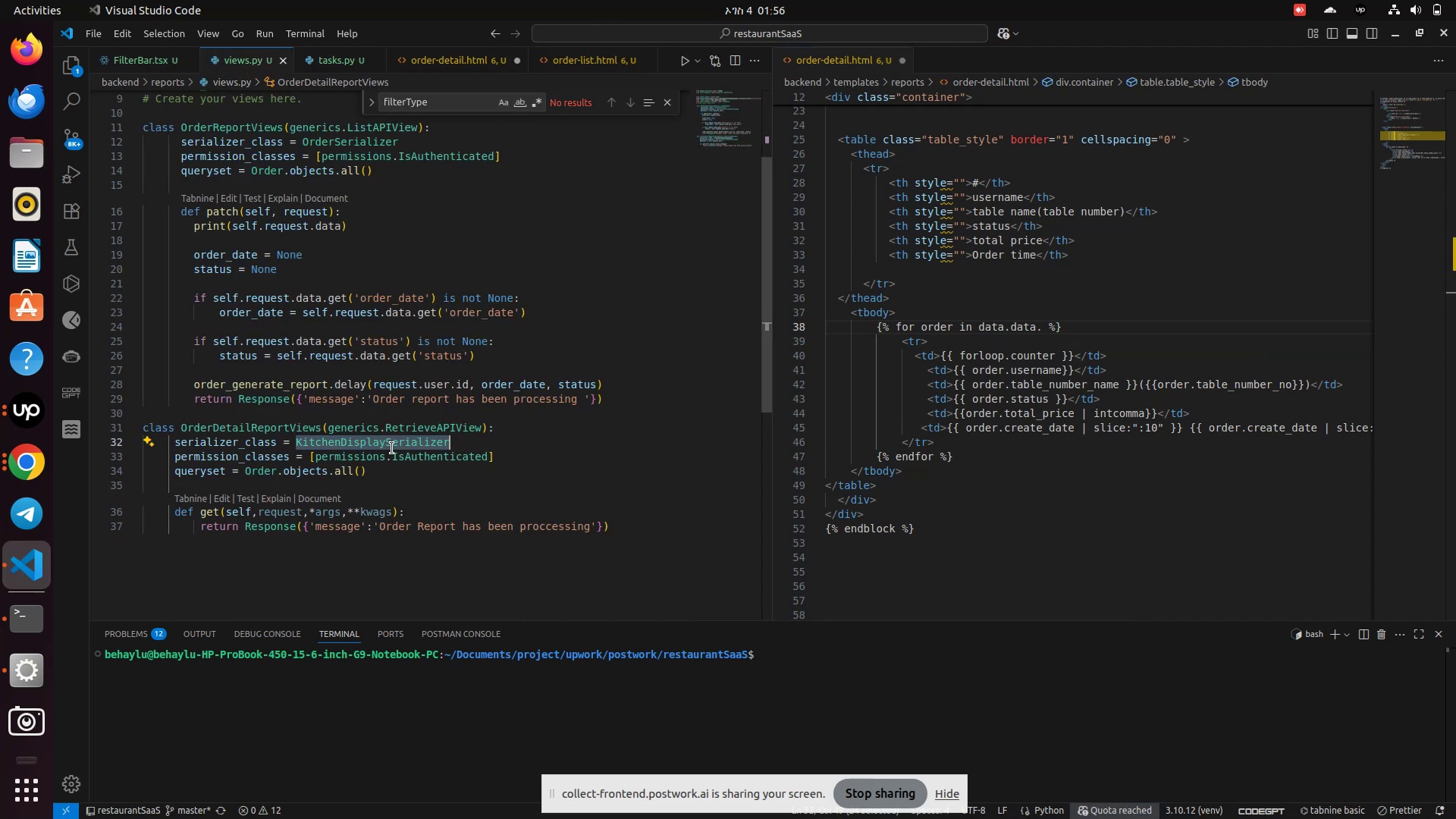 
hold_key(key=ControlLeft, duration=0.99)
left_click([389, 444])
 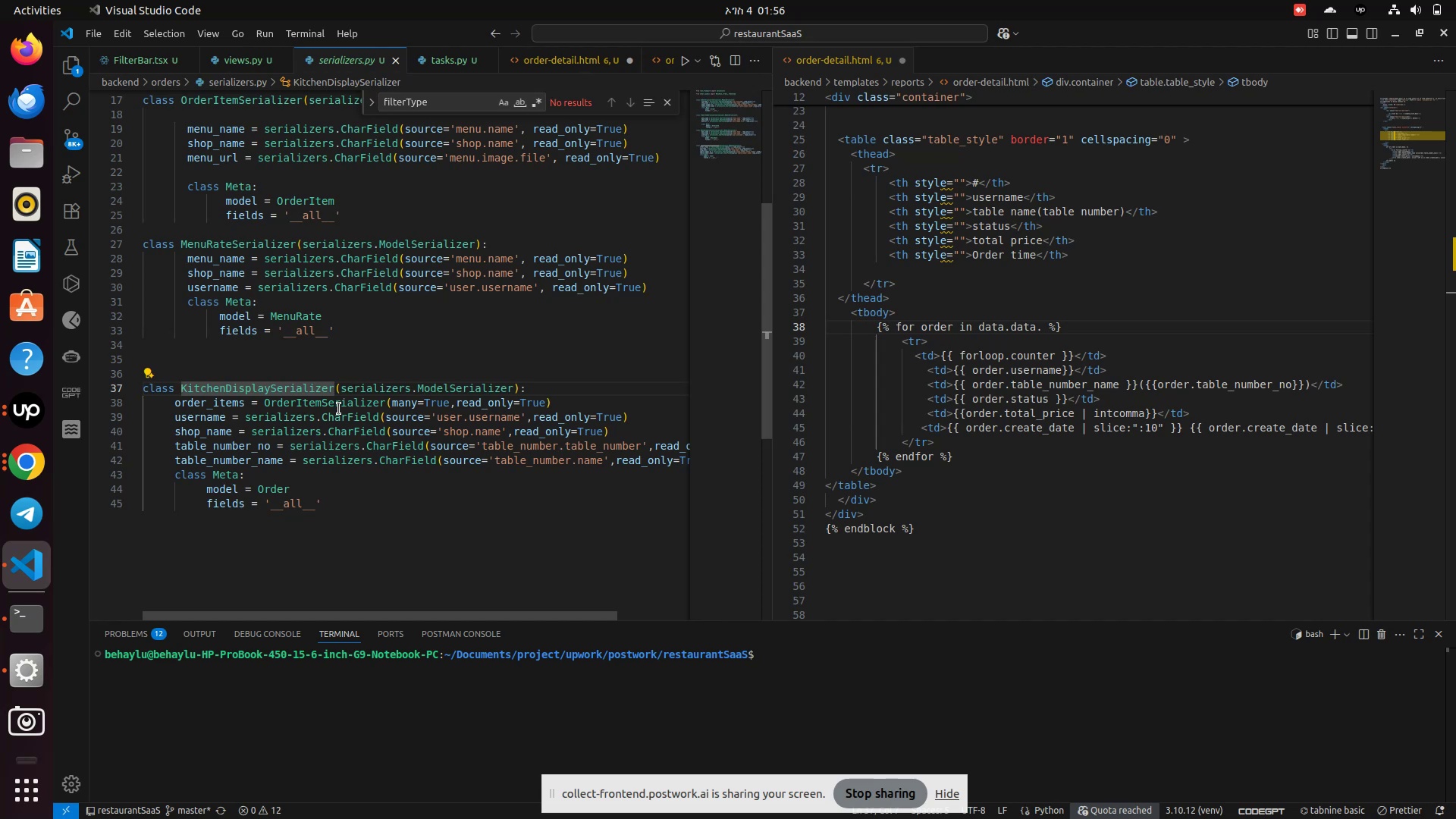 
hold_key(key=ControlLeft, duration=0.82)
left_click([334, 404])
 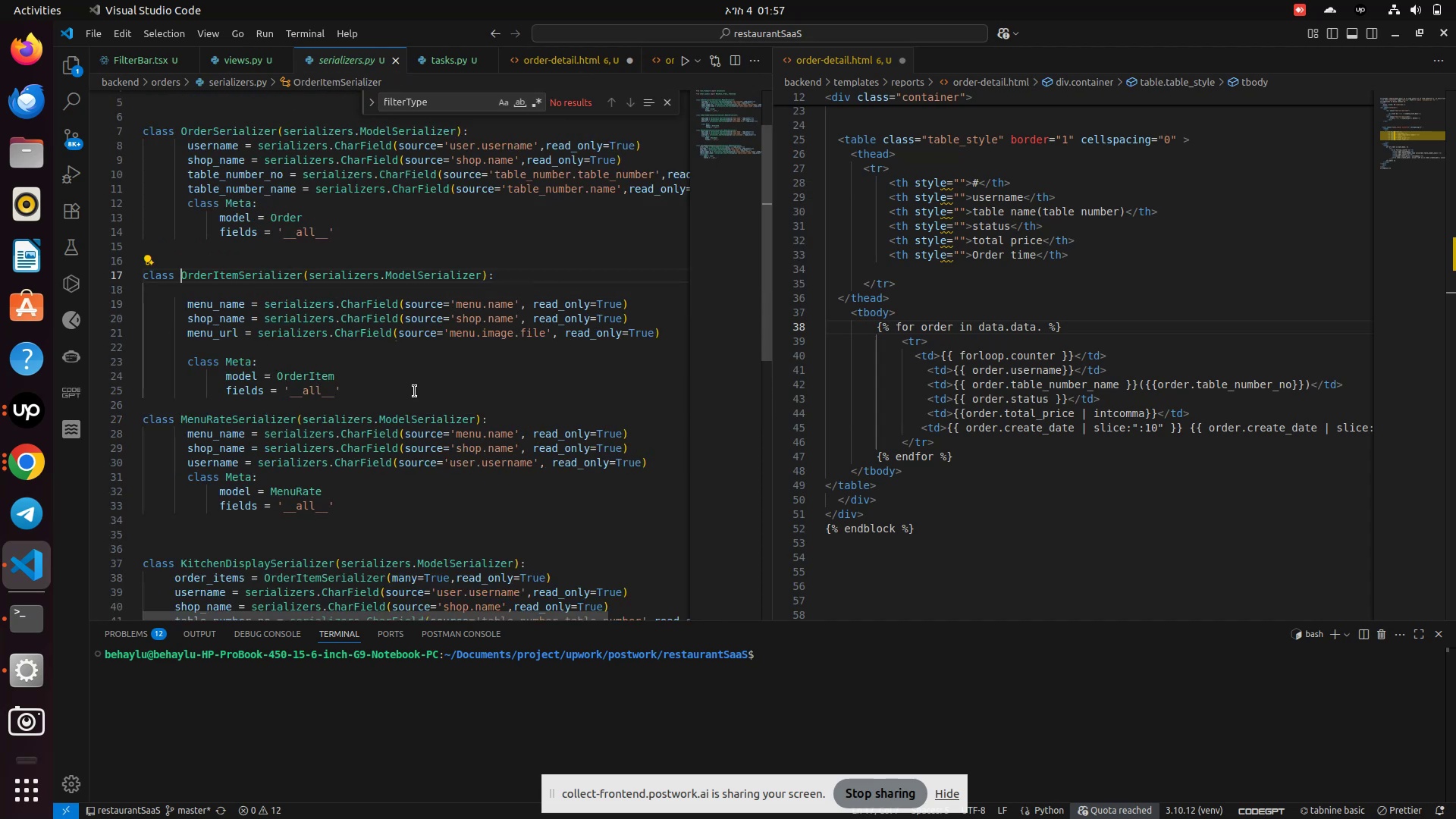 
wait(7.81)
 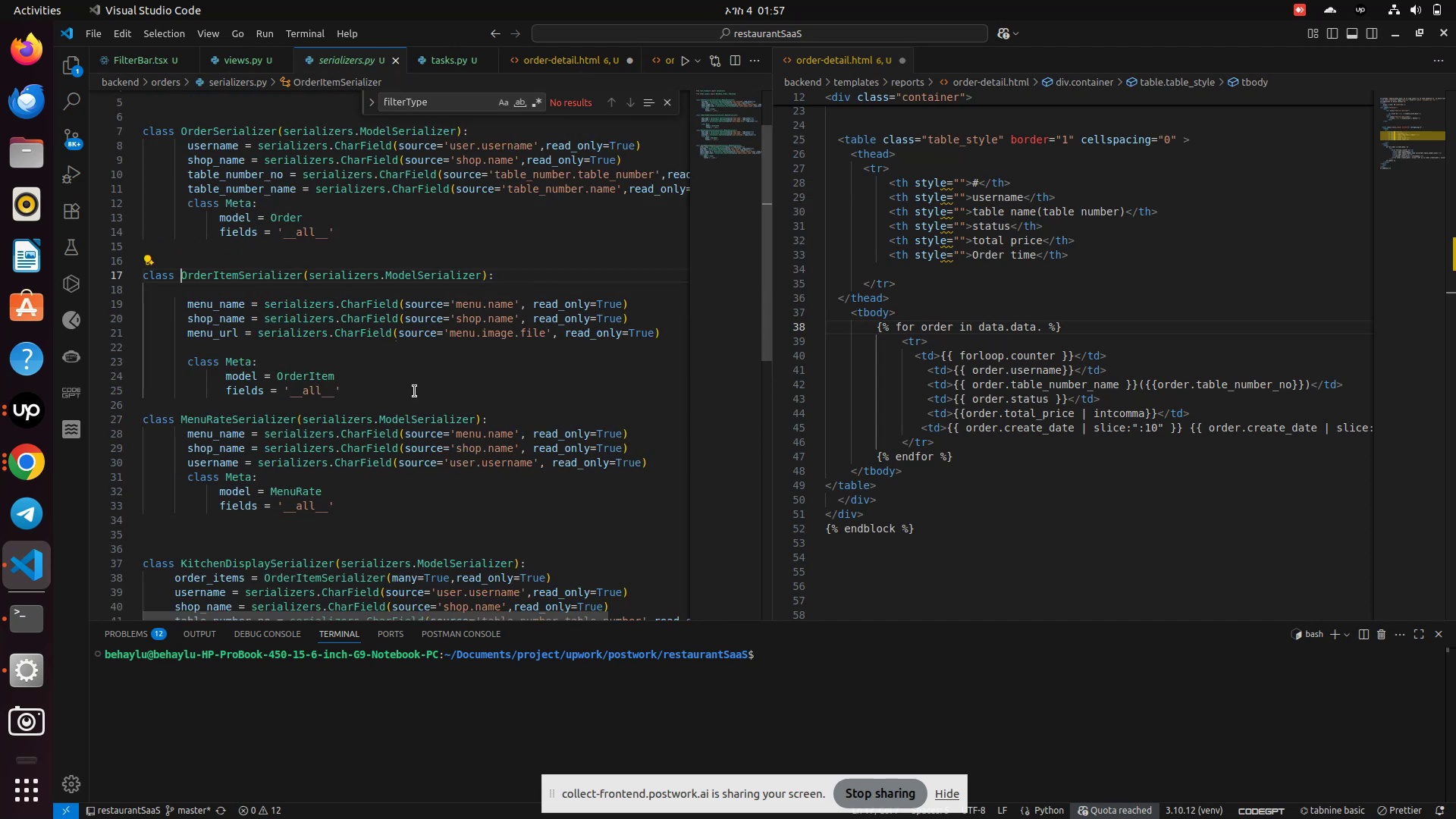 
left_click([236, 61])
 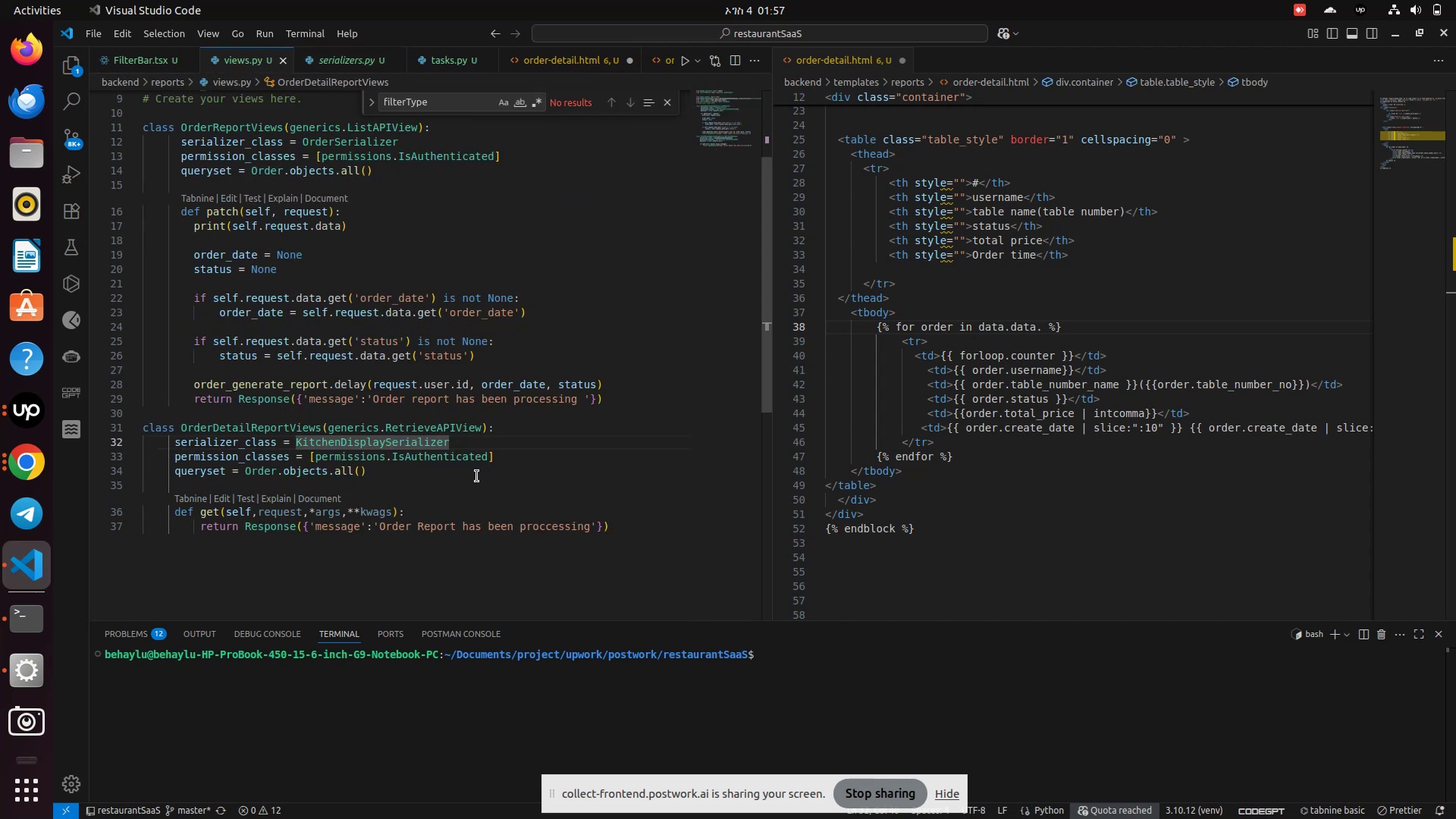 
wait(6.17)
 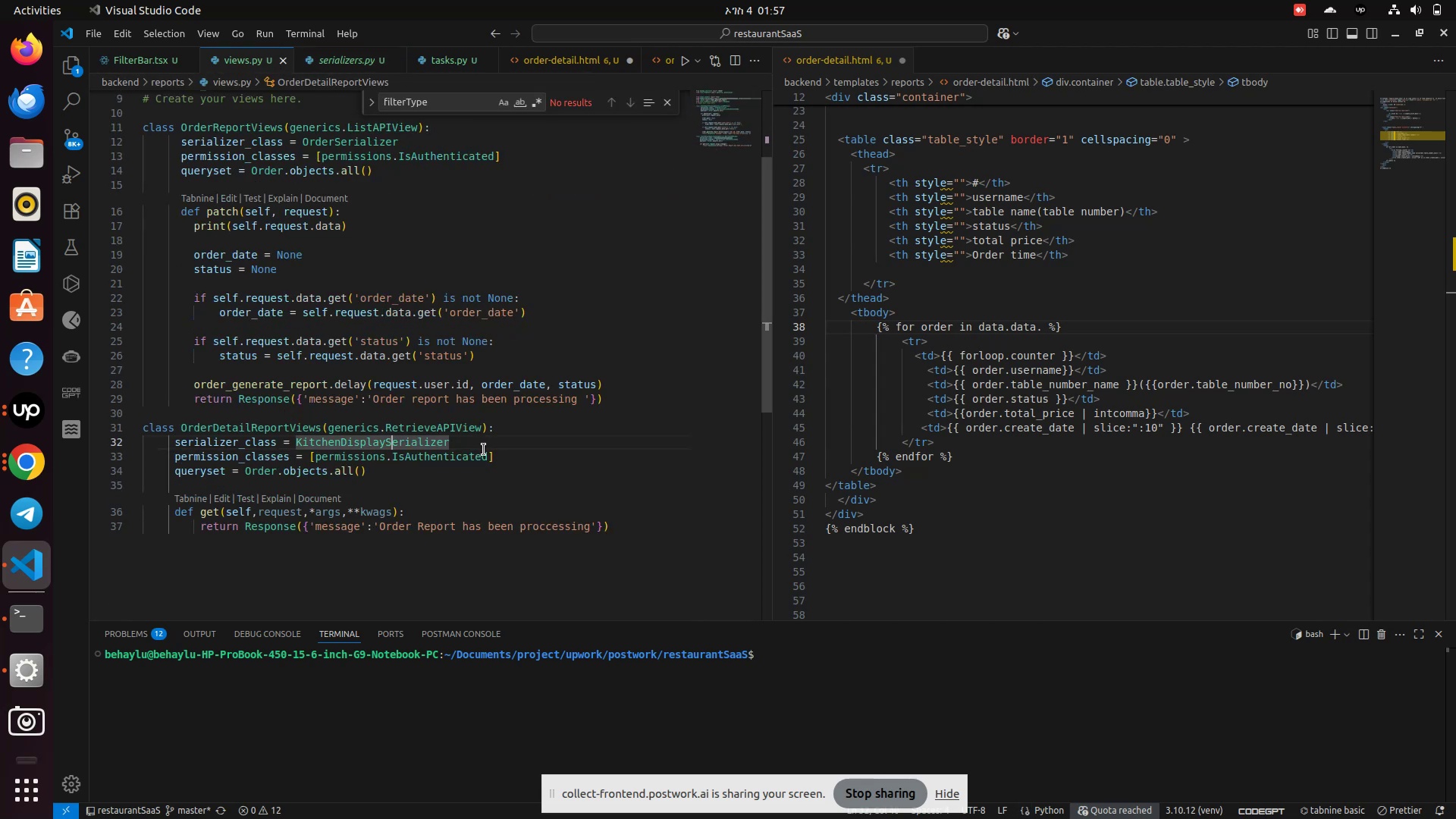 
mouse_move([427, 425])
 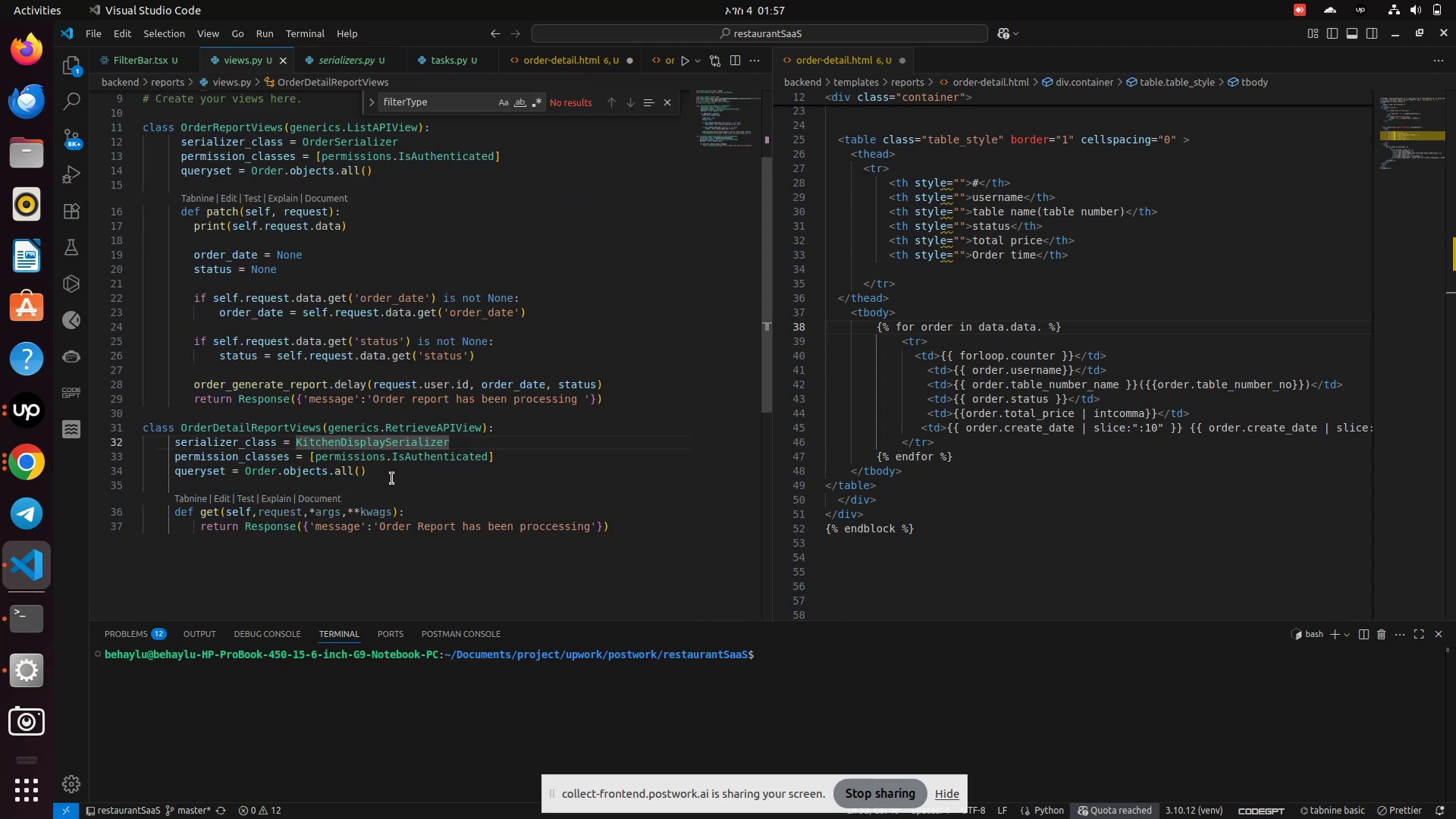 
mouse_move([368, 475])
 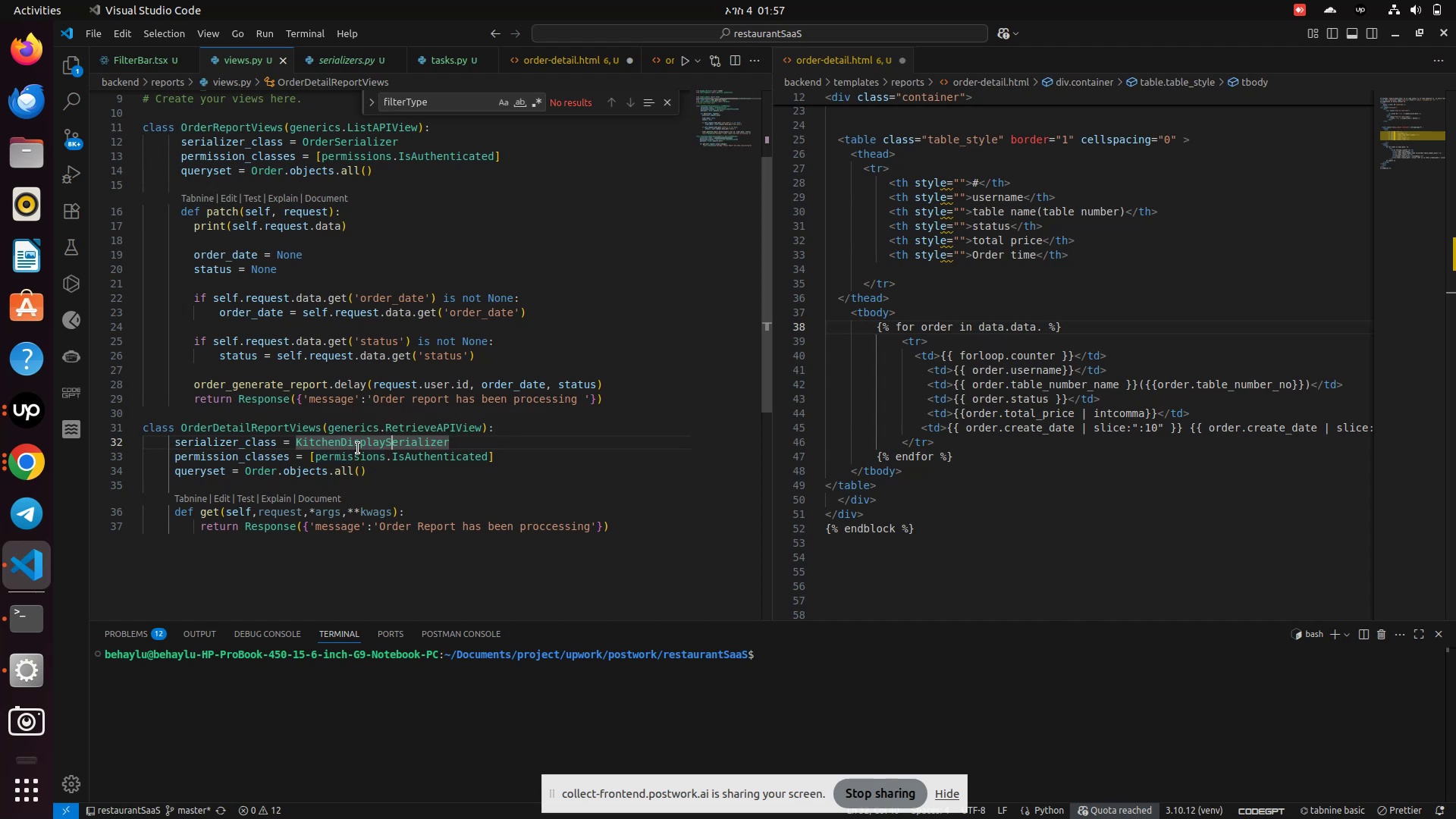 
hold_key(key=ControlLeft, duration=1.09)
left_click([358, 444])
 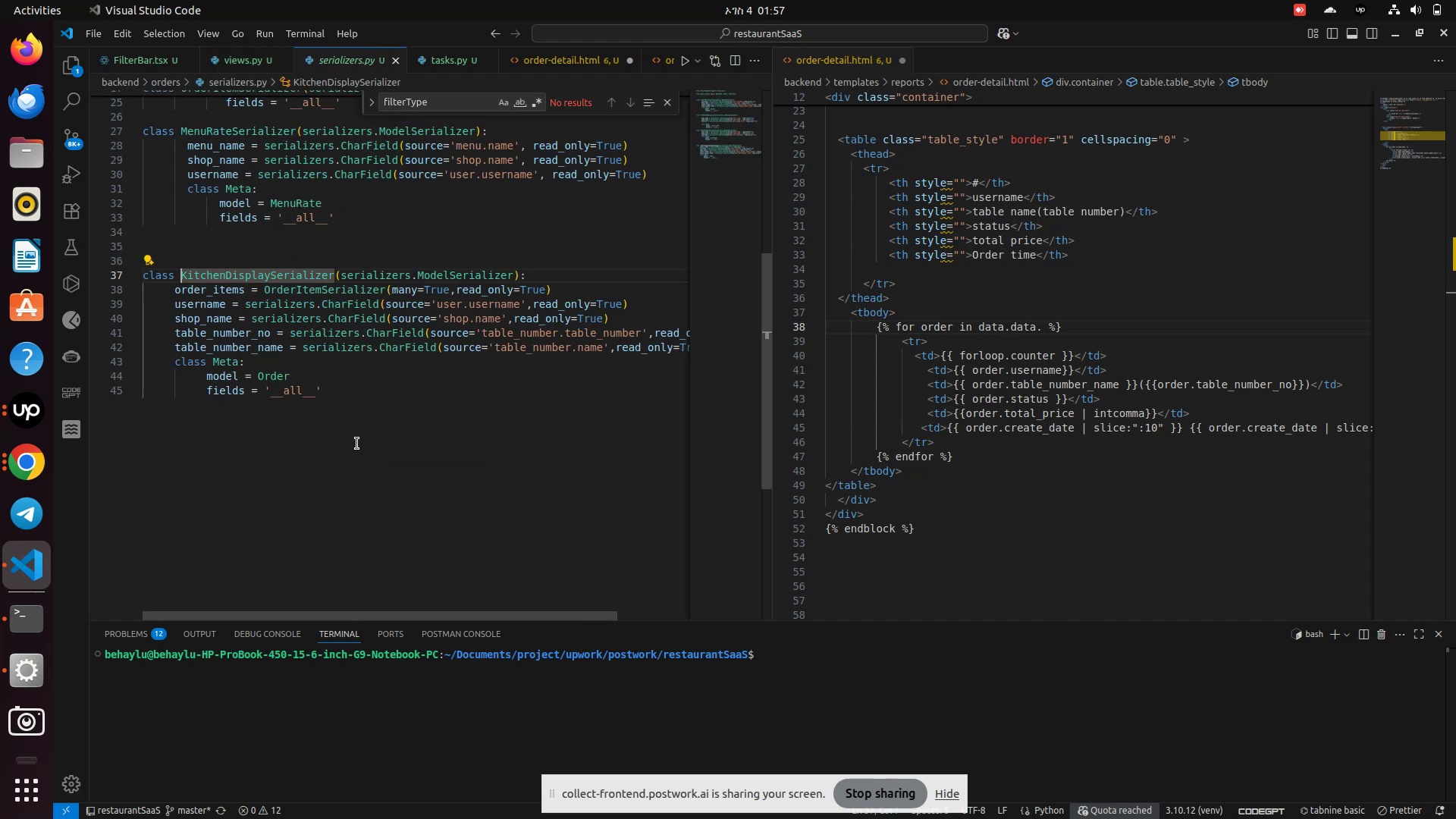 
hold_key(key=ControlLeft, duration=1.03)
left_click([309, 295])
 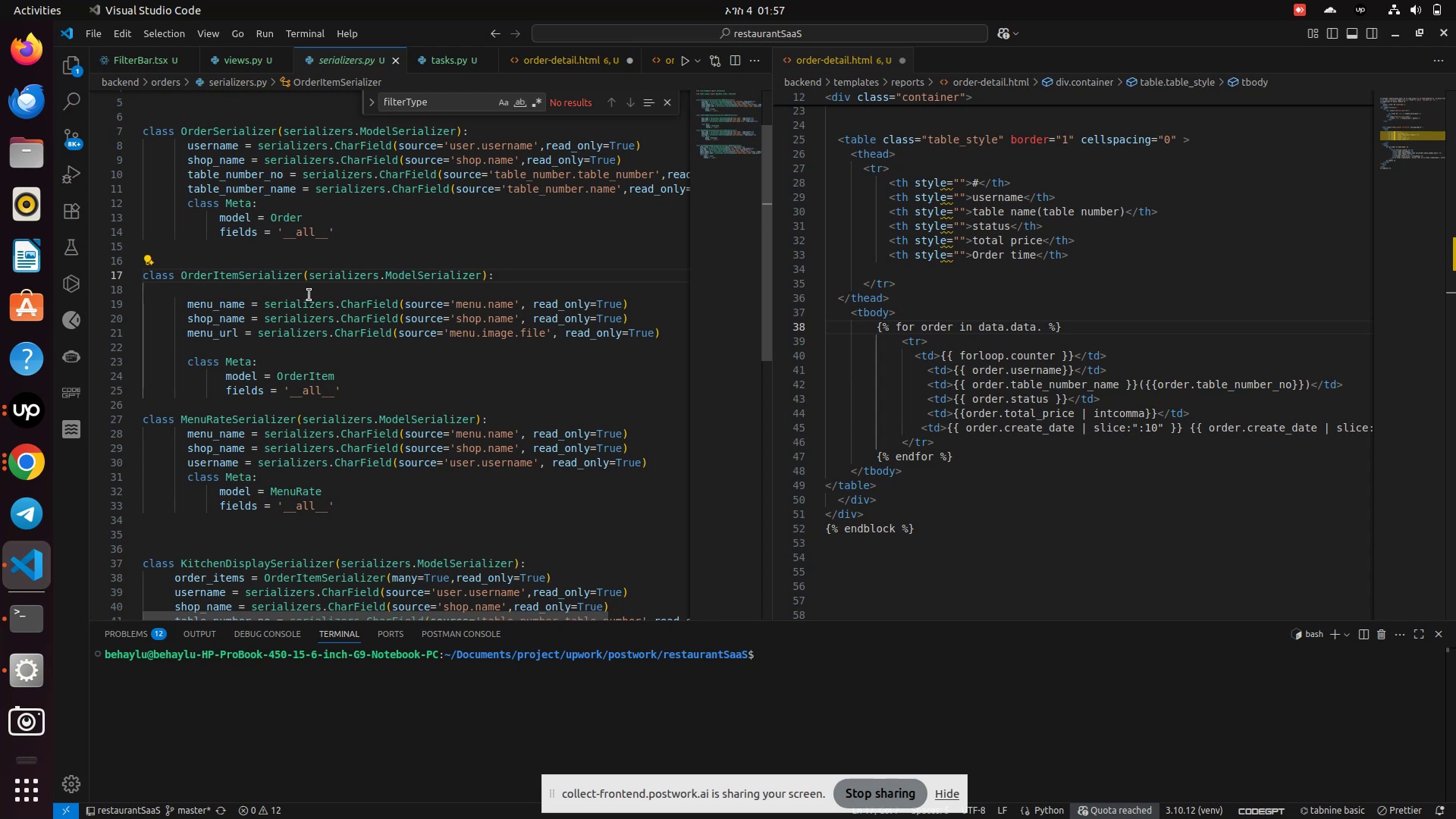 
mouse_move([219, 314])
 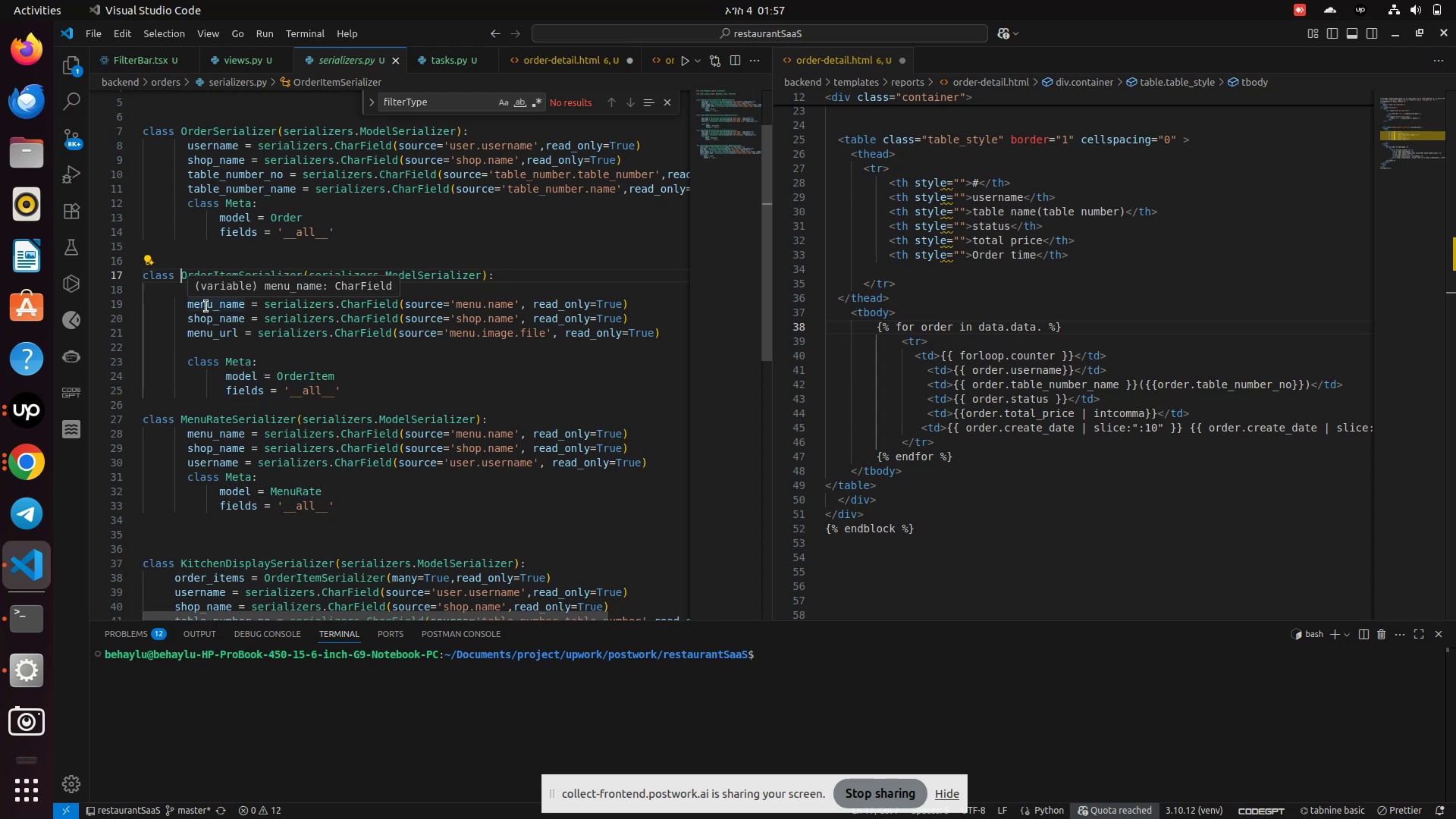 
double_click([206, 306])
 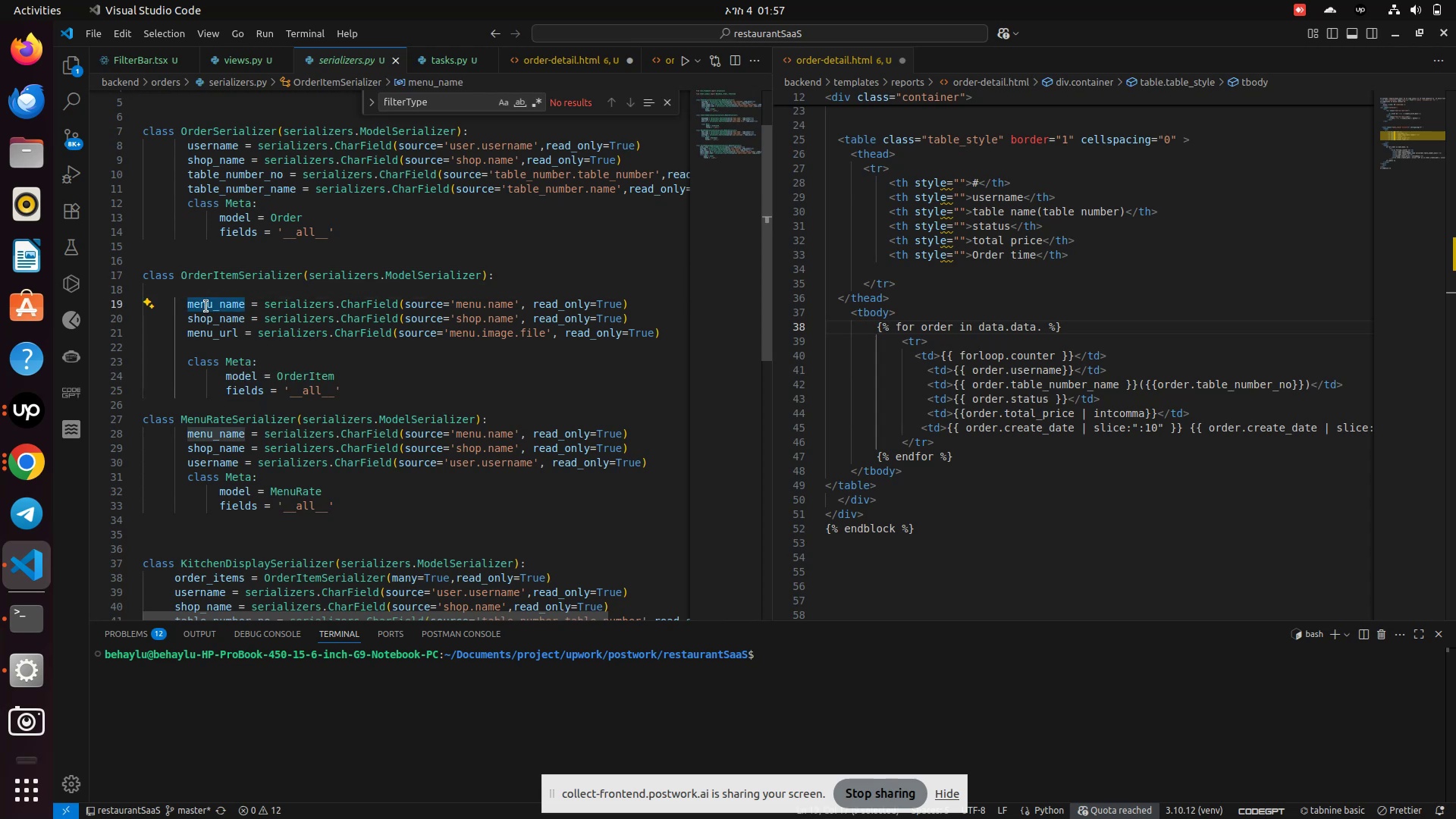 
key(Control+C)
 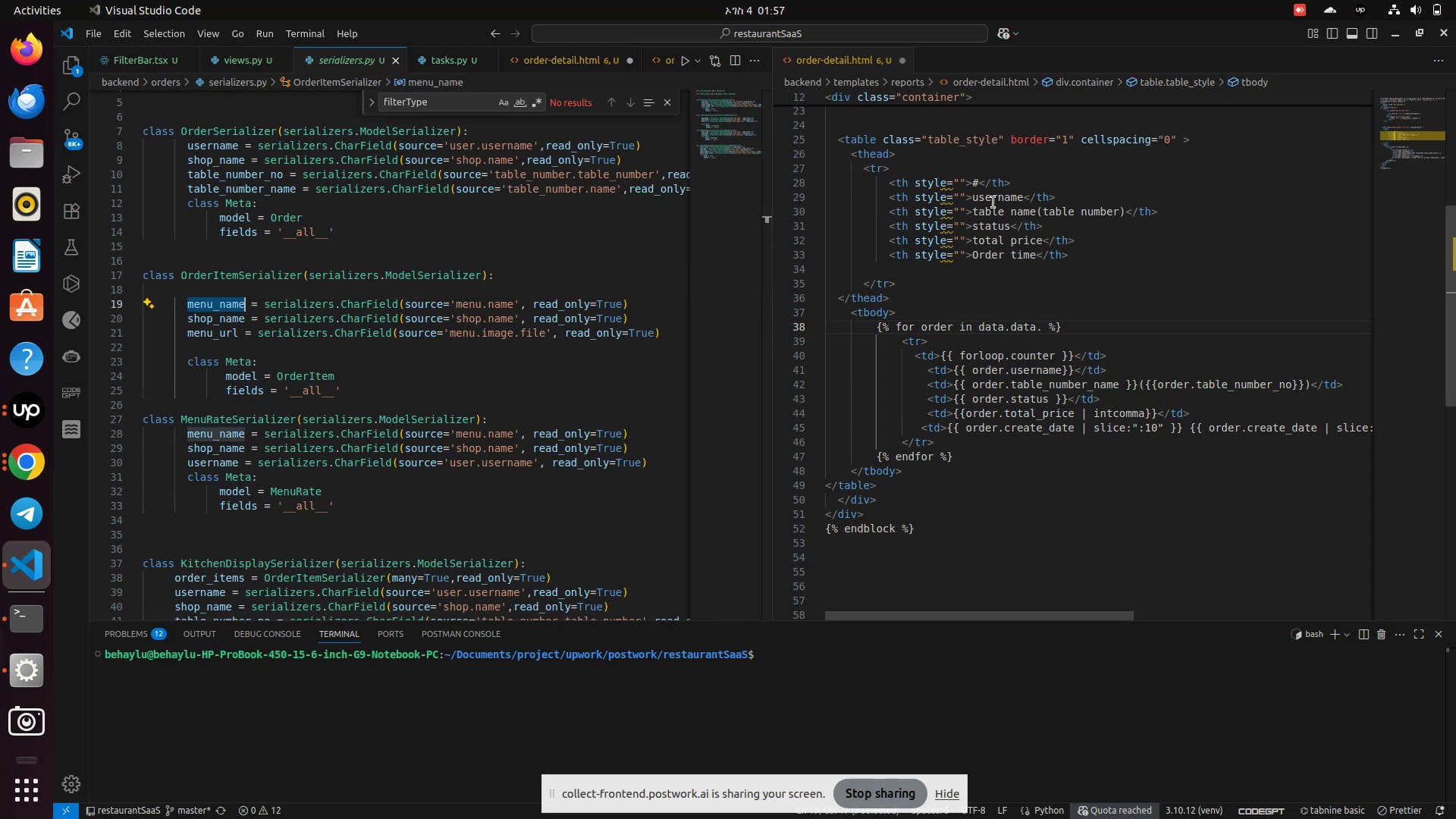 
double_click([994, 202])
 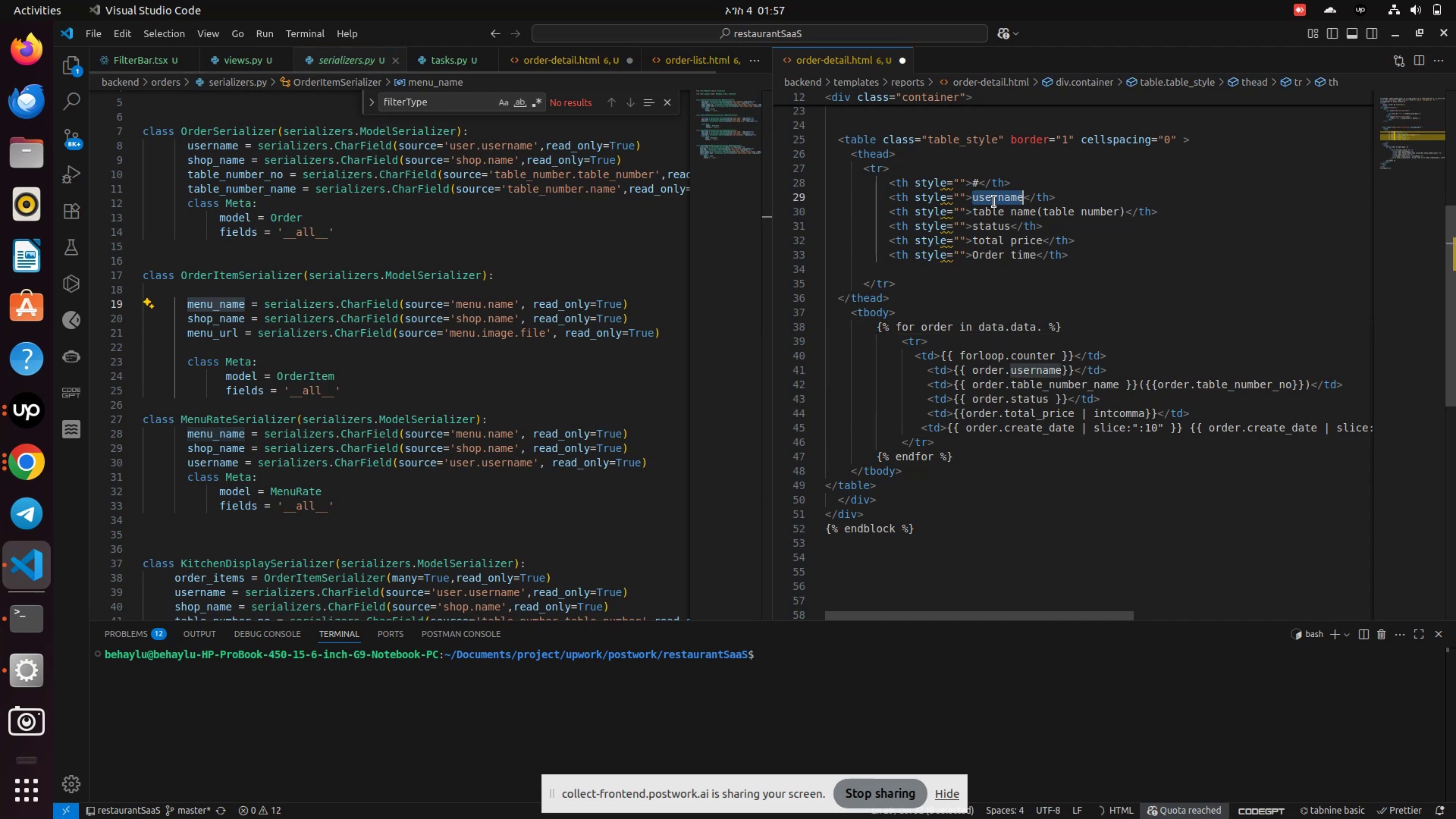 
key(Control+V)
 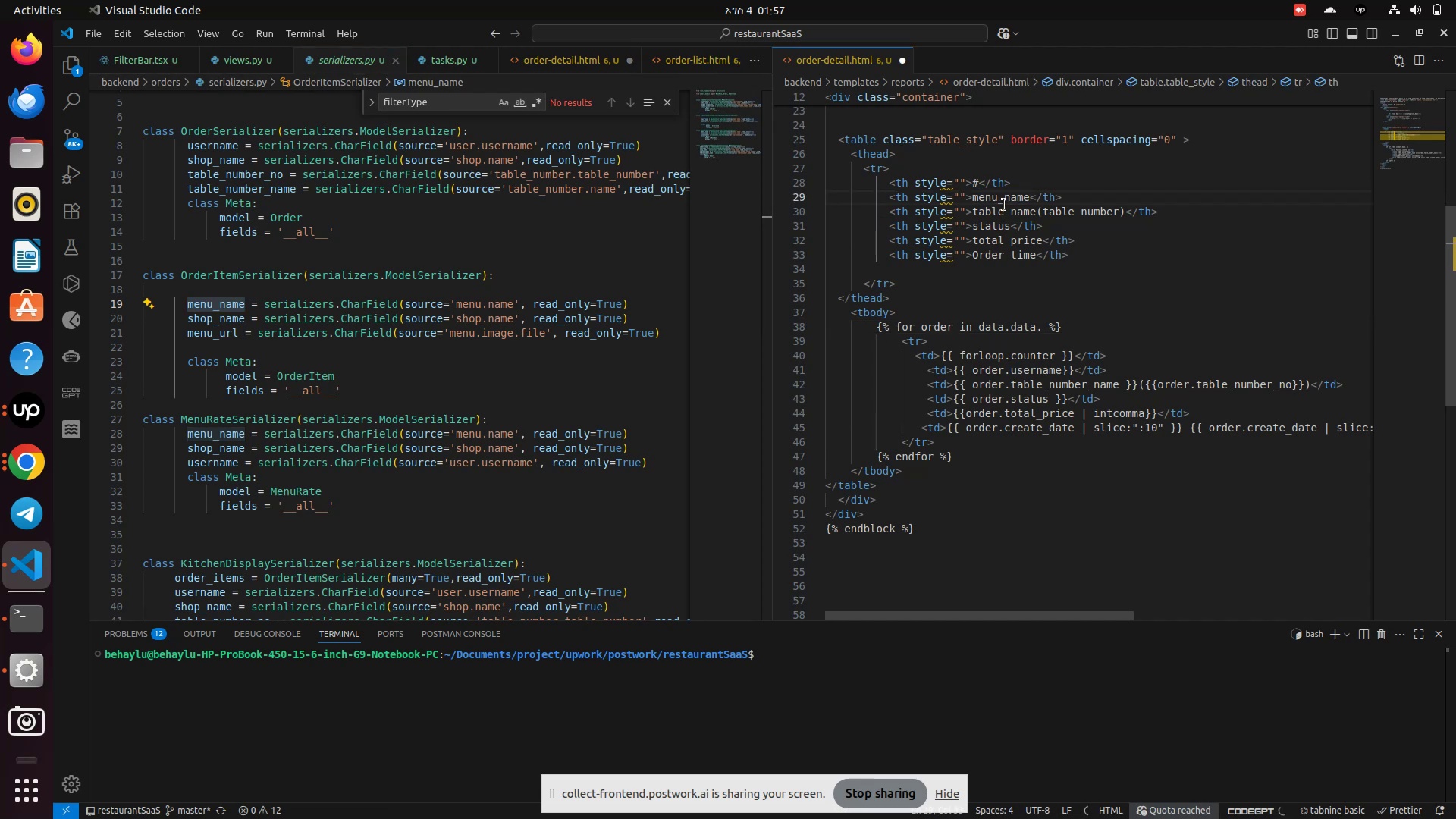 
left_click([1004, 204])
 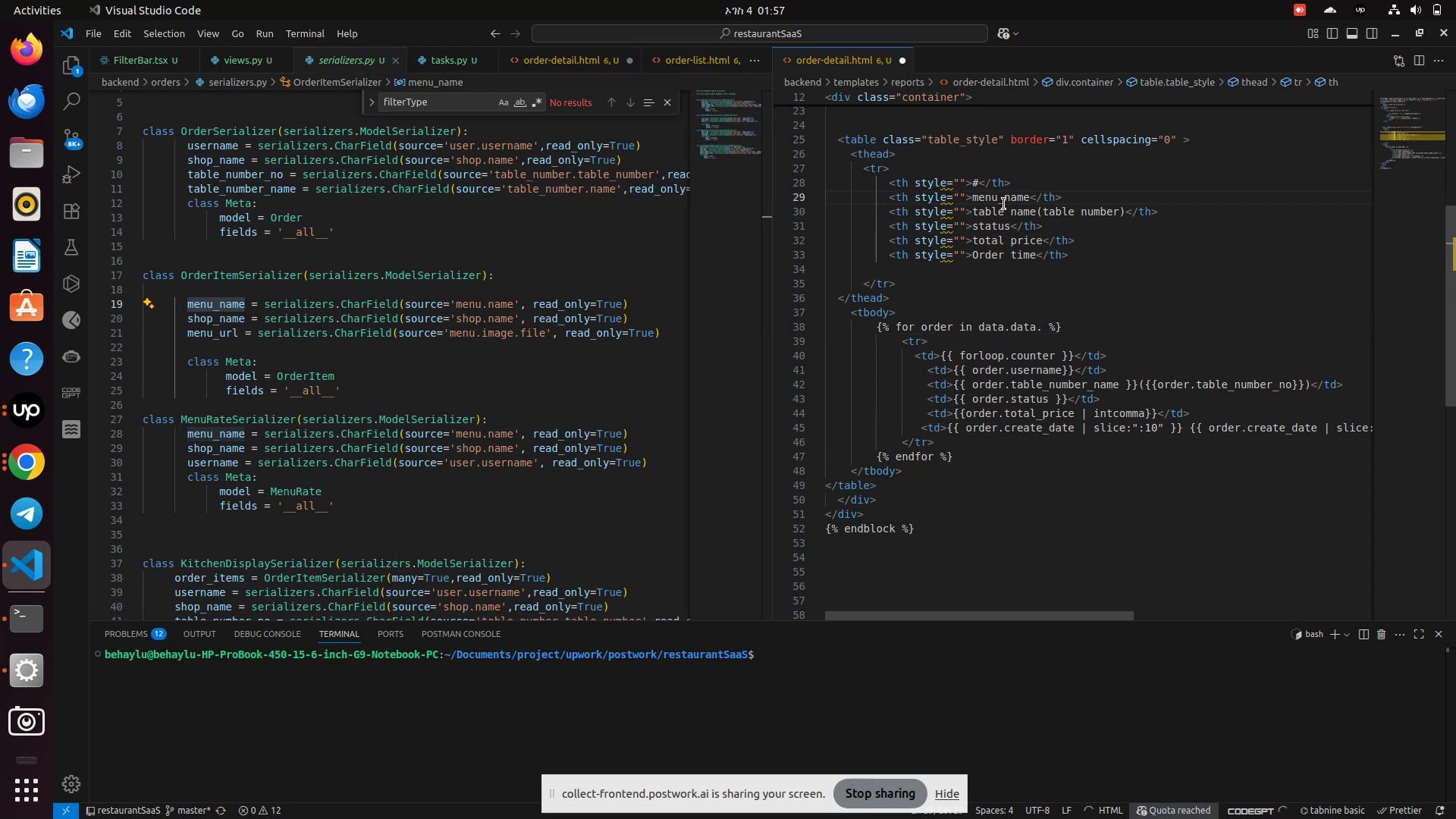 
key(Backspace)
 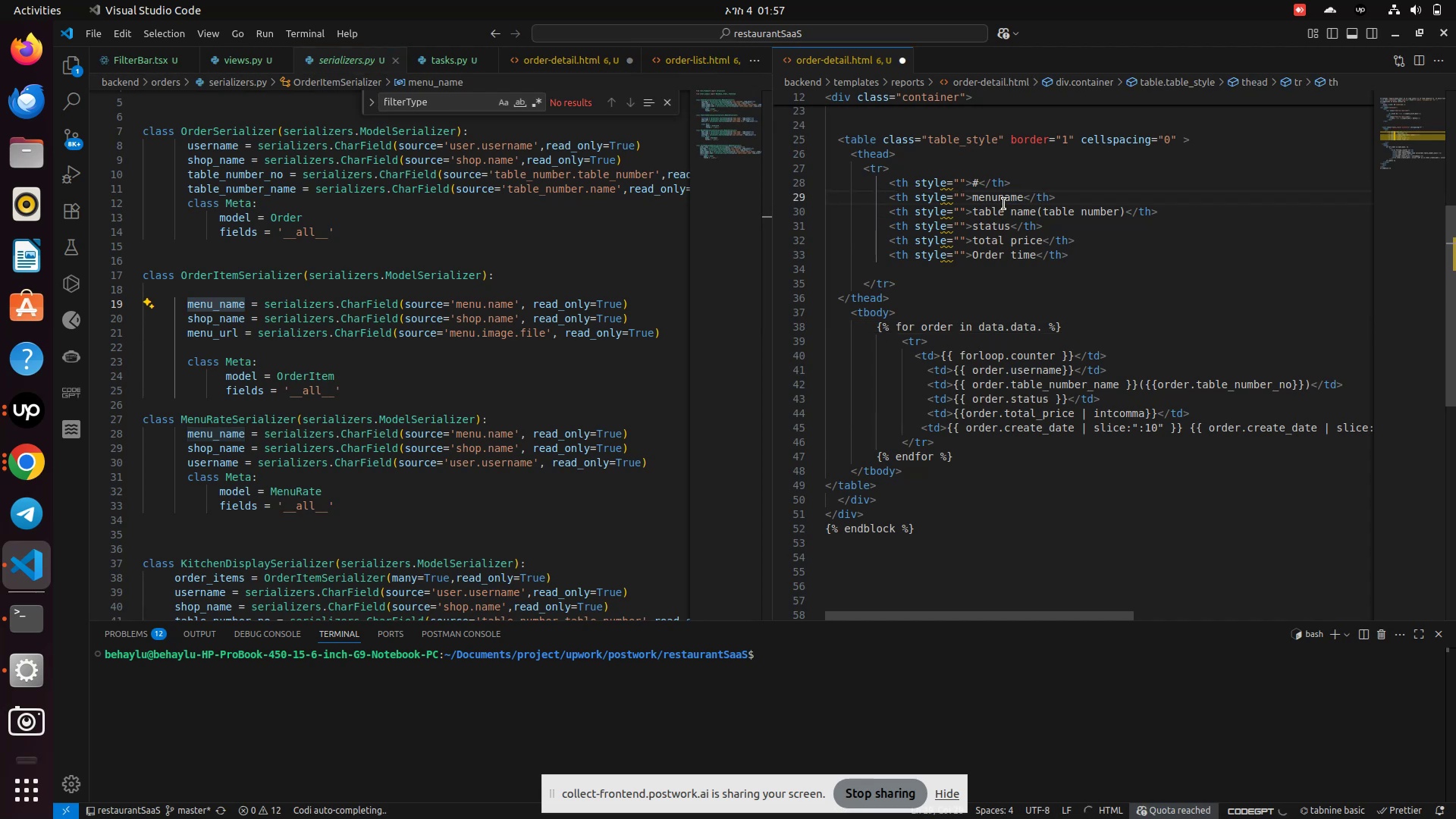 
key(Space)
 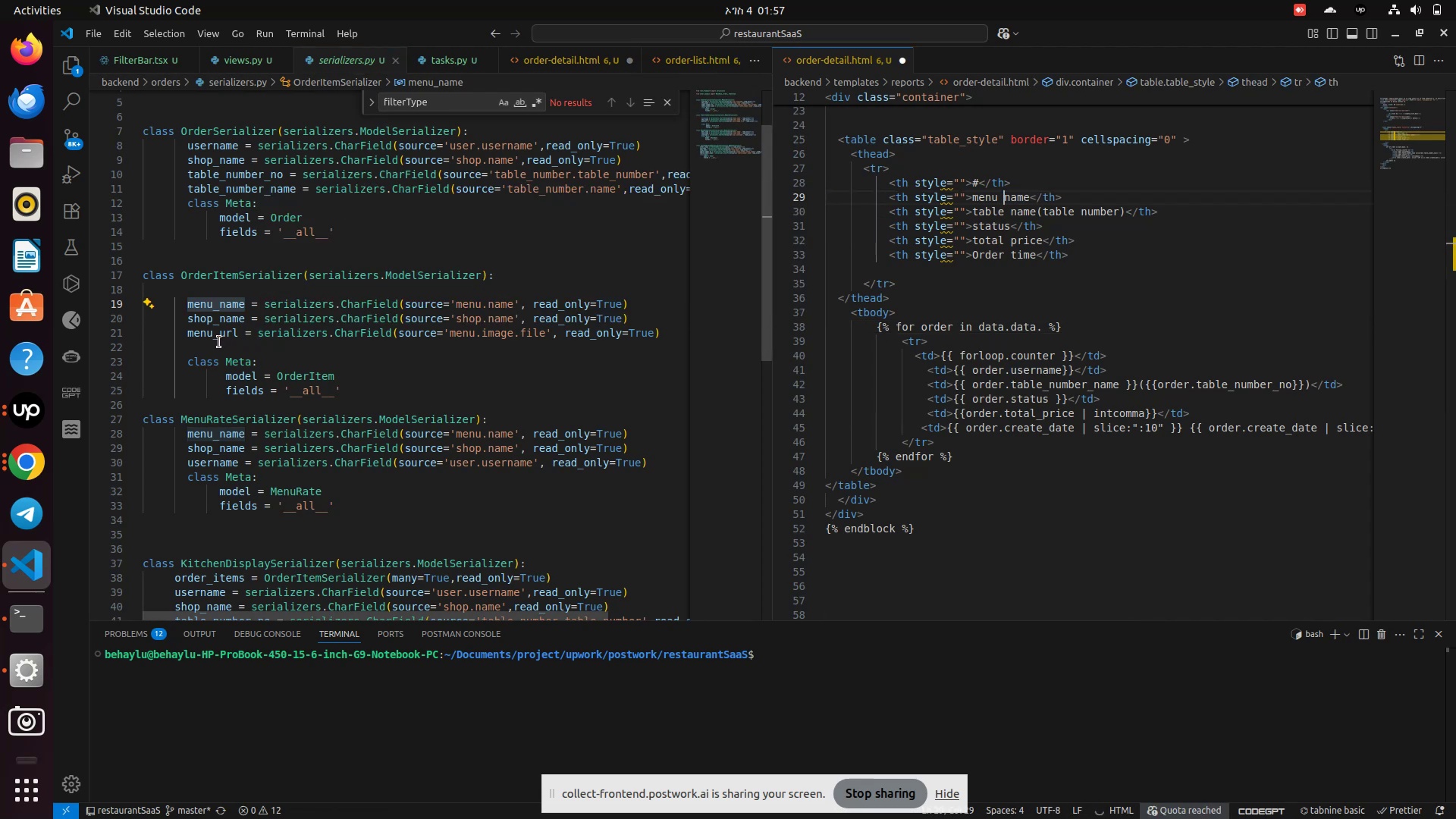 
wait(5.89)
 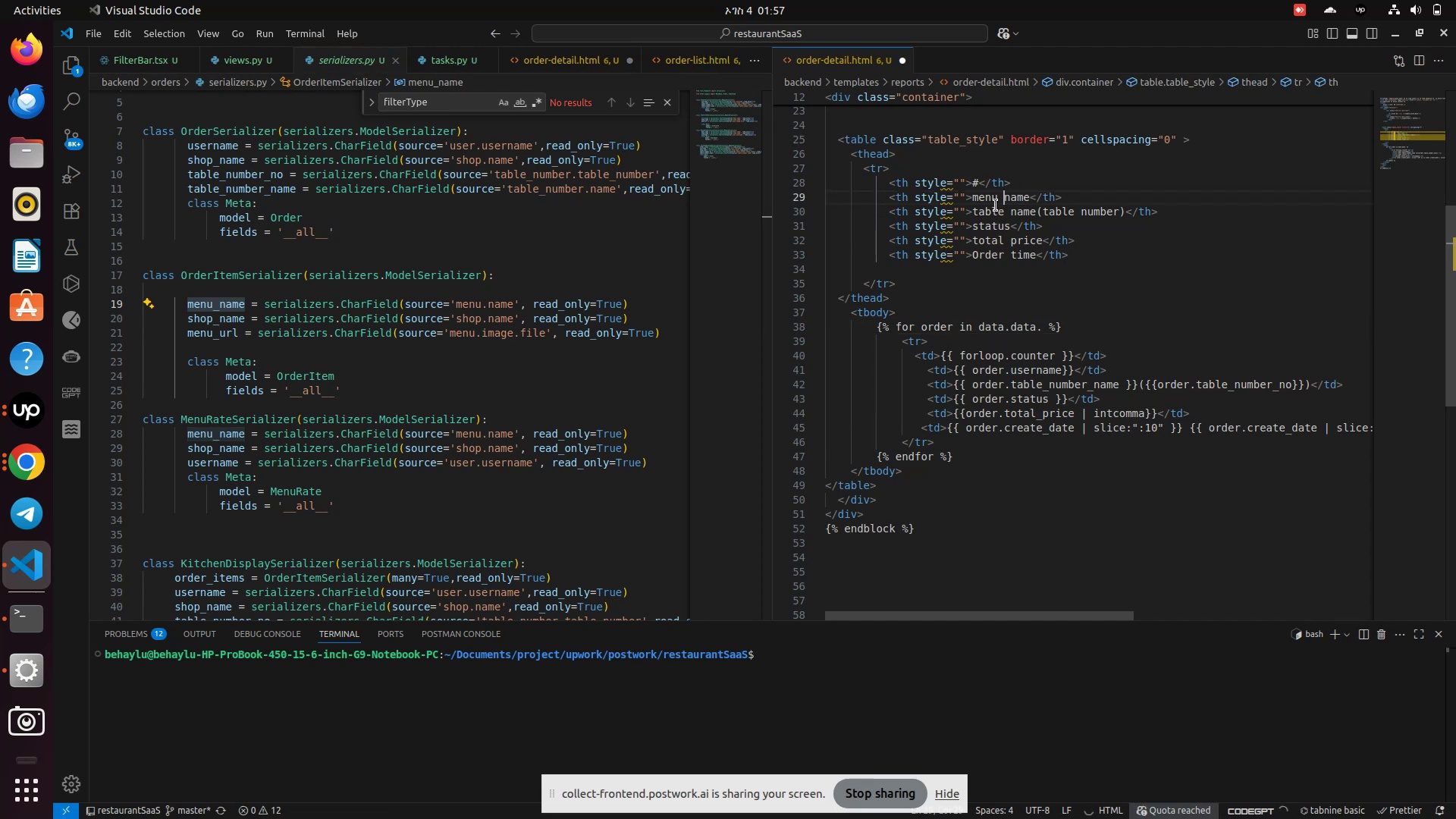 
hold_key(key=ControlLeft, duration=1.48)
left_click([309, 375])
 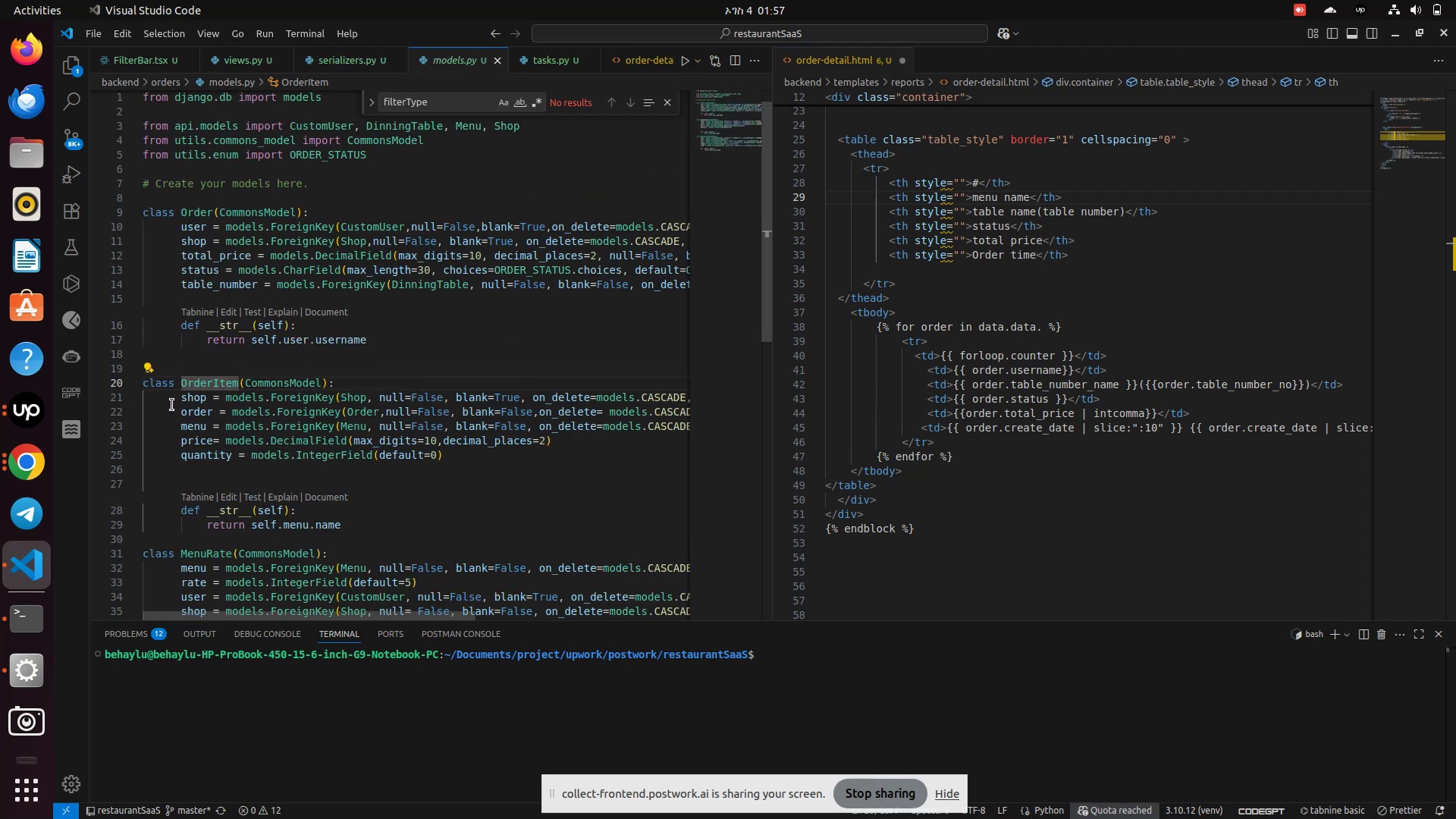 
wait(5.26)
 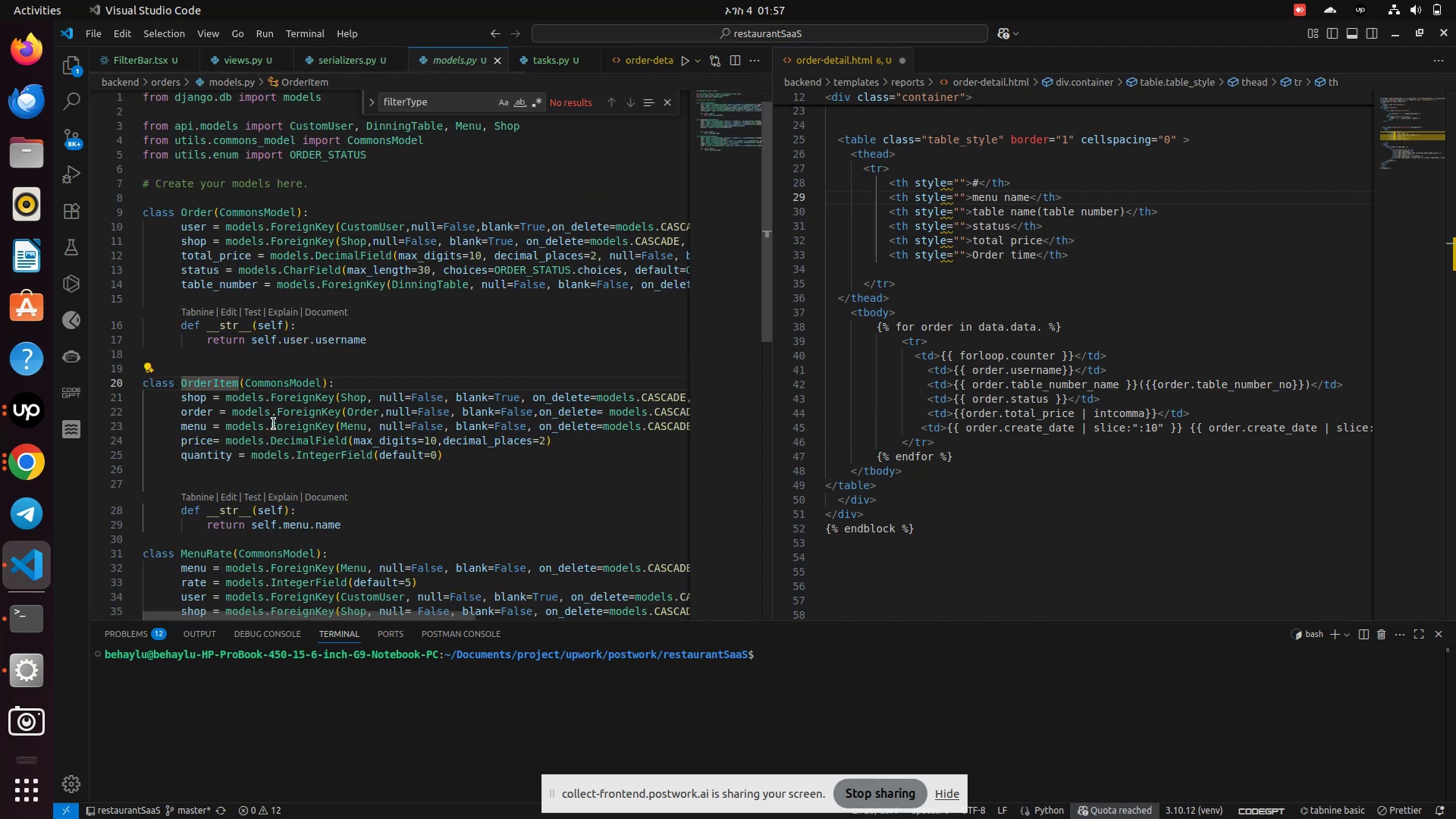 
double_click([186, 438])
 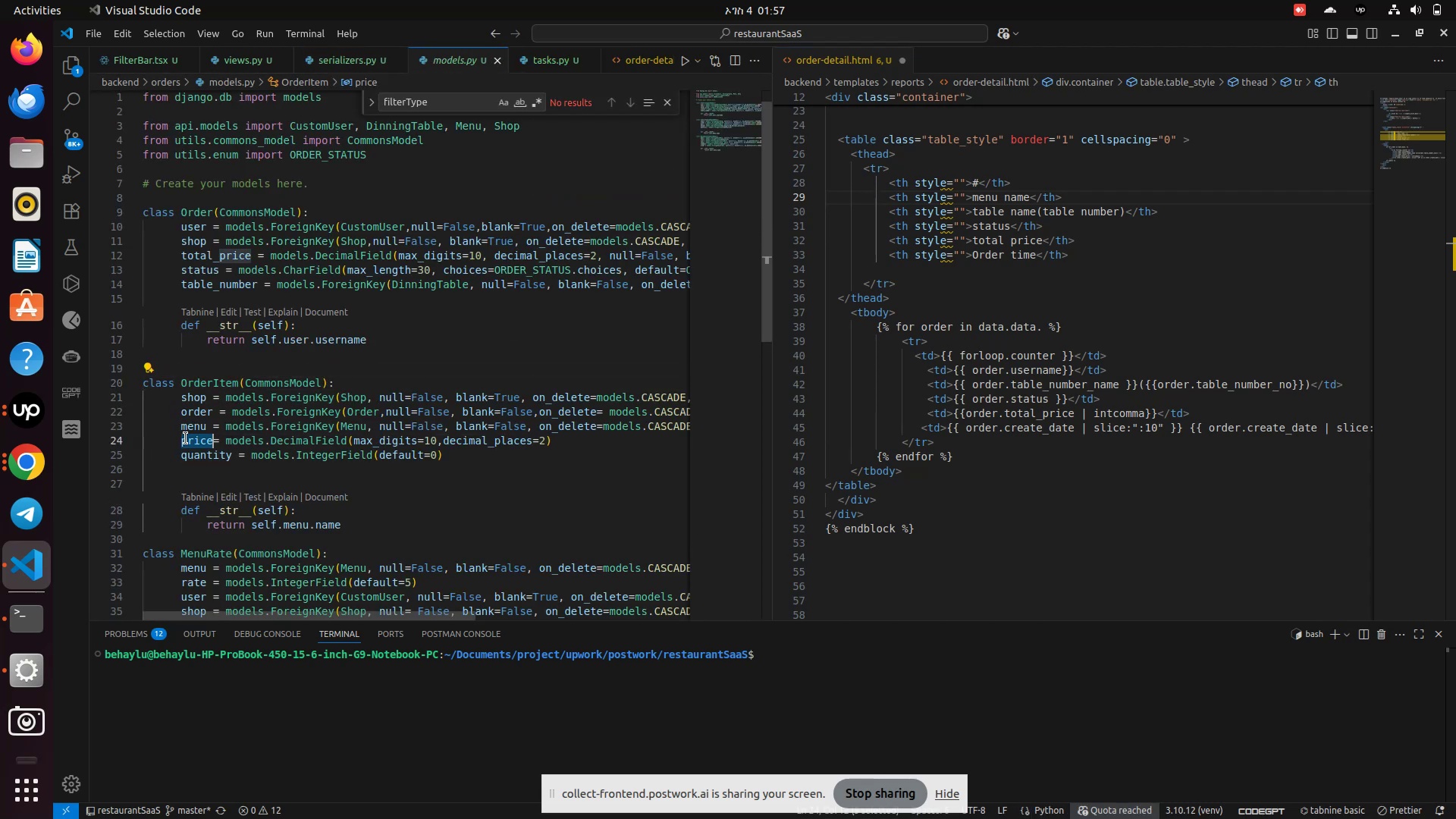 
key(Control+C)
 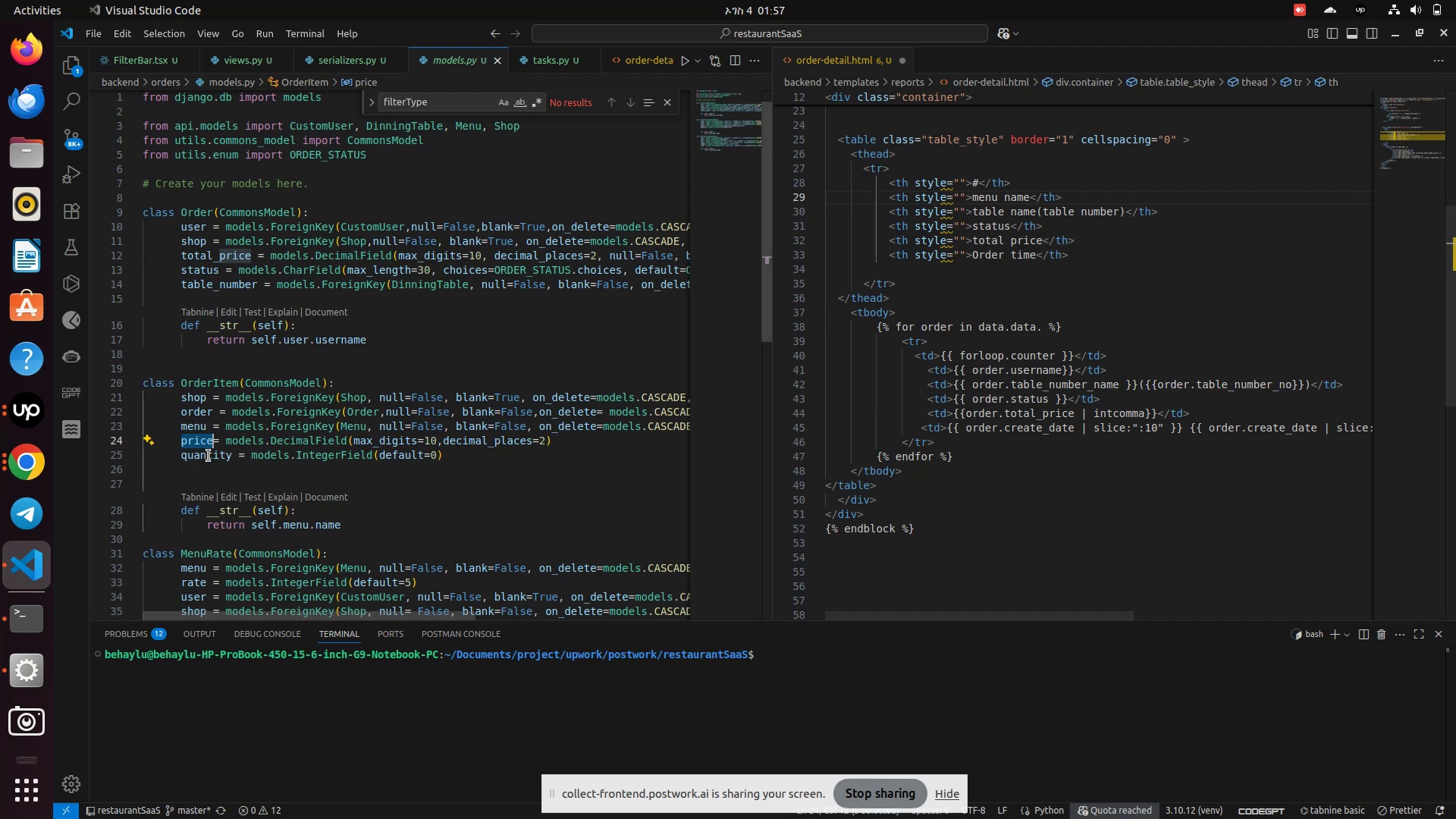 
double_click([205, 463])
 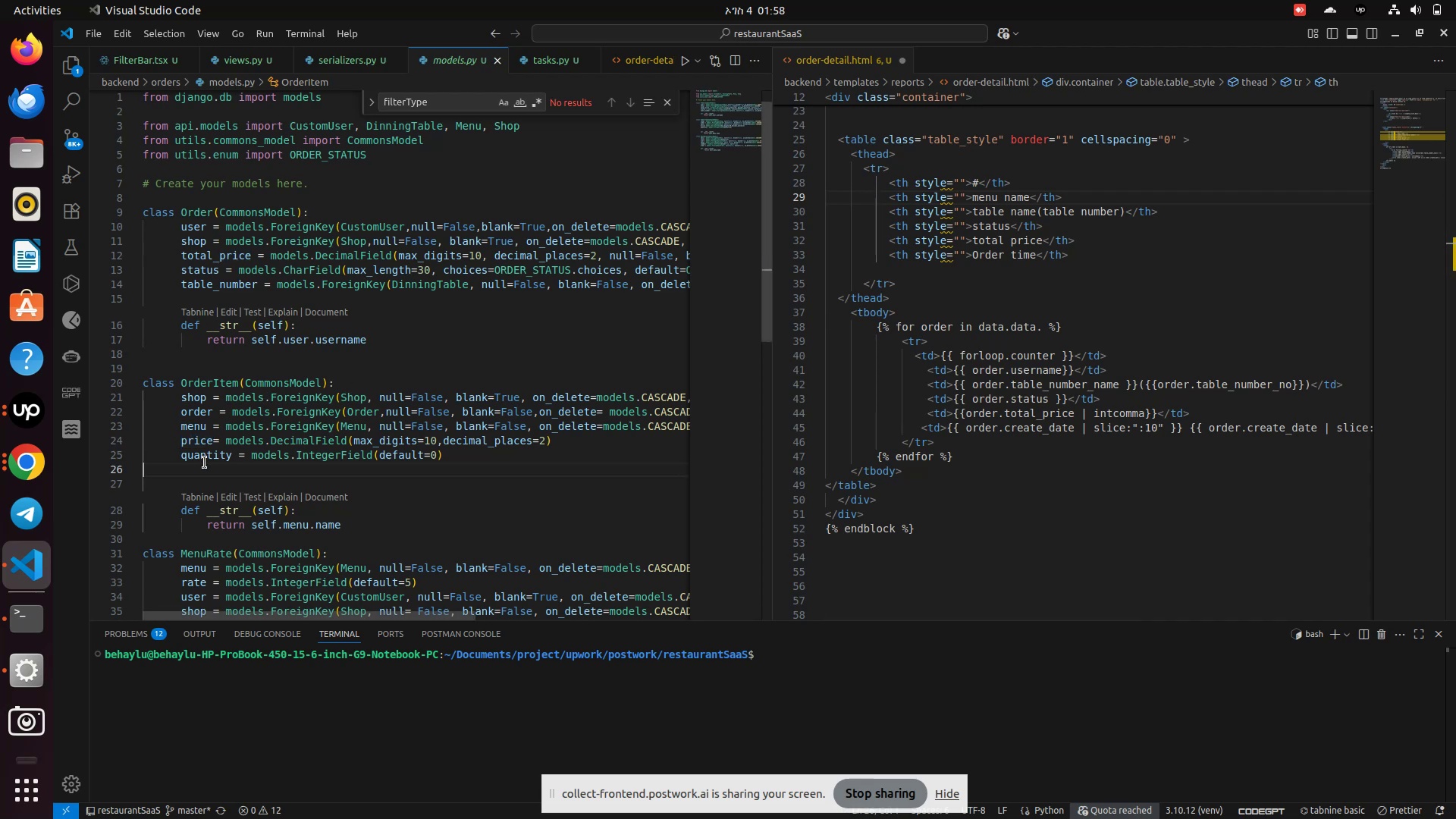 
key(Control+C)
 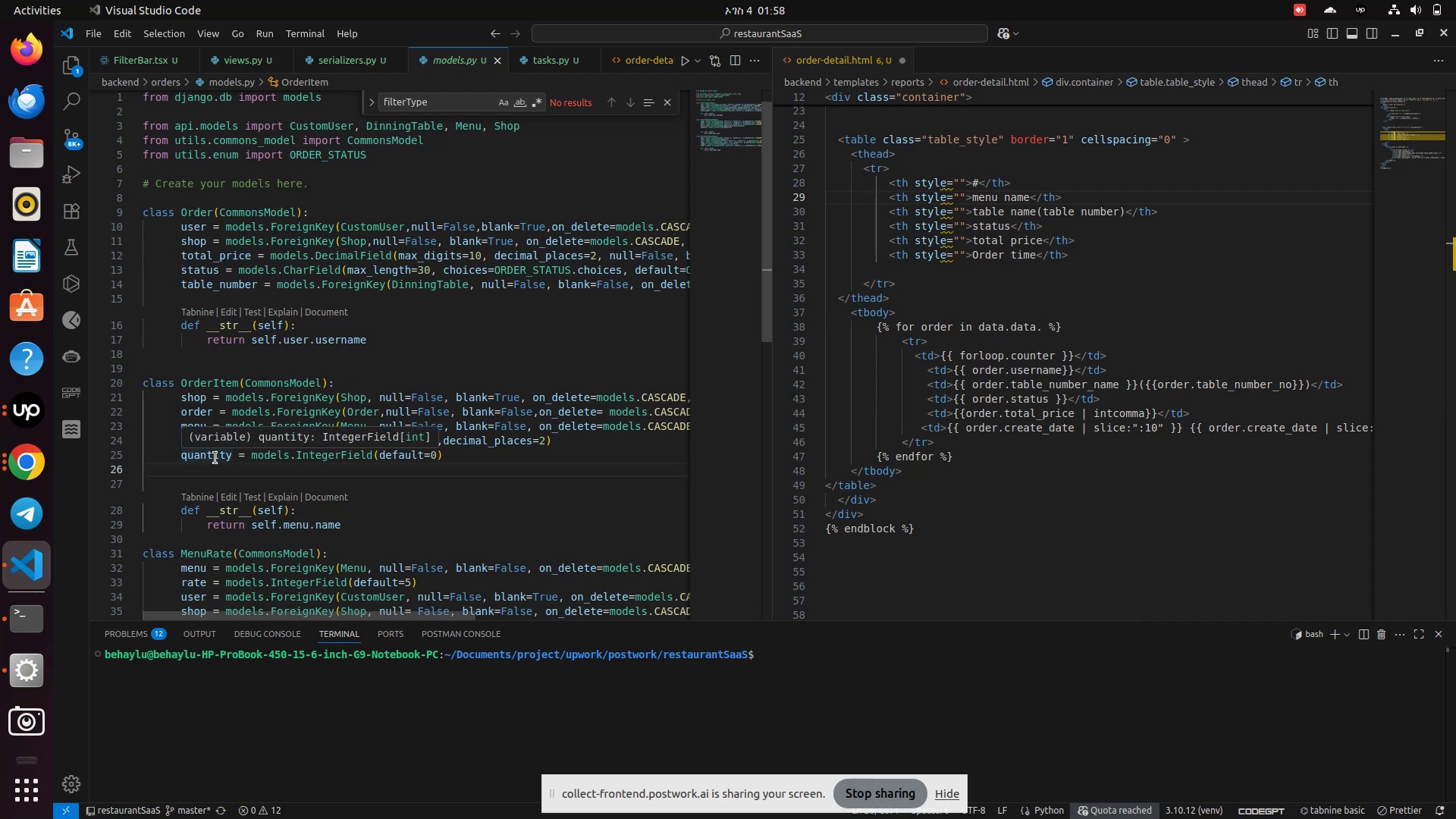 
left_click([215, 460])
 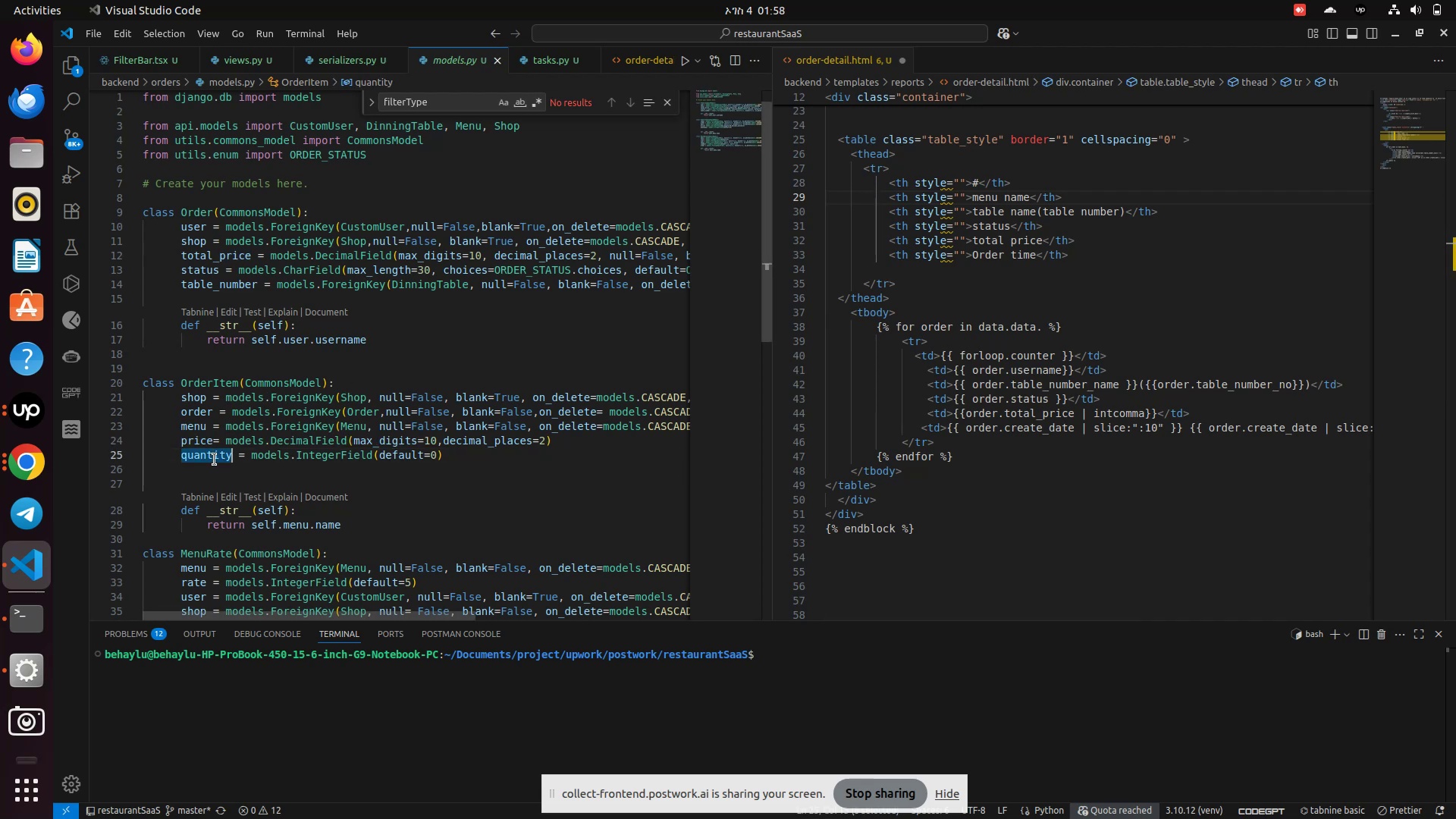 
key(Control+C)
 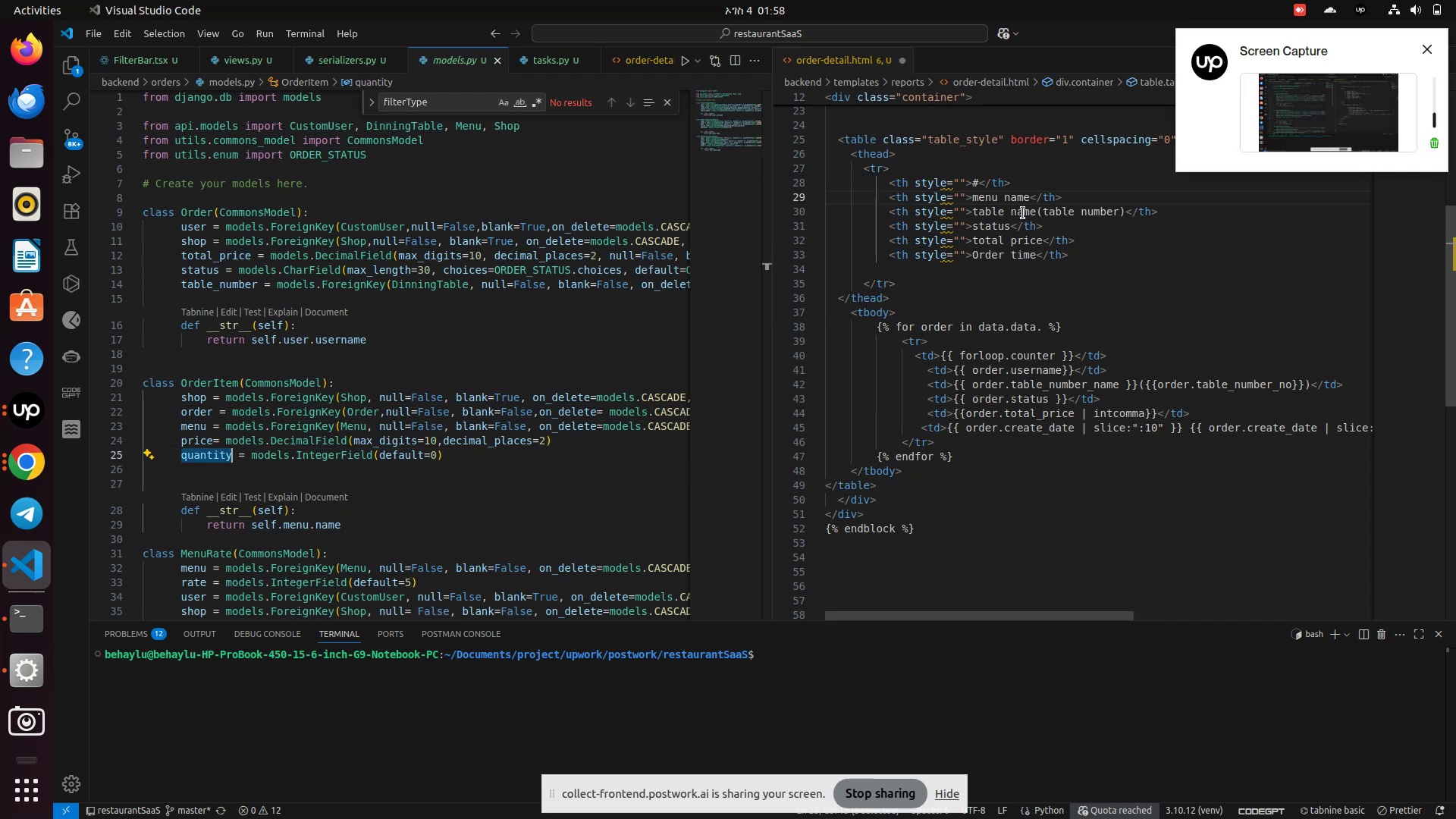 
double_click([1082, 213])
 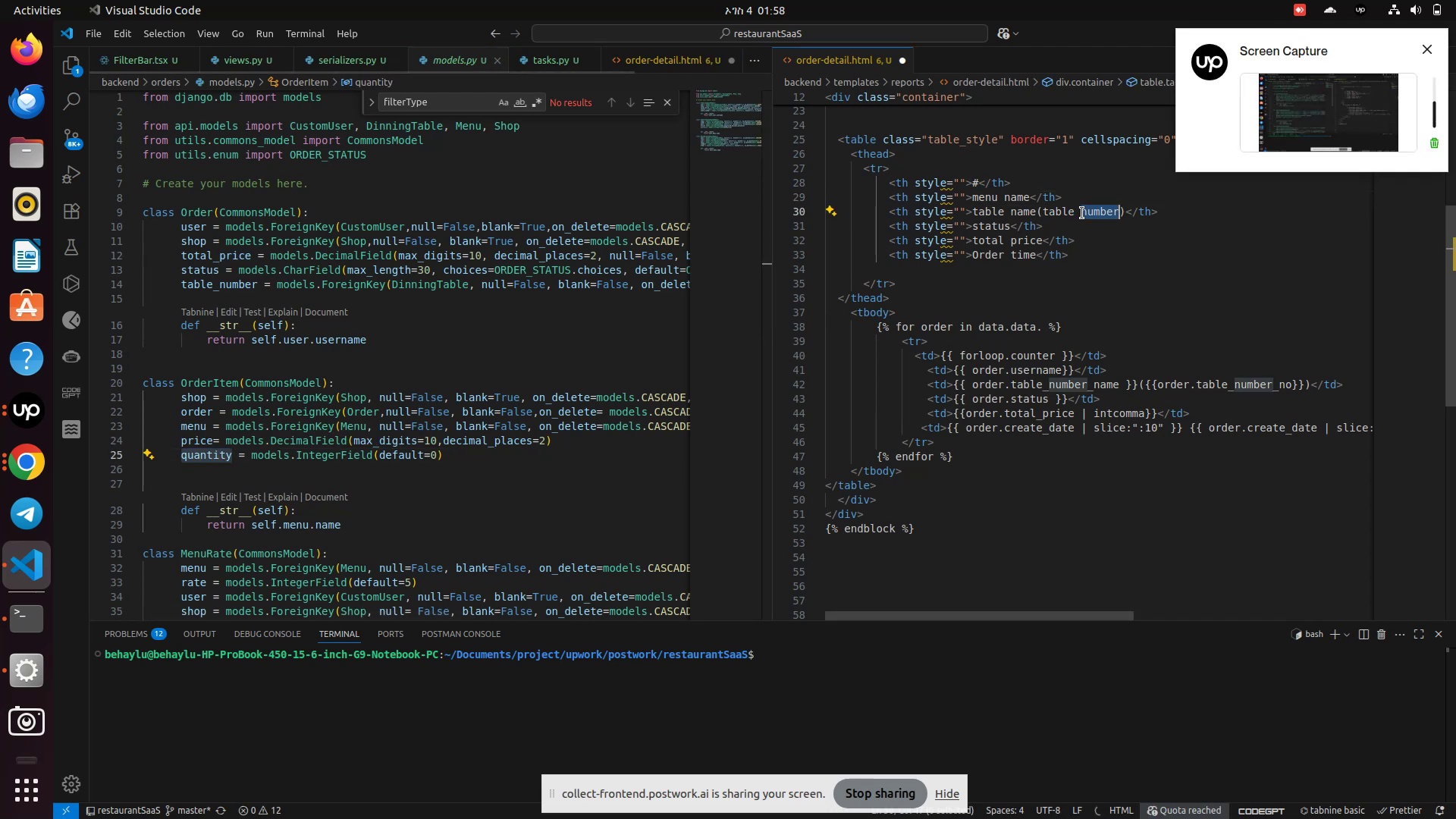 
hold_key(key=Backspace, duration=0.66)
 